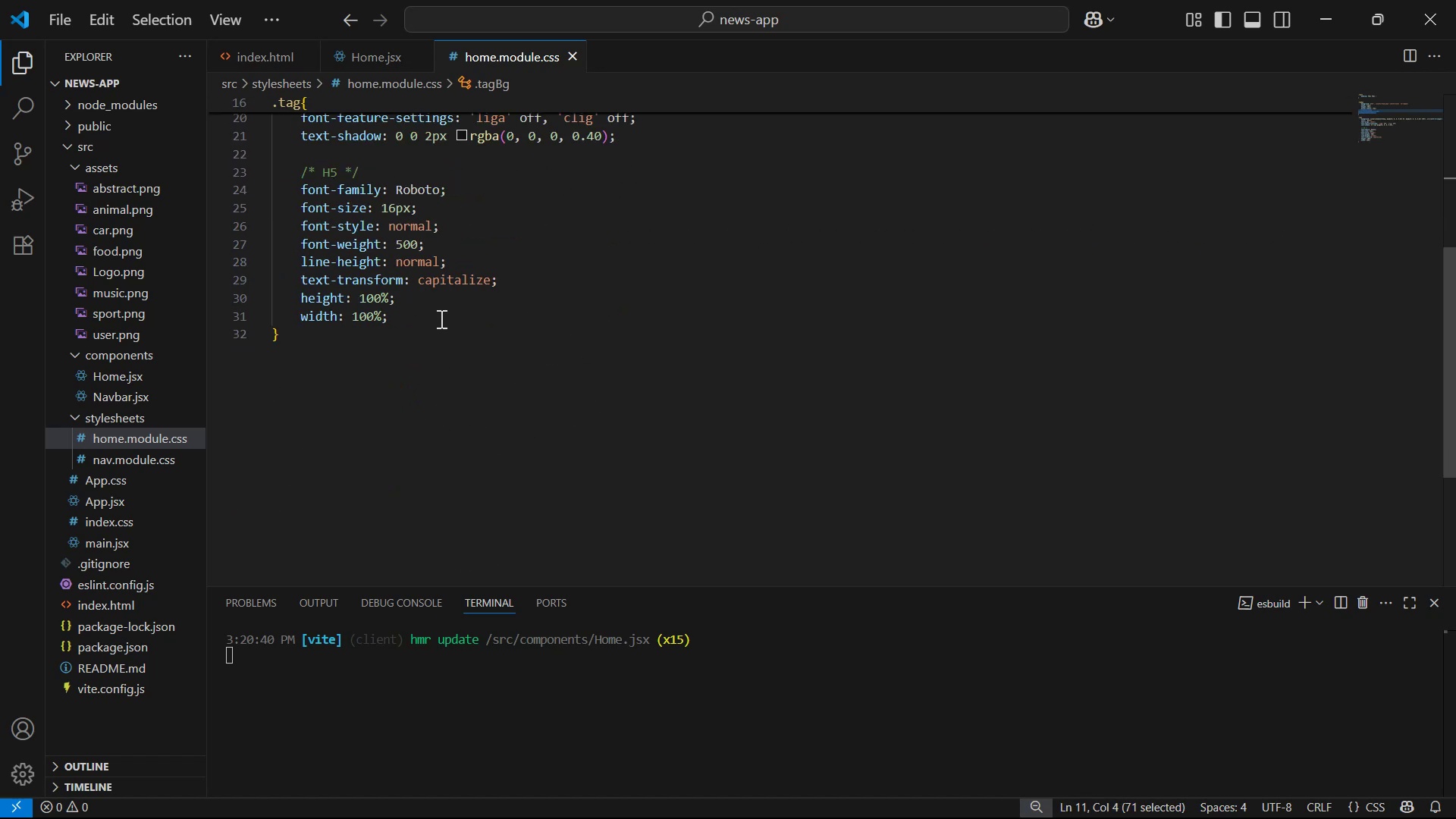 
left_click([439, 311])
 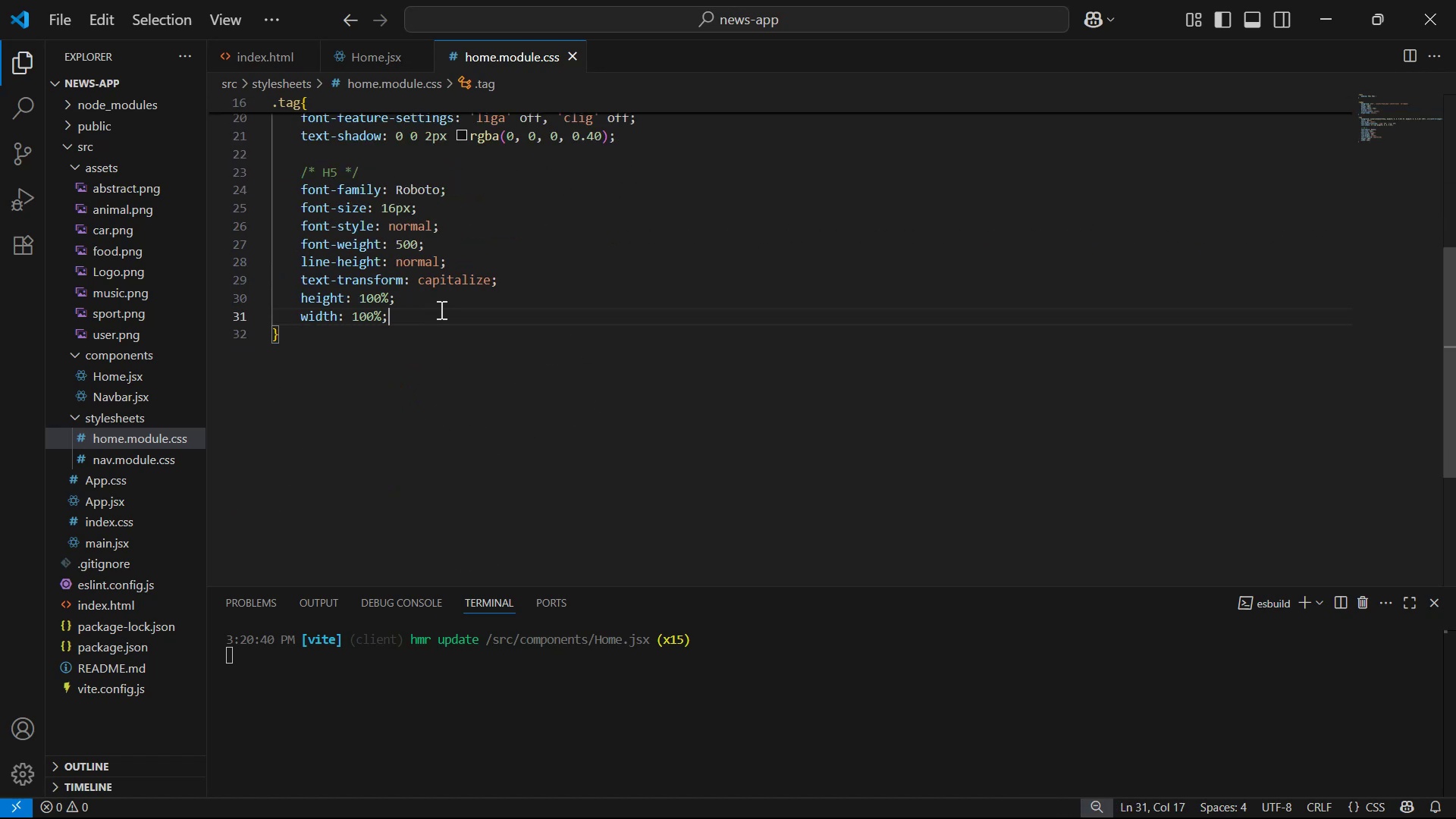 
key(Enter)
 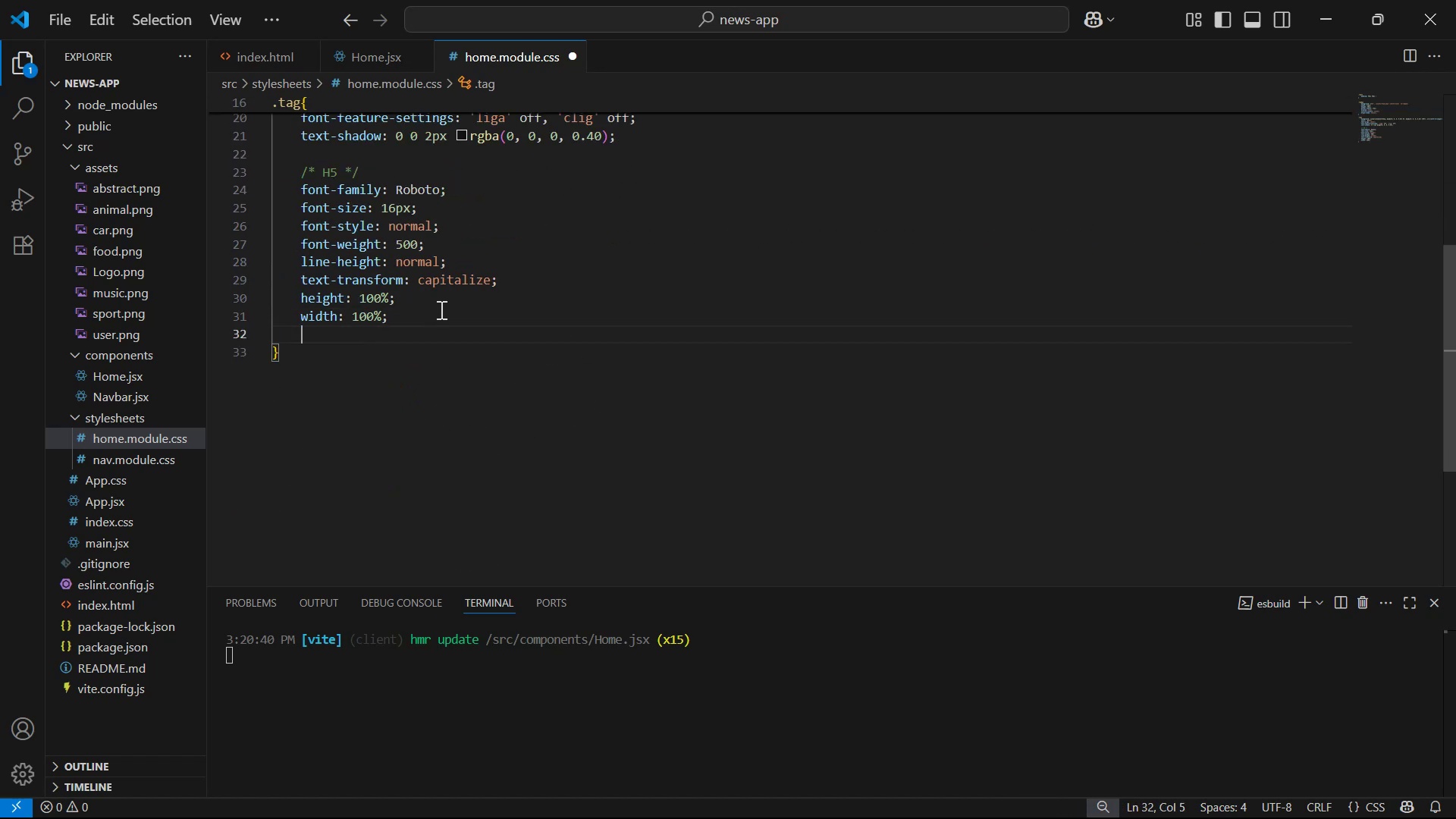 
key(Control+V)
 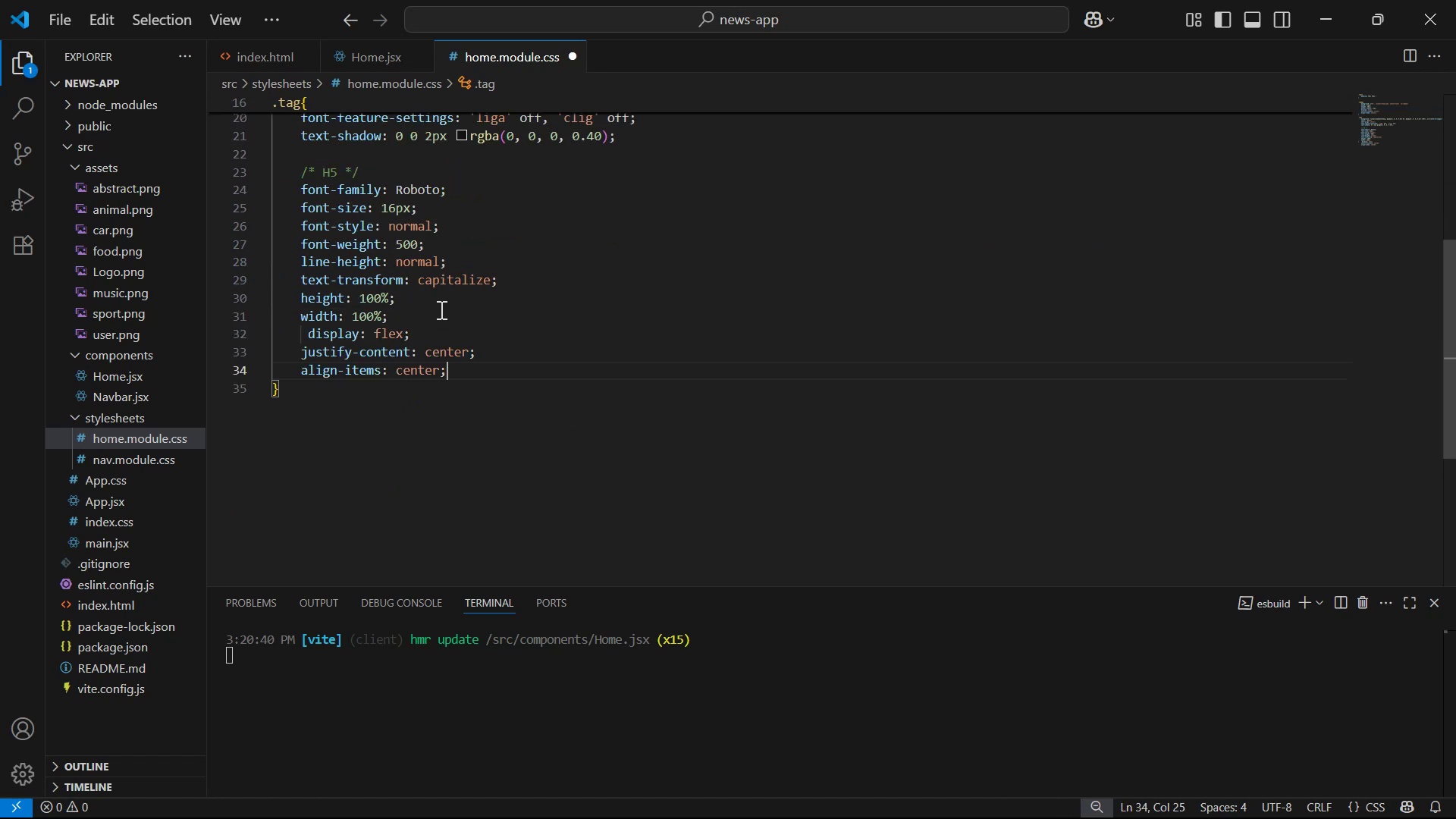 
key(Control+S)
 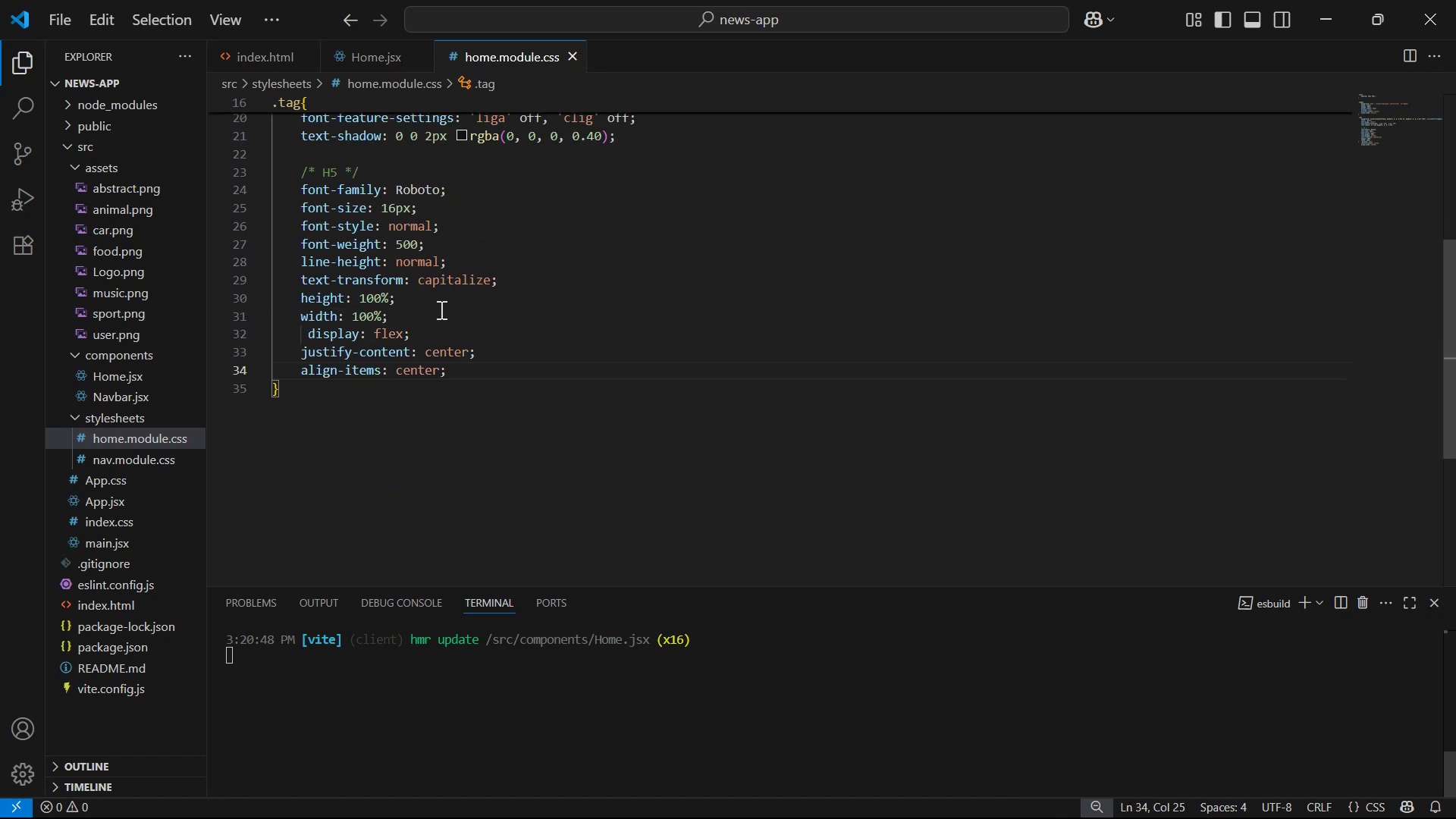 
key(Alt+AltLeft)
 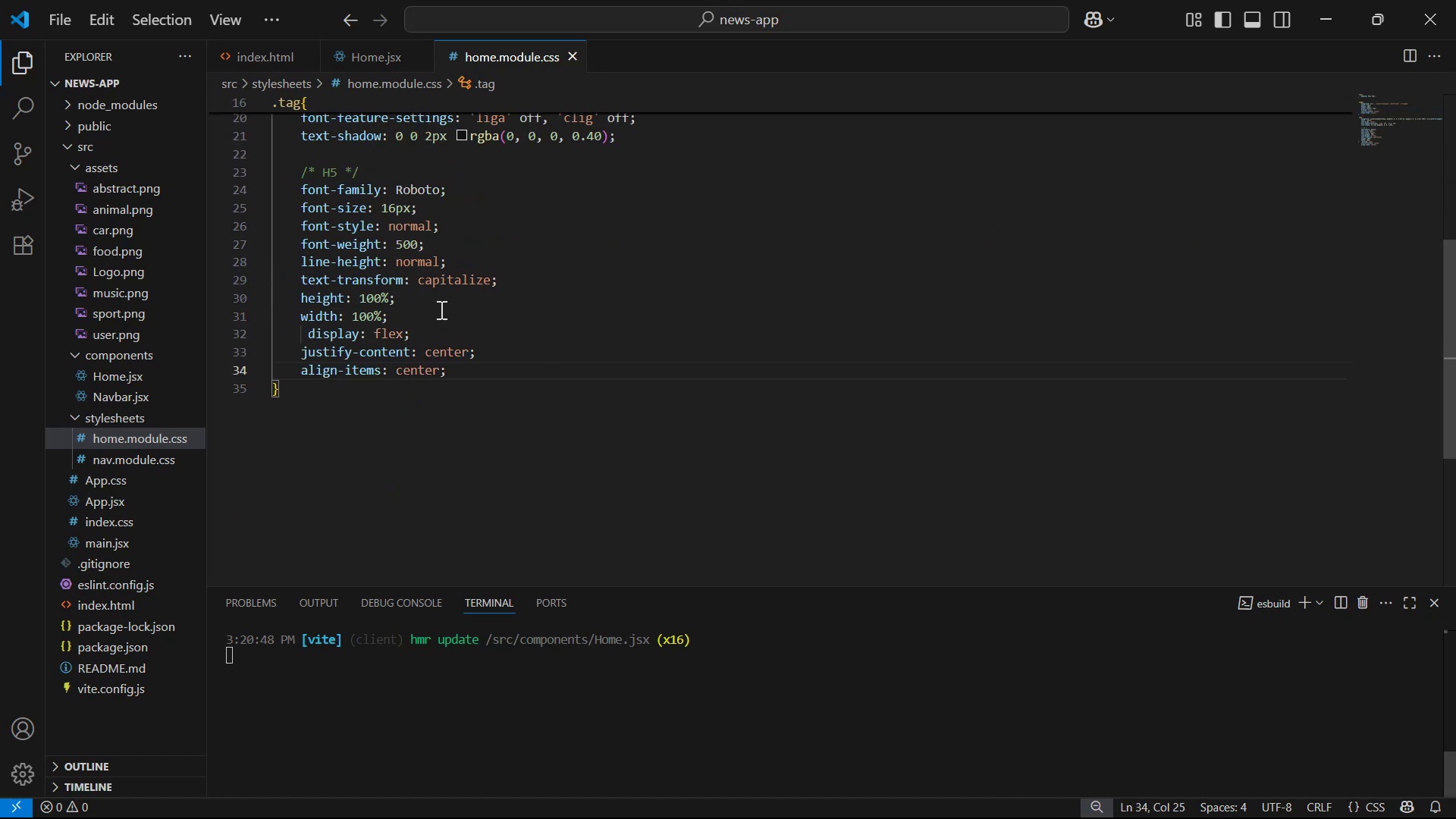 
key(Alt+Tab)
 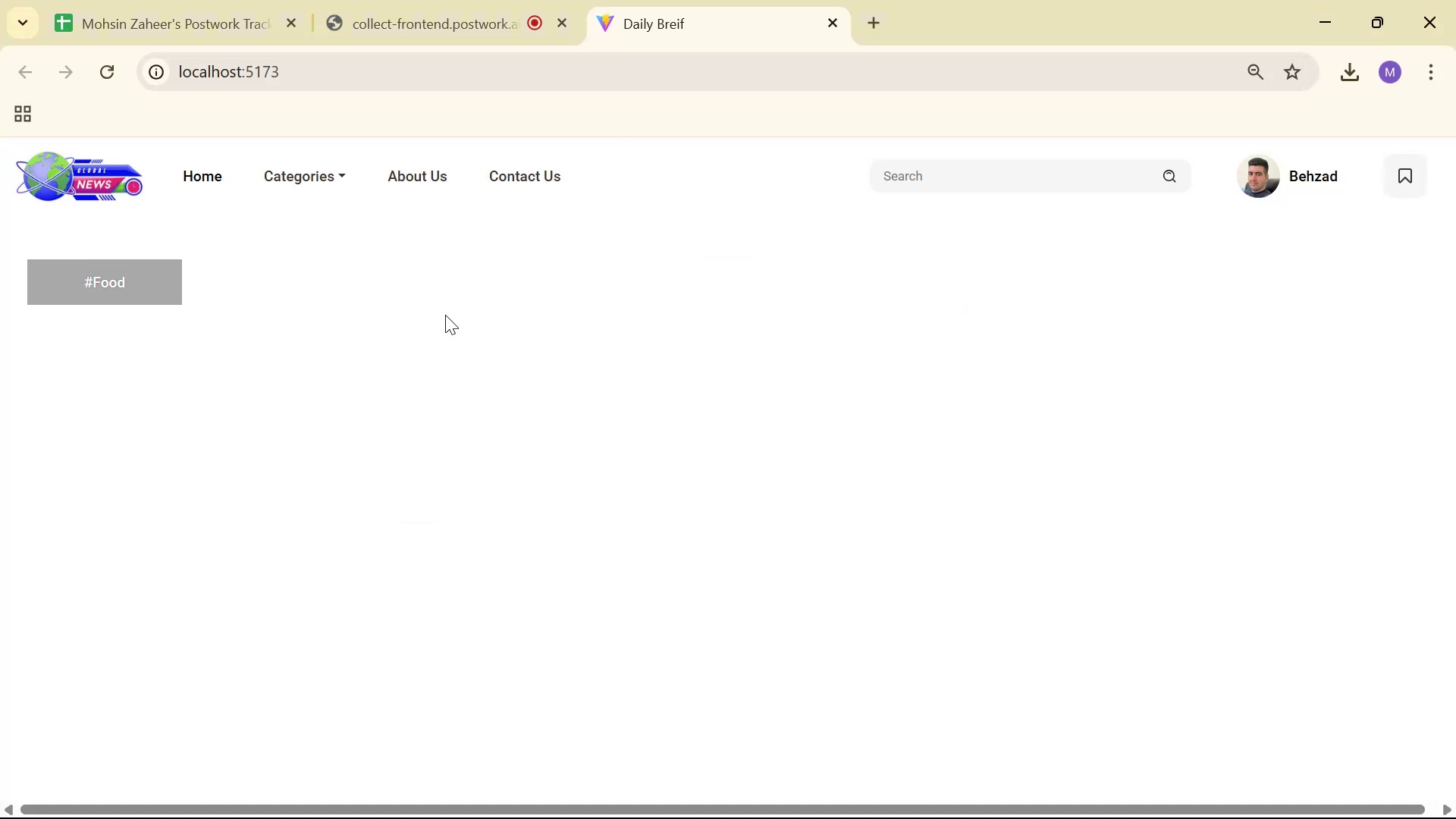 
key(Alt+AltLeft)
 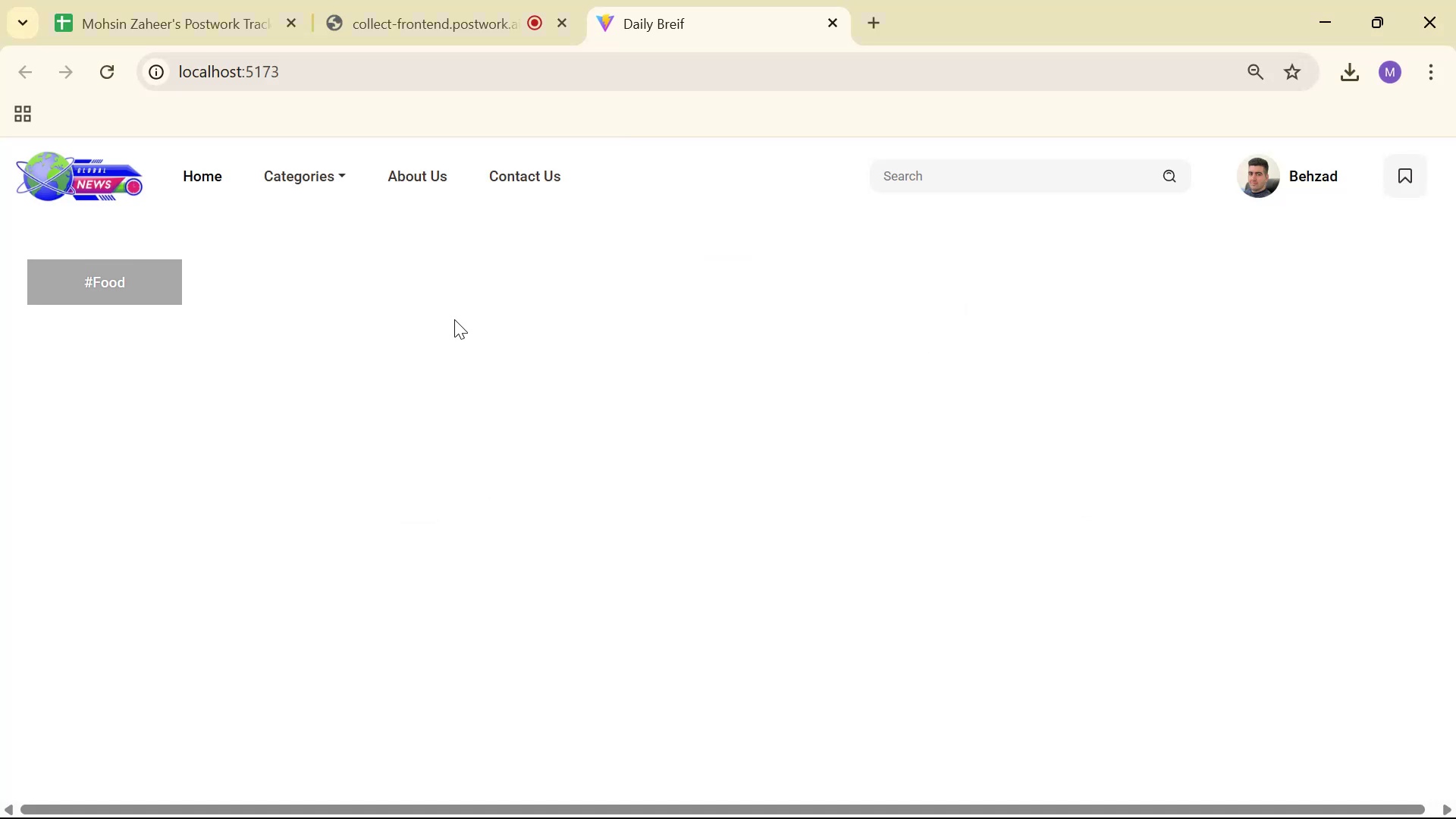 
key(Alt+Tab)
 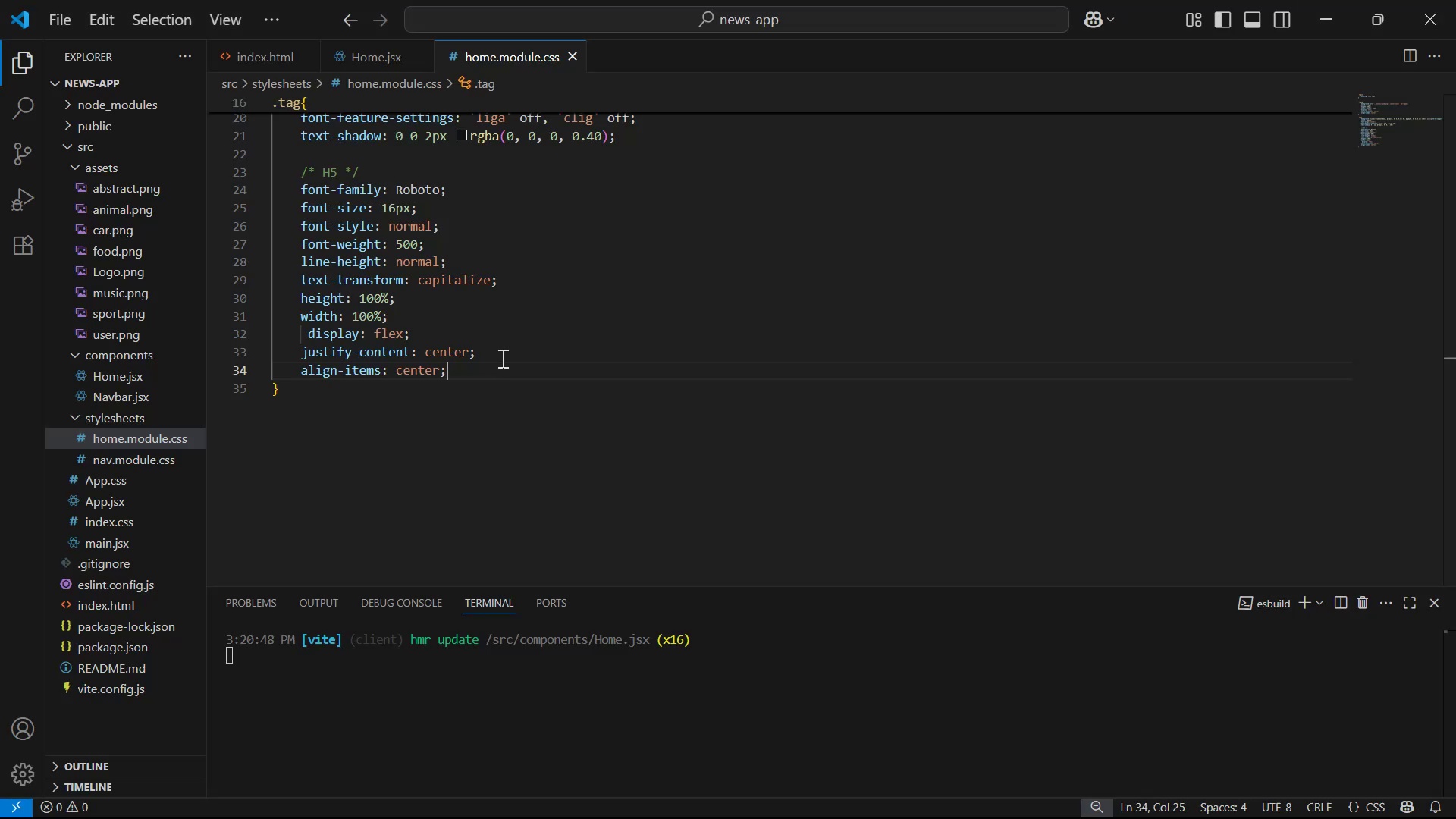 
scroll: coordinate [980, 351], scroll_direction: up, amount: 4.0
 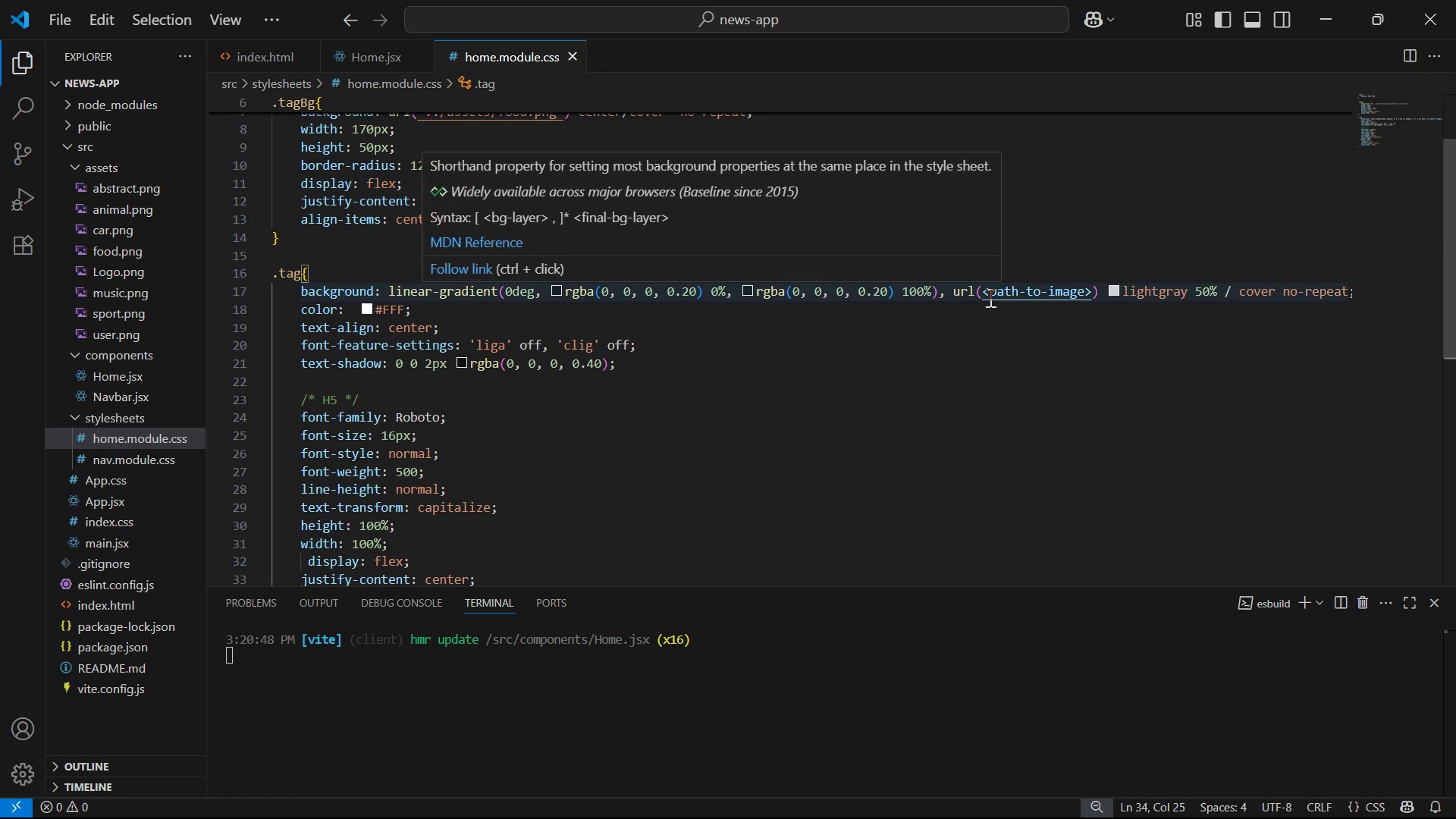 
wait(7.88)
 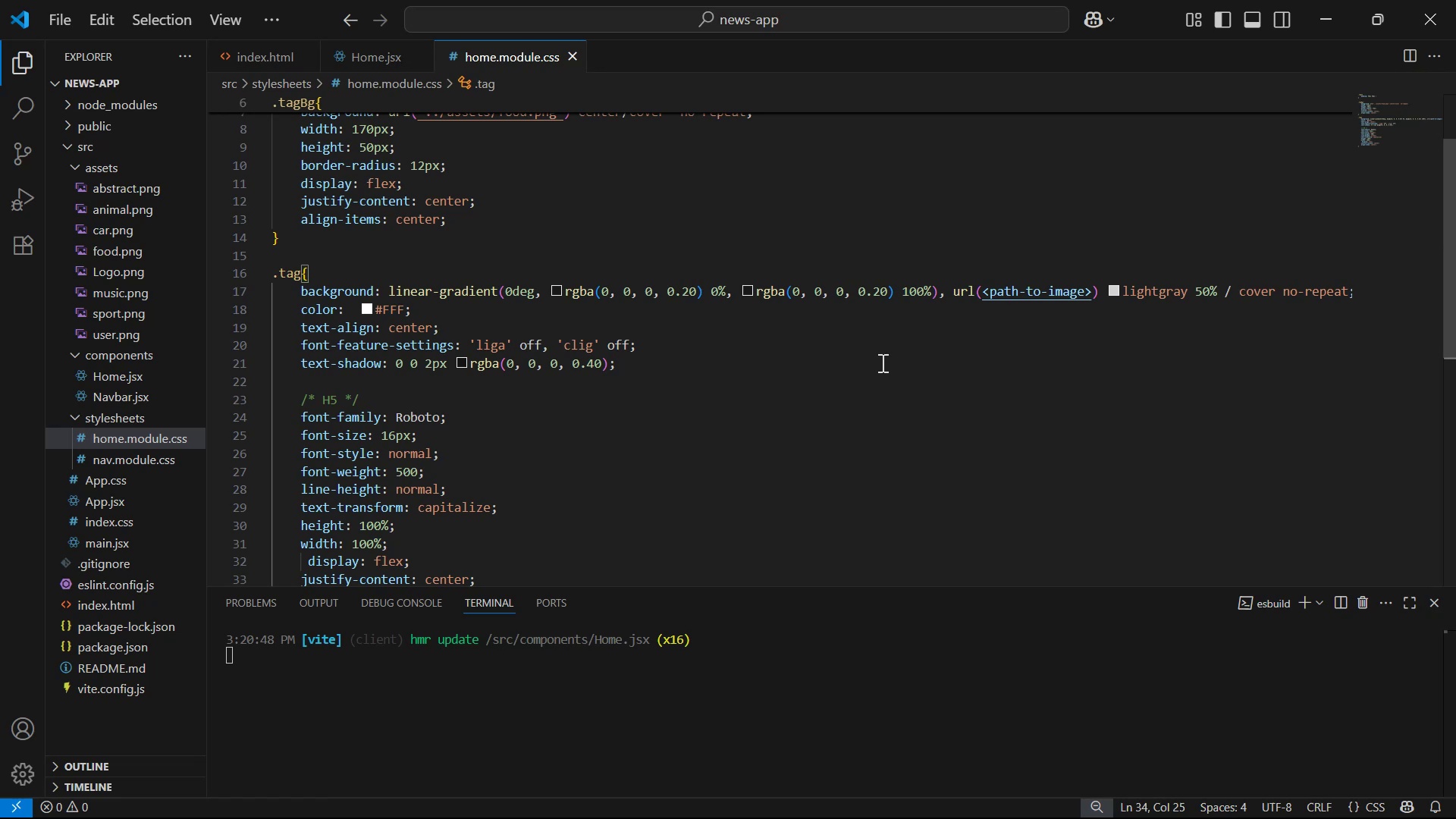 
left_click_drag(start_coordinate=[387, 285], to_coordinate=[1361, 296])
 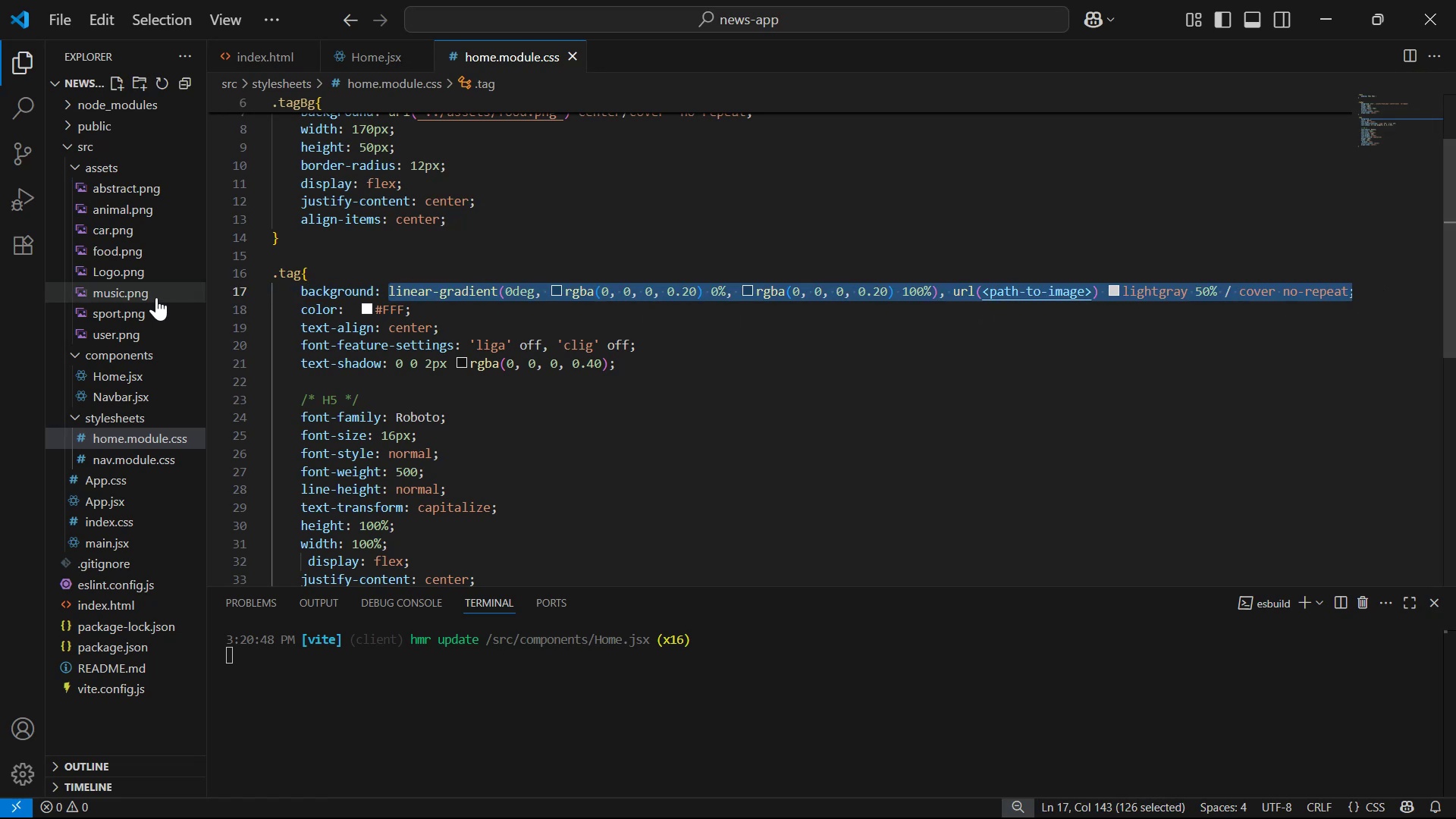 
left_click([262, 300])
 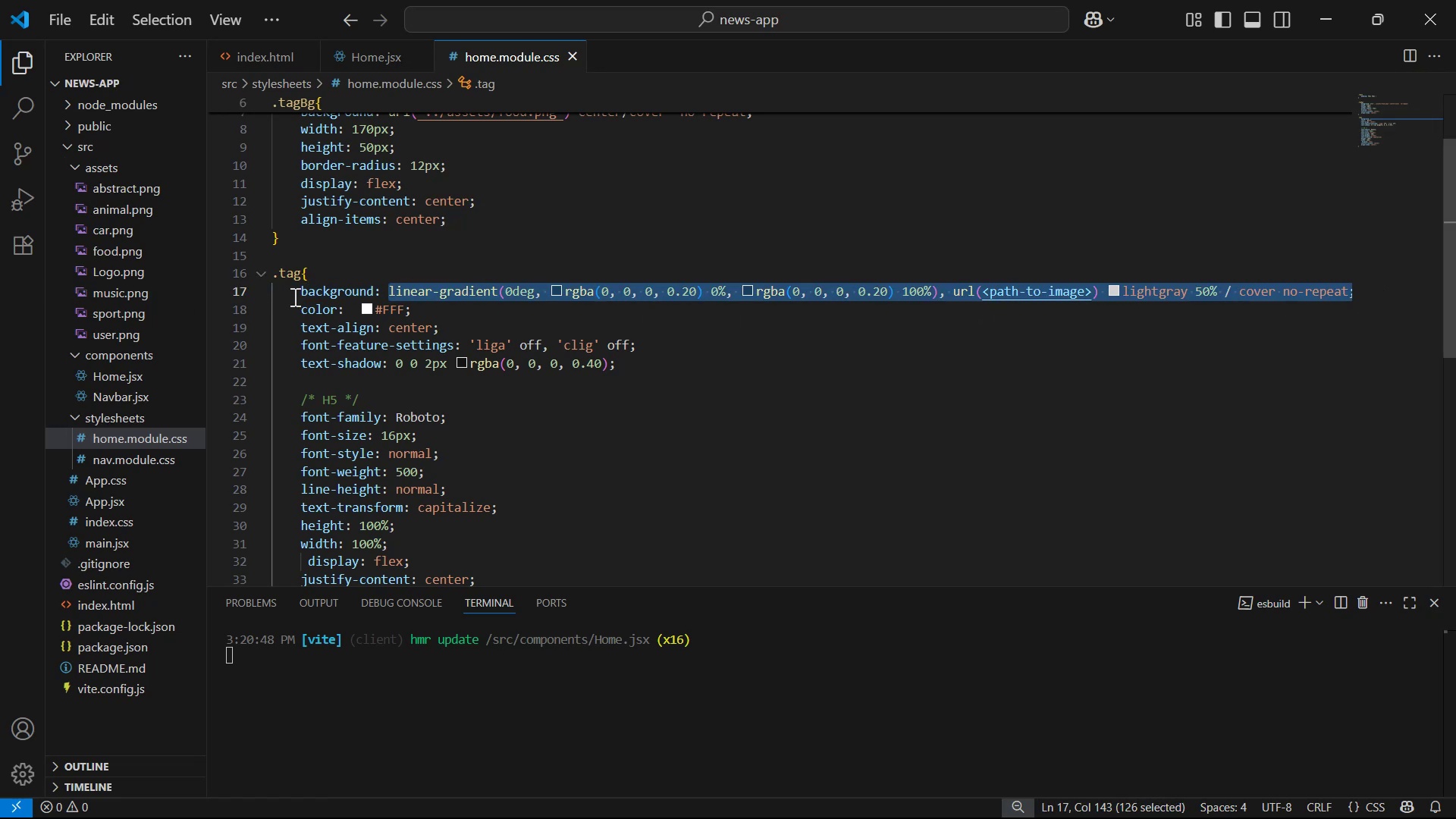 
left_click_drag(start_coordinate=[295, 291], to_coordinate=[1379, 284])
 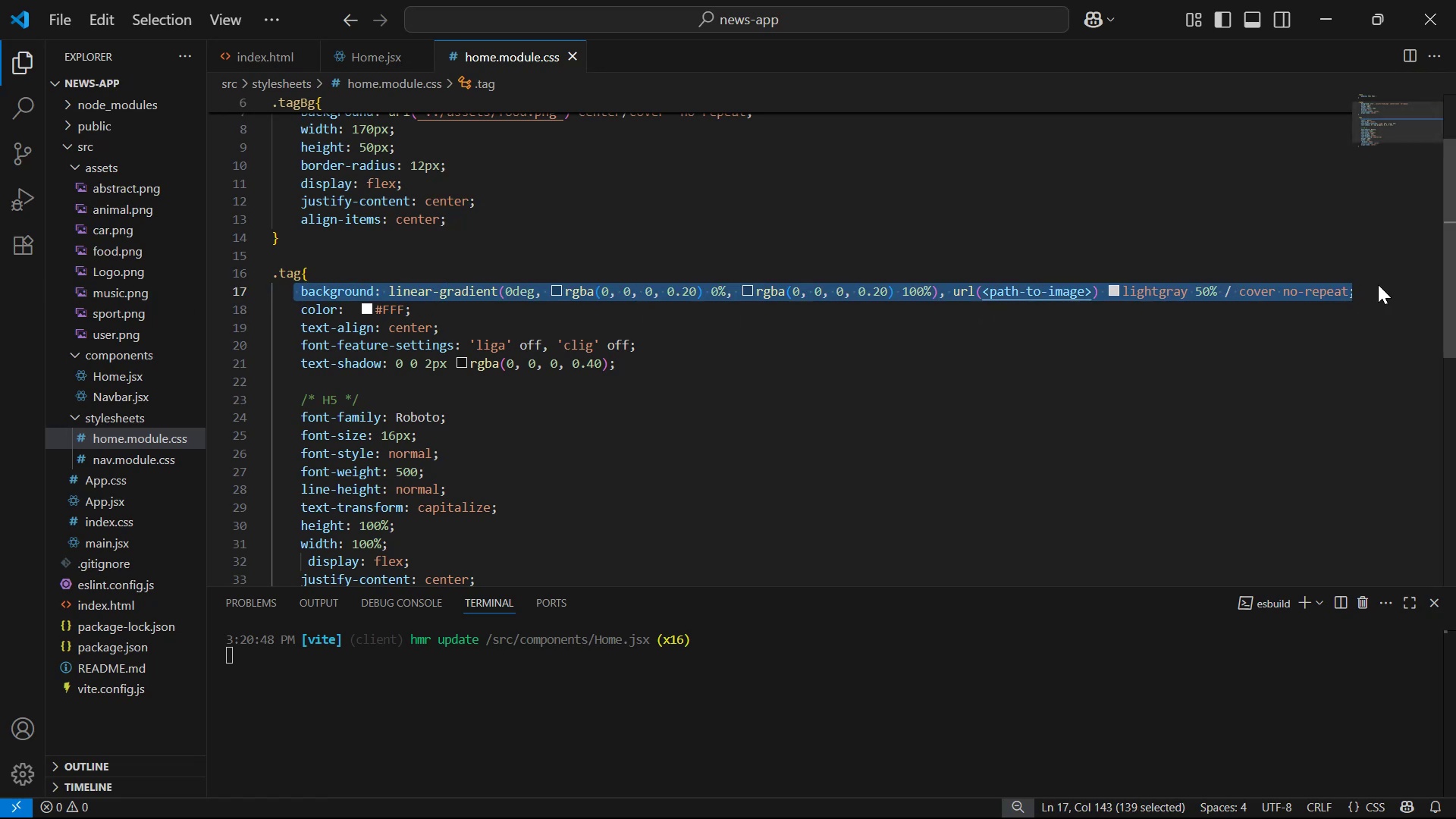 
key(Control+X)
 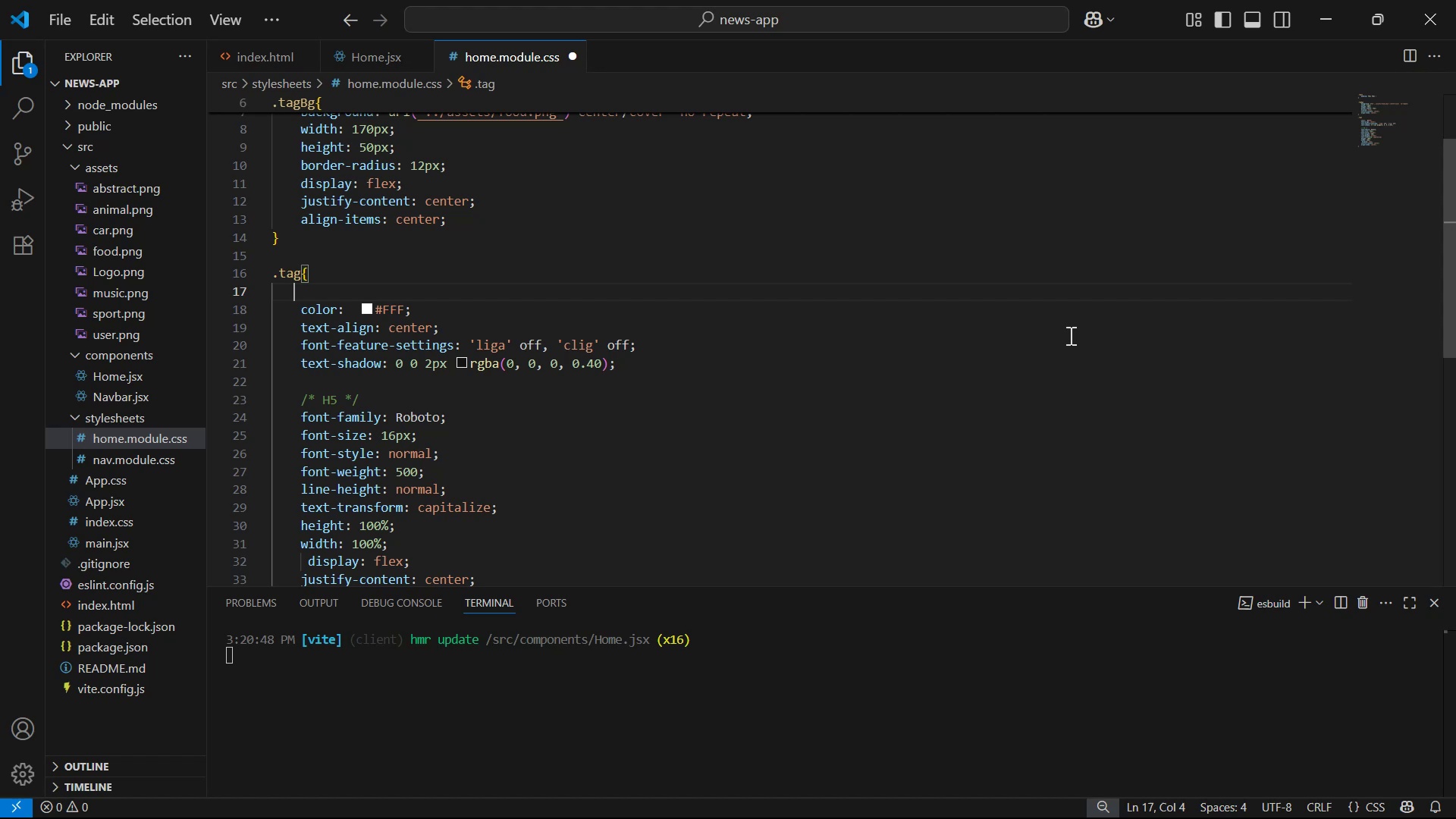 
key(Control+S)
 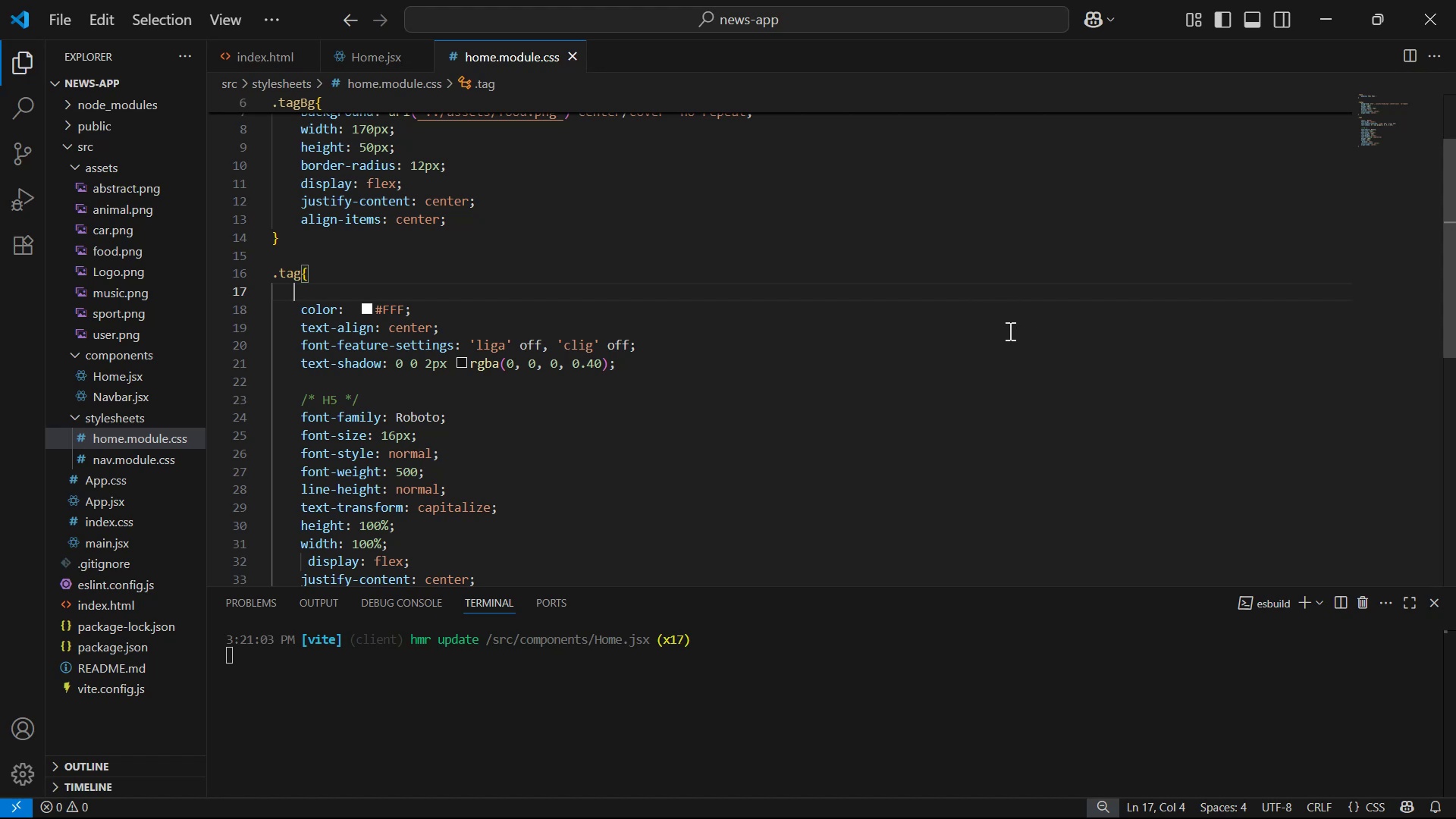 
key(Alt+AltLeft)
 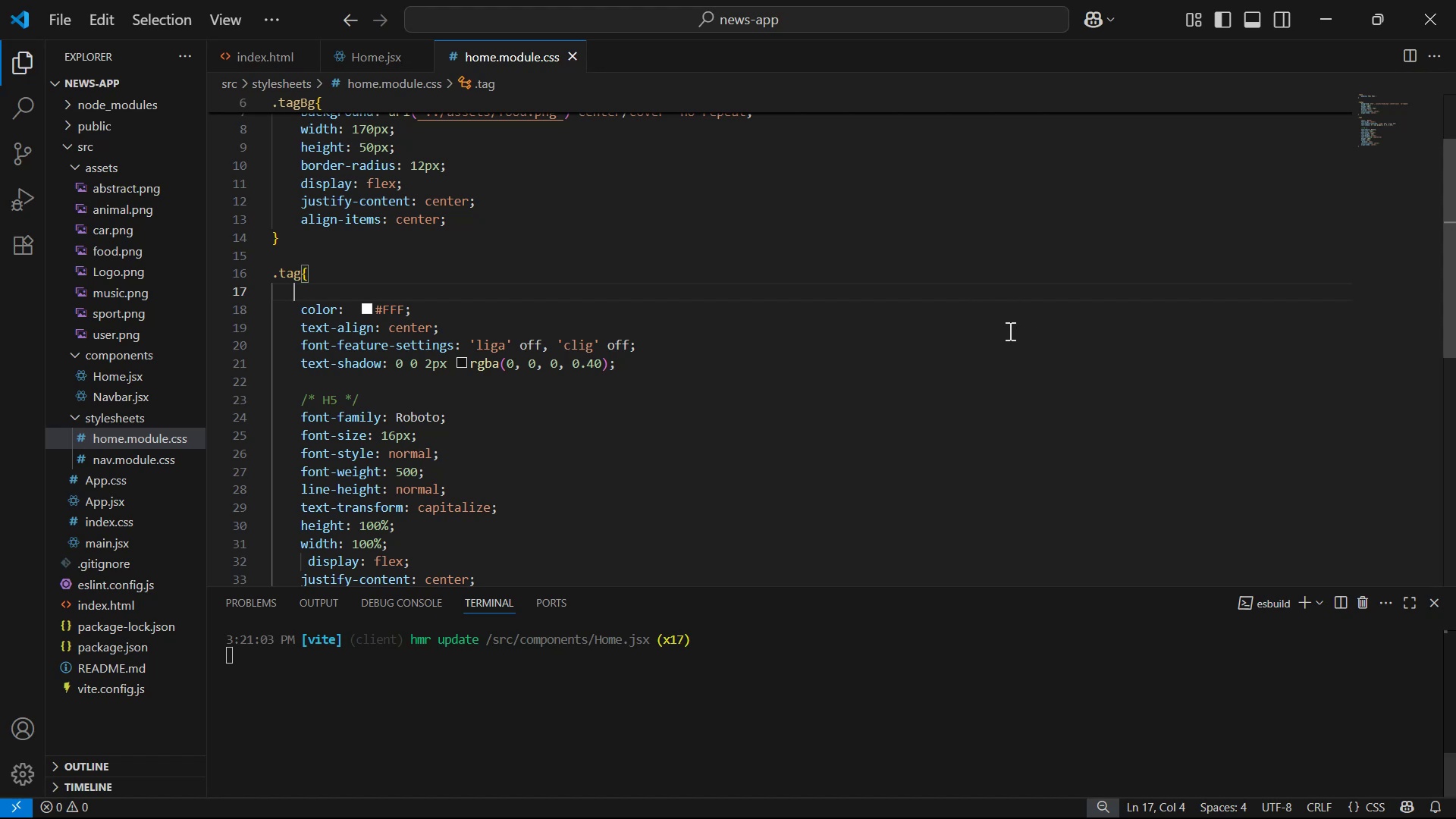 
key(Alt+Tab)
 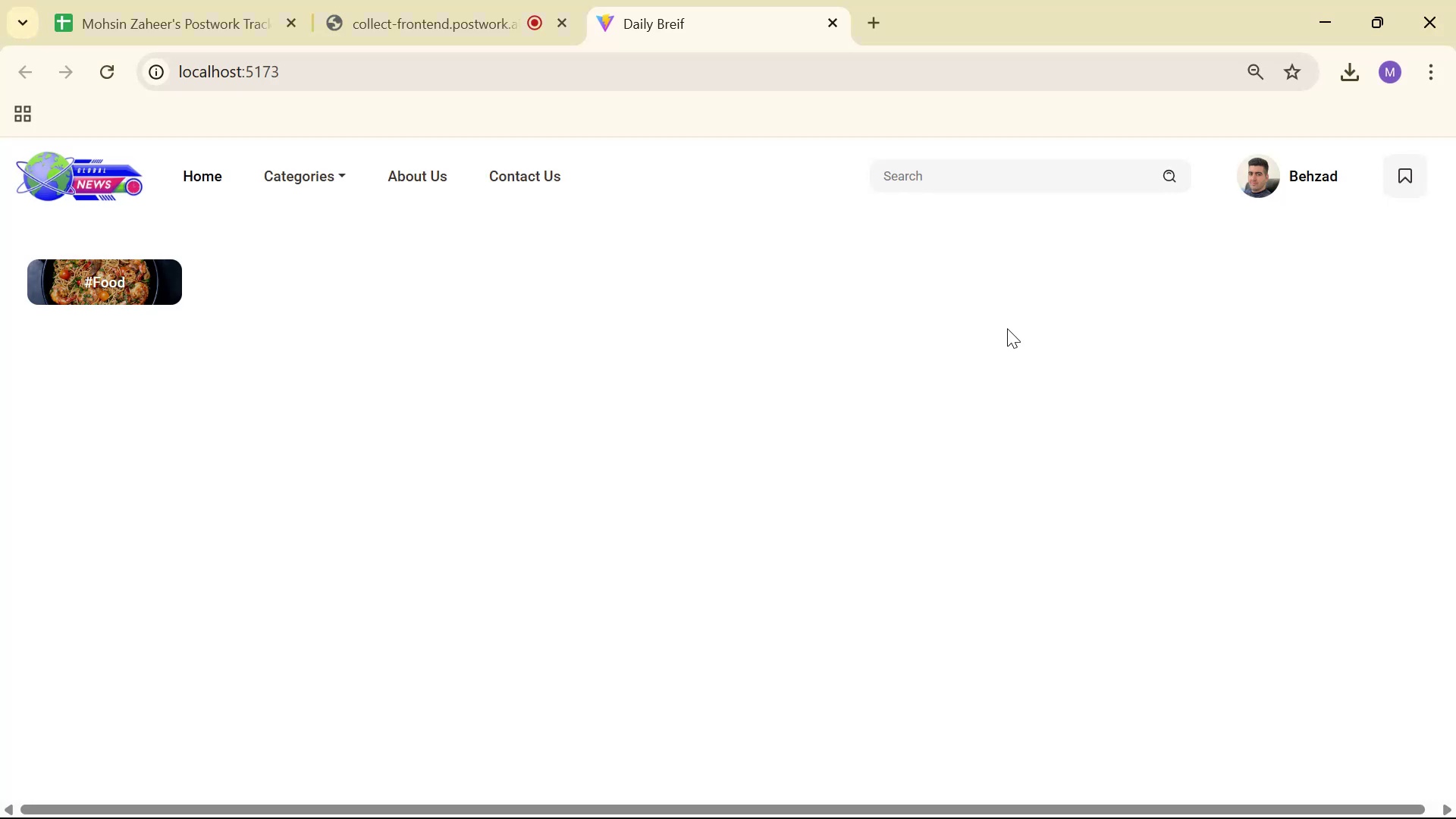 
key(Alt+AltLeft)
 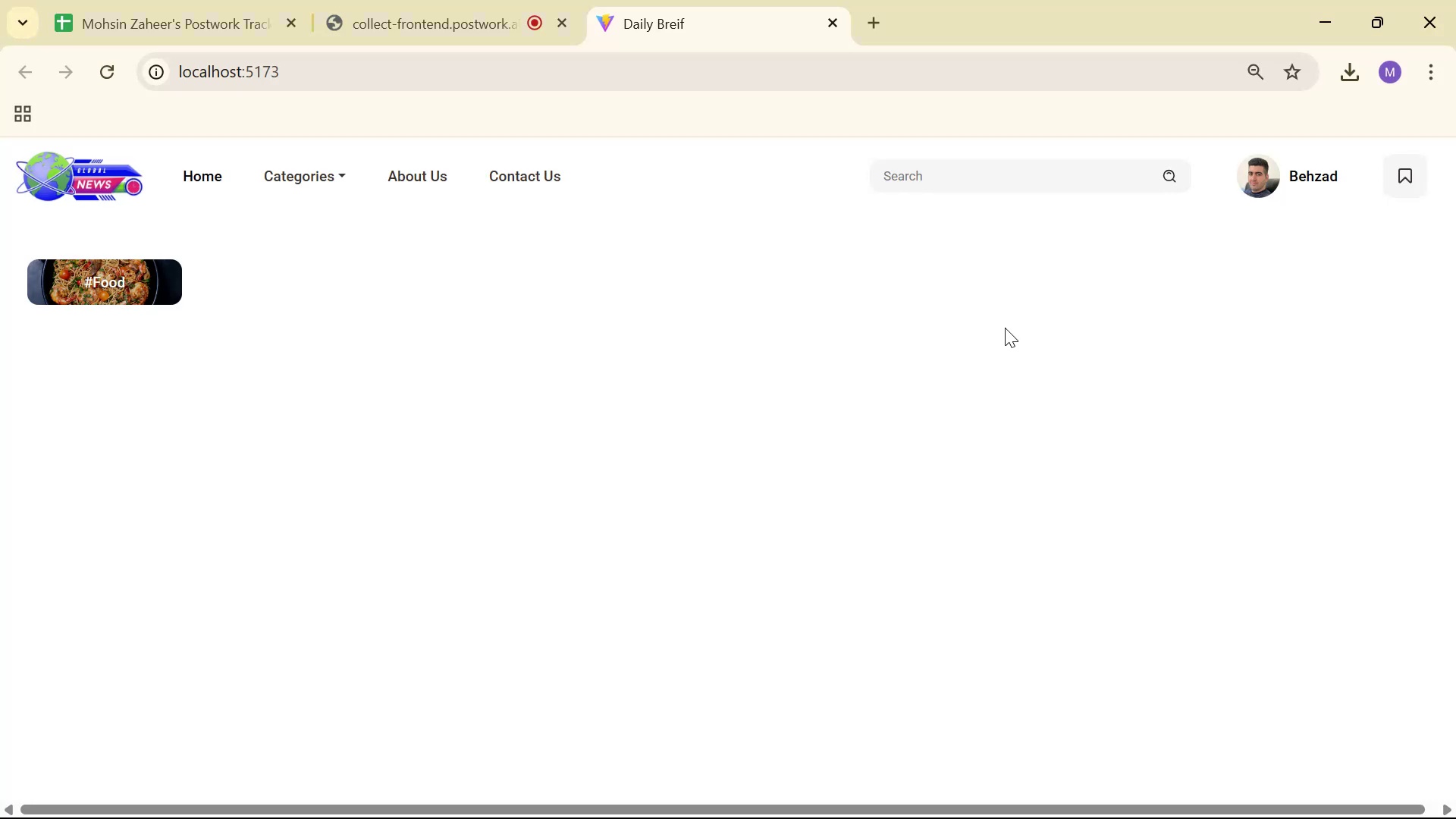 
key(Alt+Tab)
 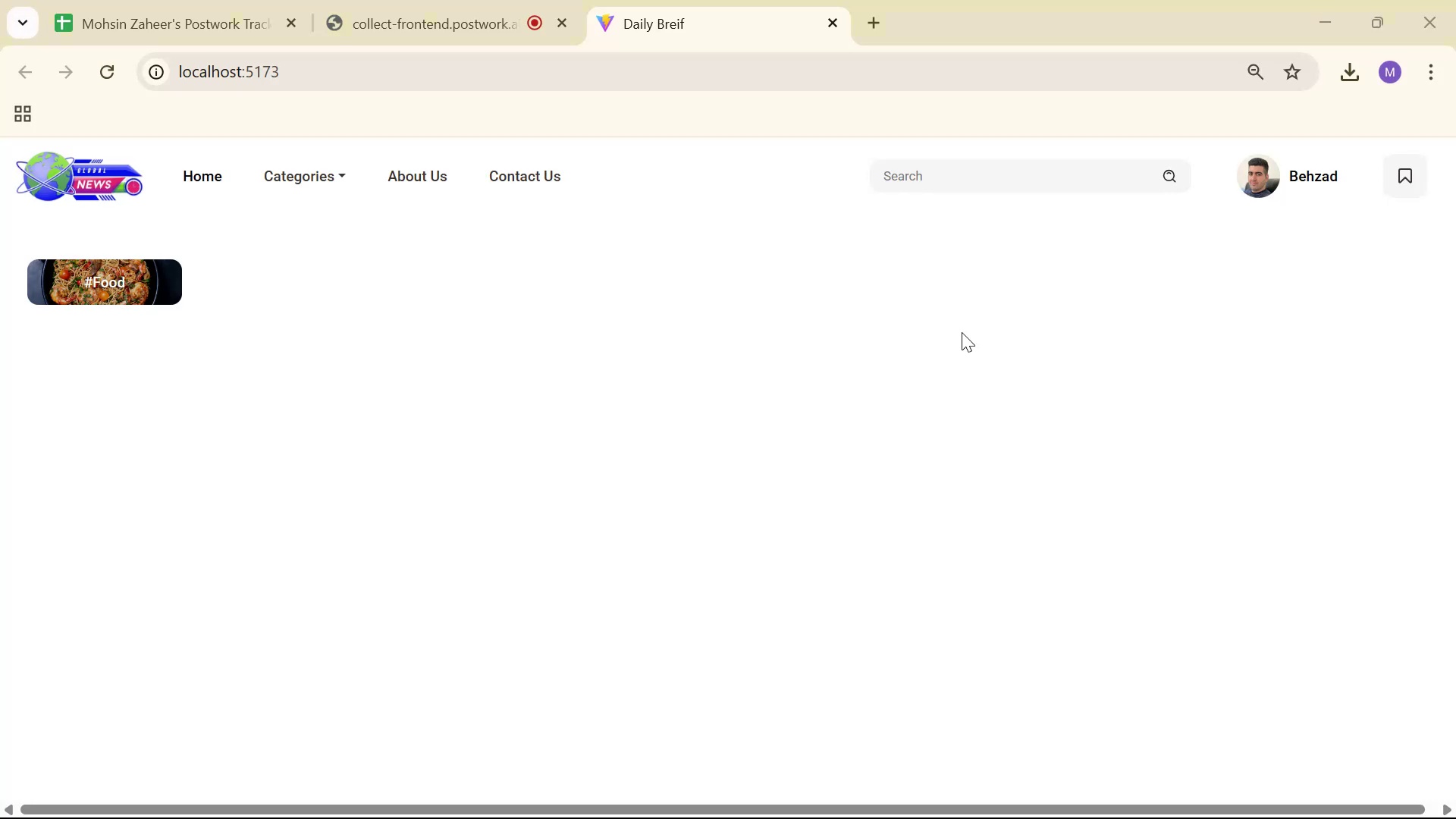 
scroll: coordinate [737, 306], scroll_direction: up, amount: 3.0
 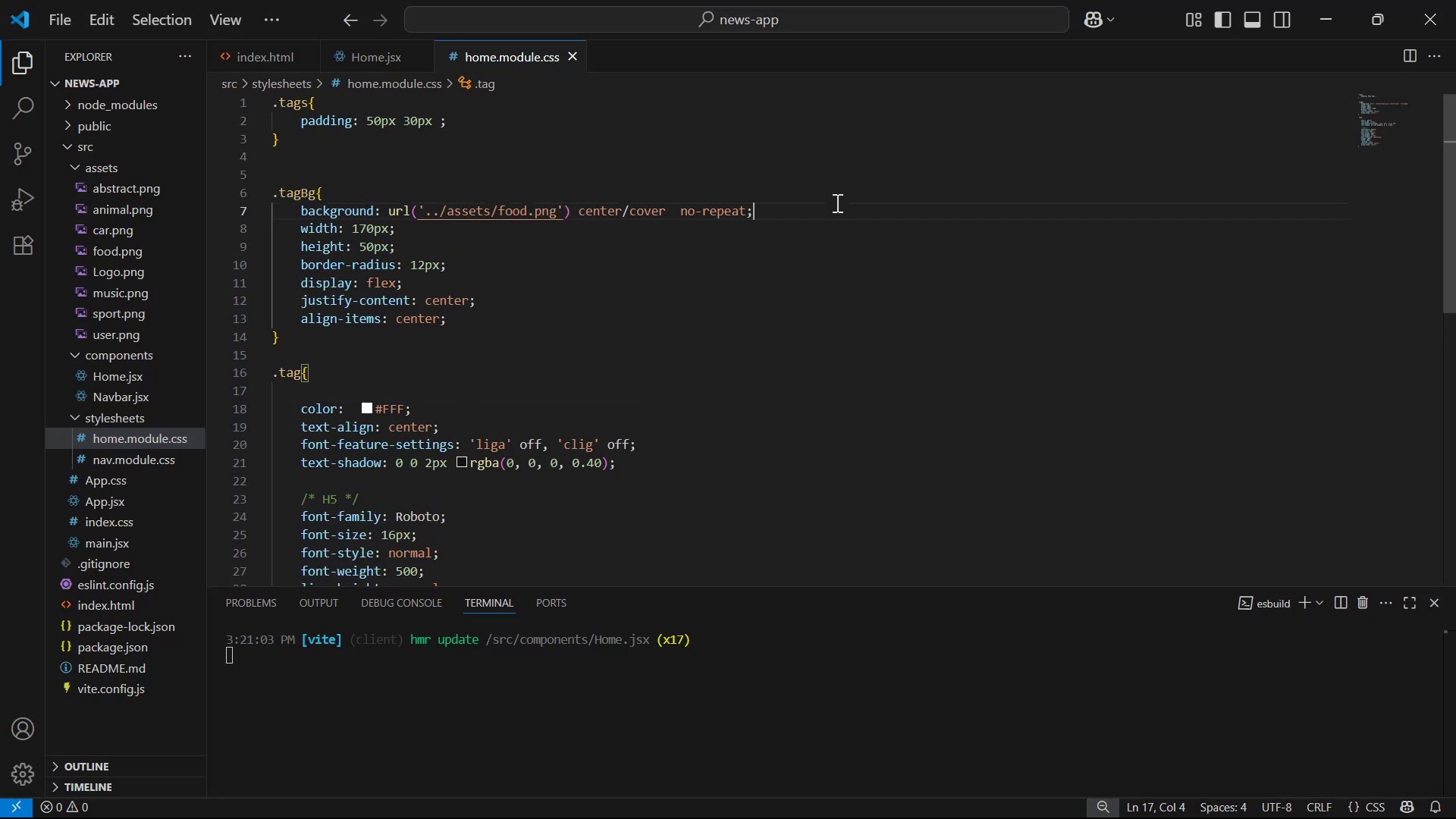 
key(Enter)
 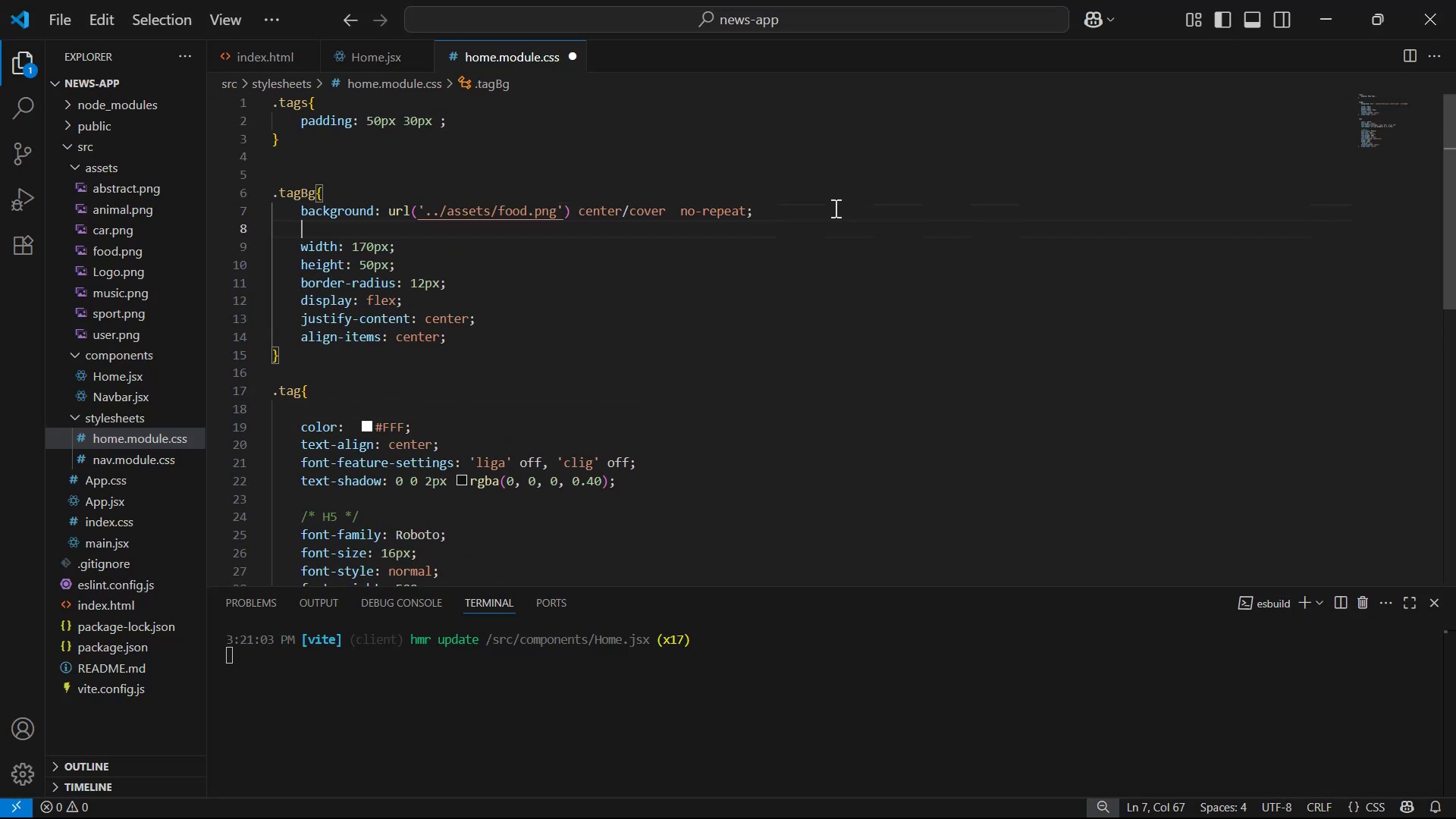 
key(Control+V)
 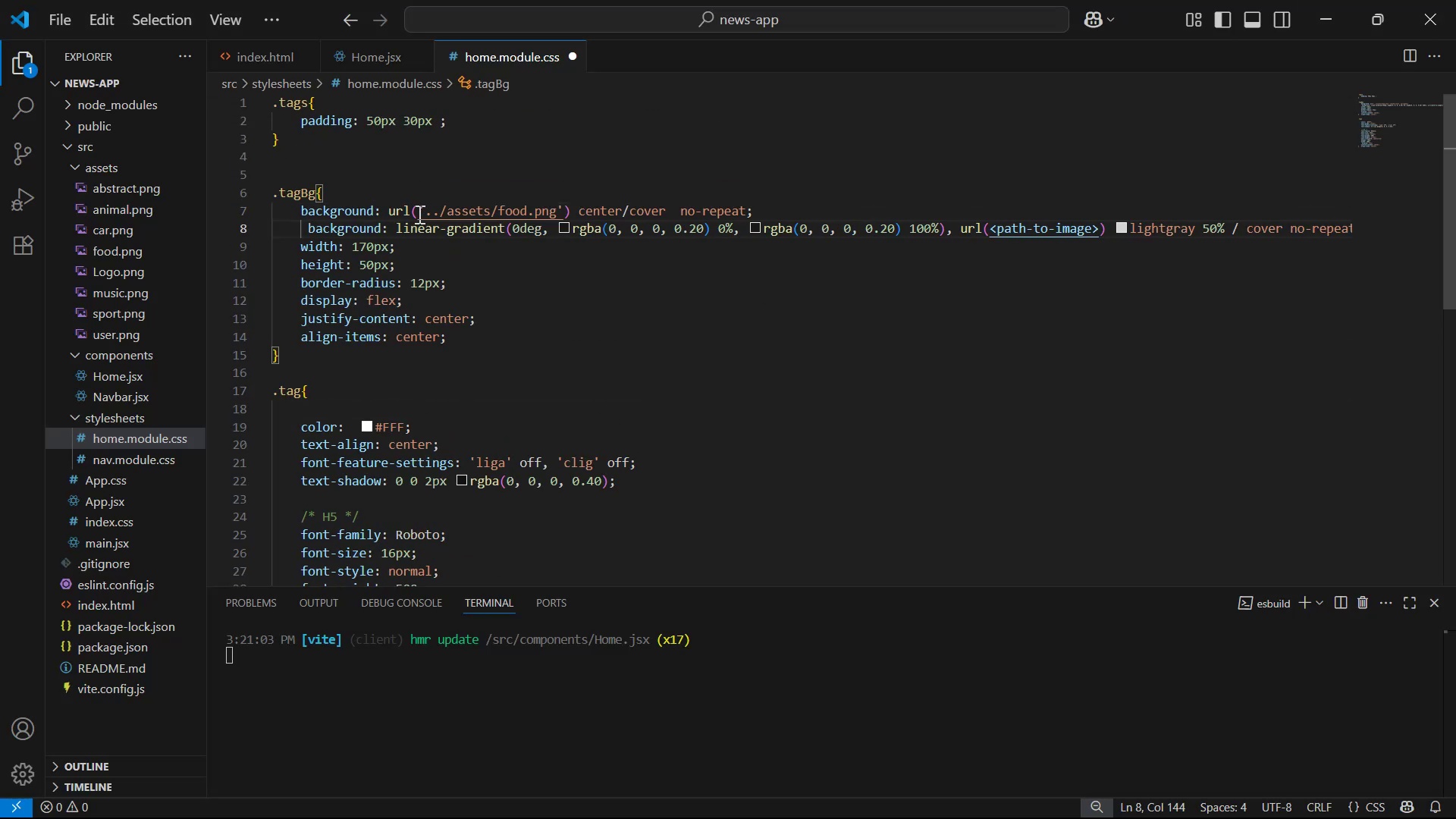 
left_click_drag(start_coordinate=[416, 212], to_coordinate=[565, 212])
 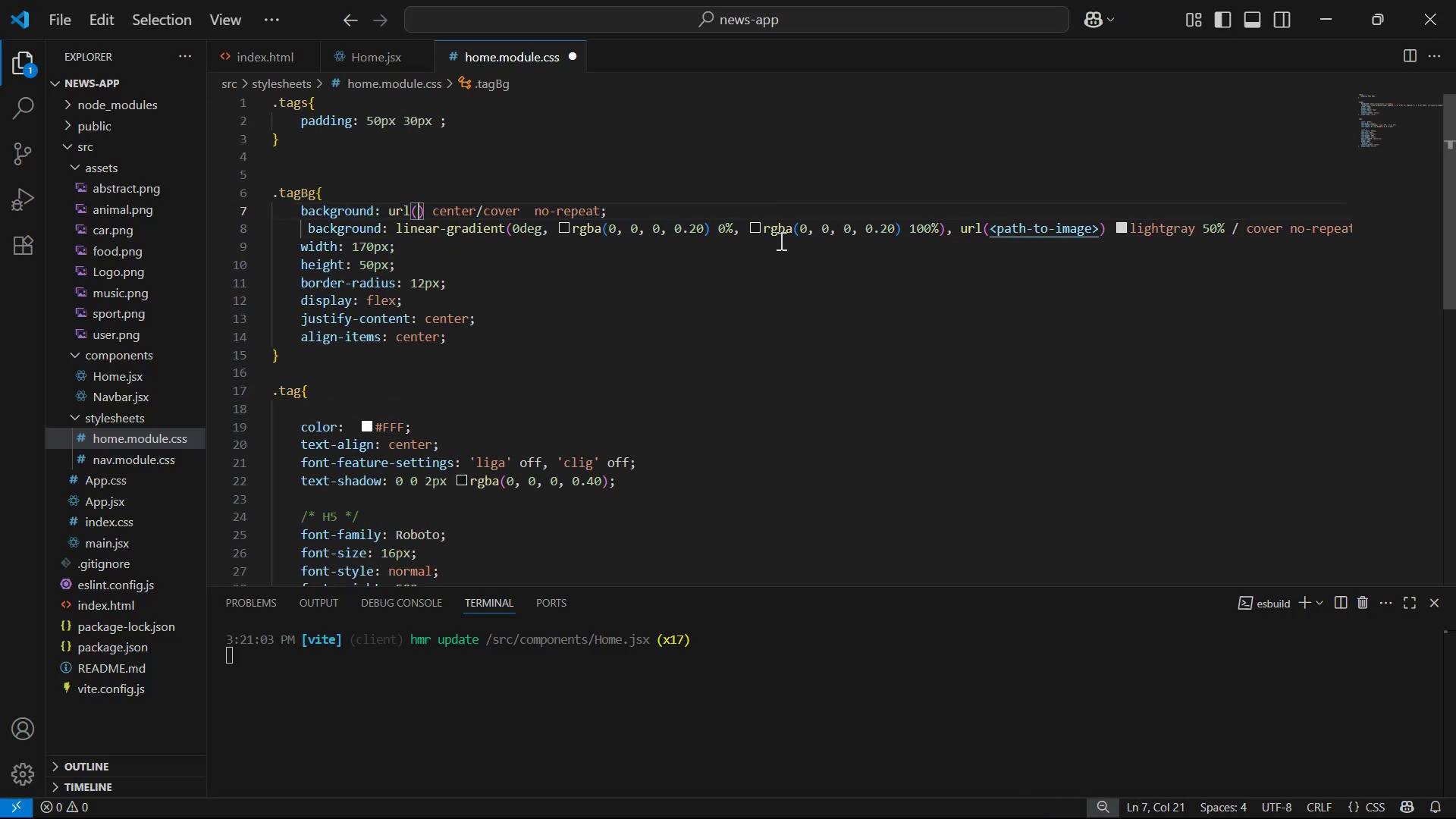 
key(Control+X)
 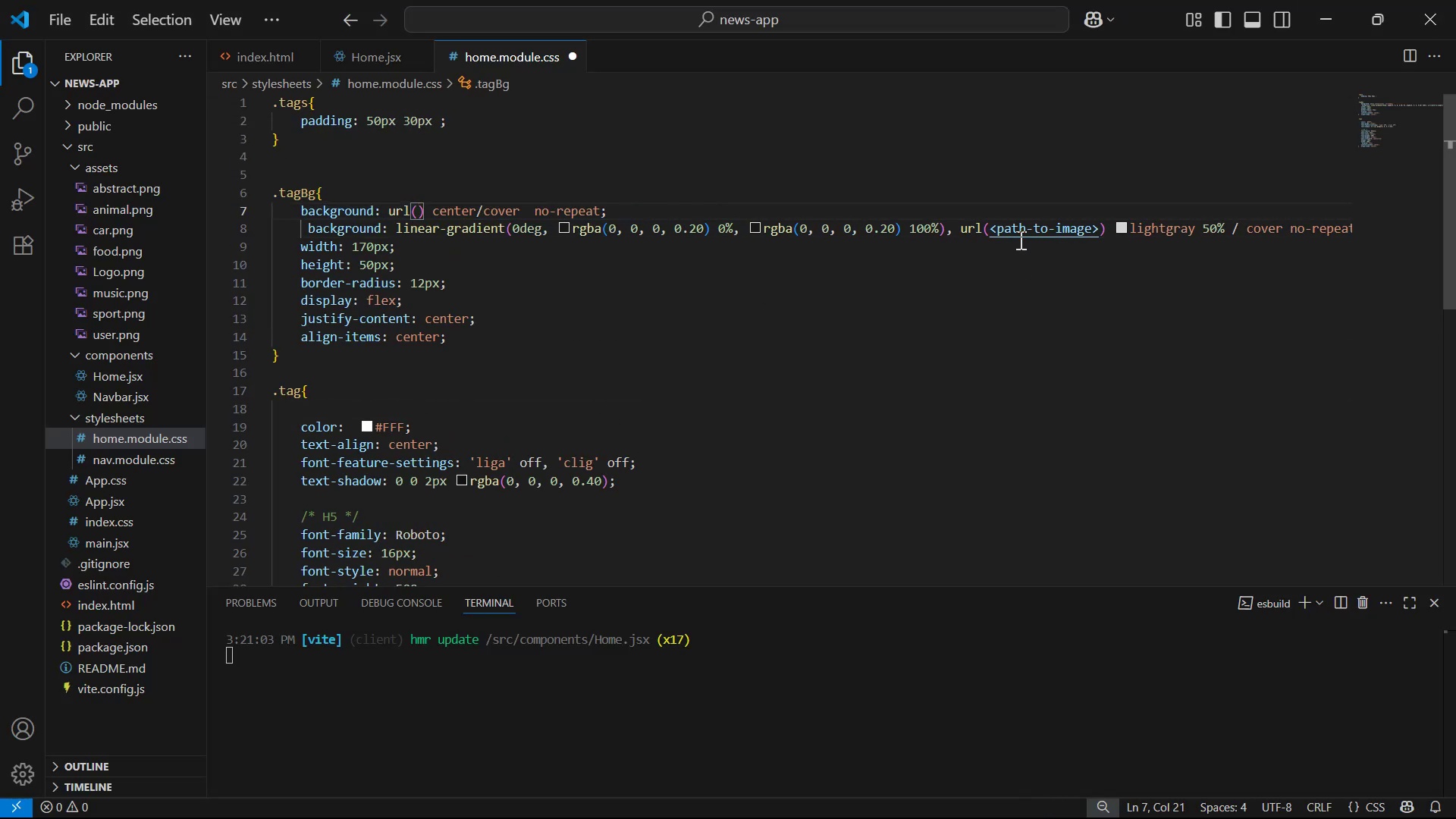 
left_click_drag(start_coordinate=[992, 227], to_coordinate=[1100, 236])
 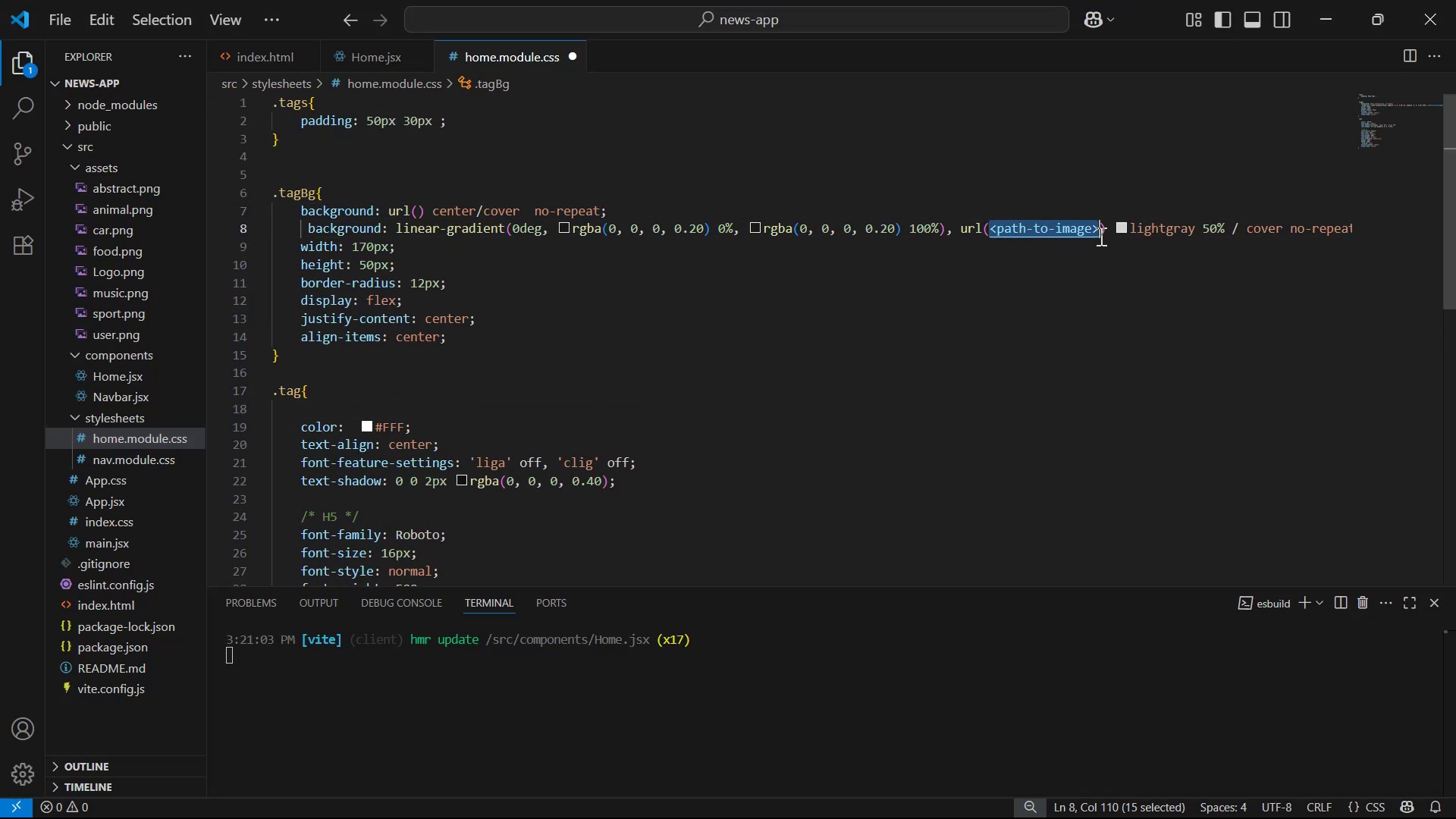 
key(Control+V)
 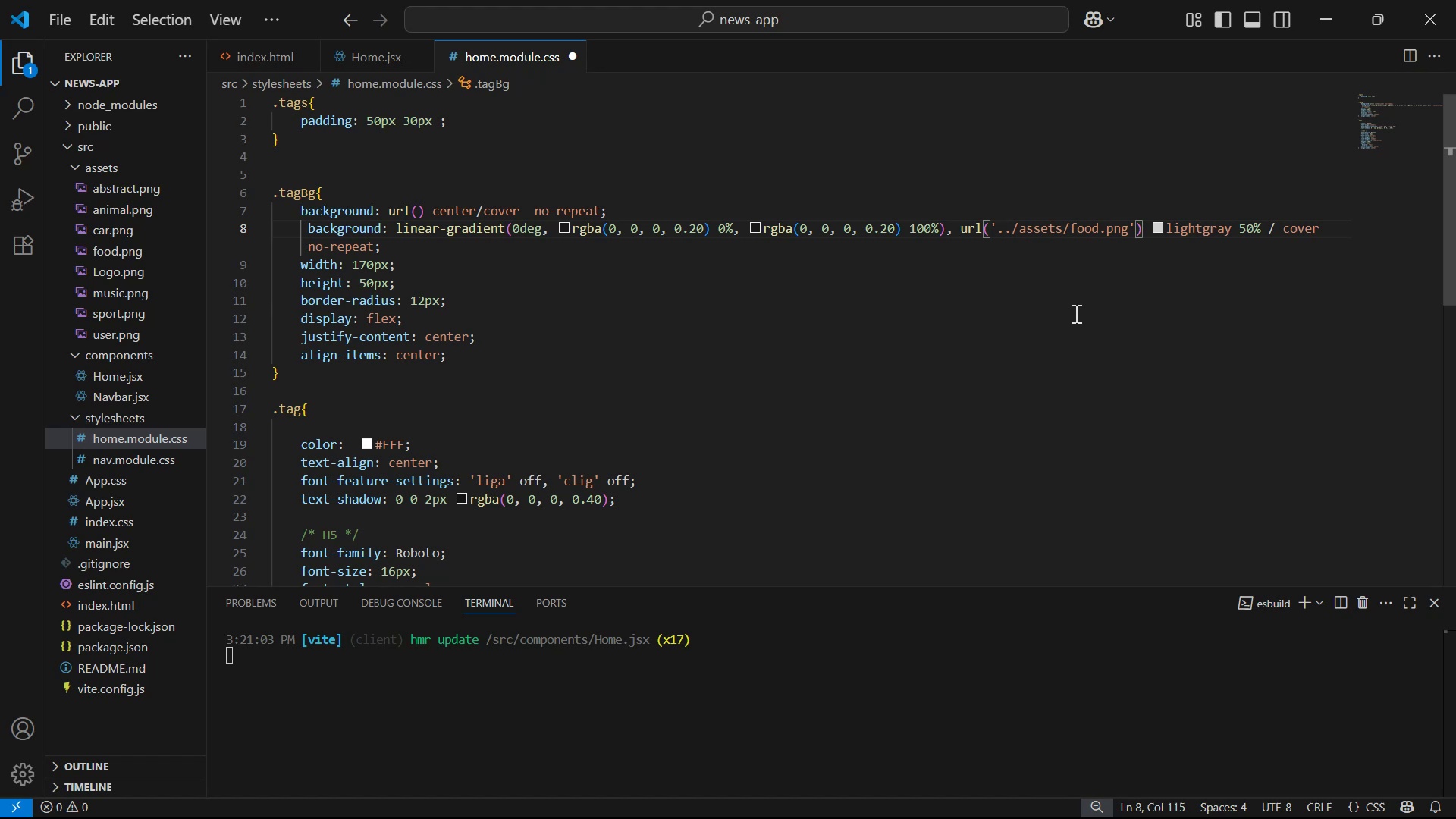 
key(Control+S)
 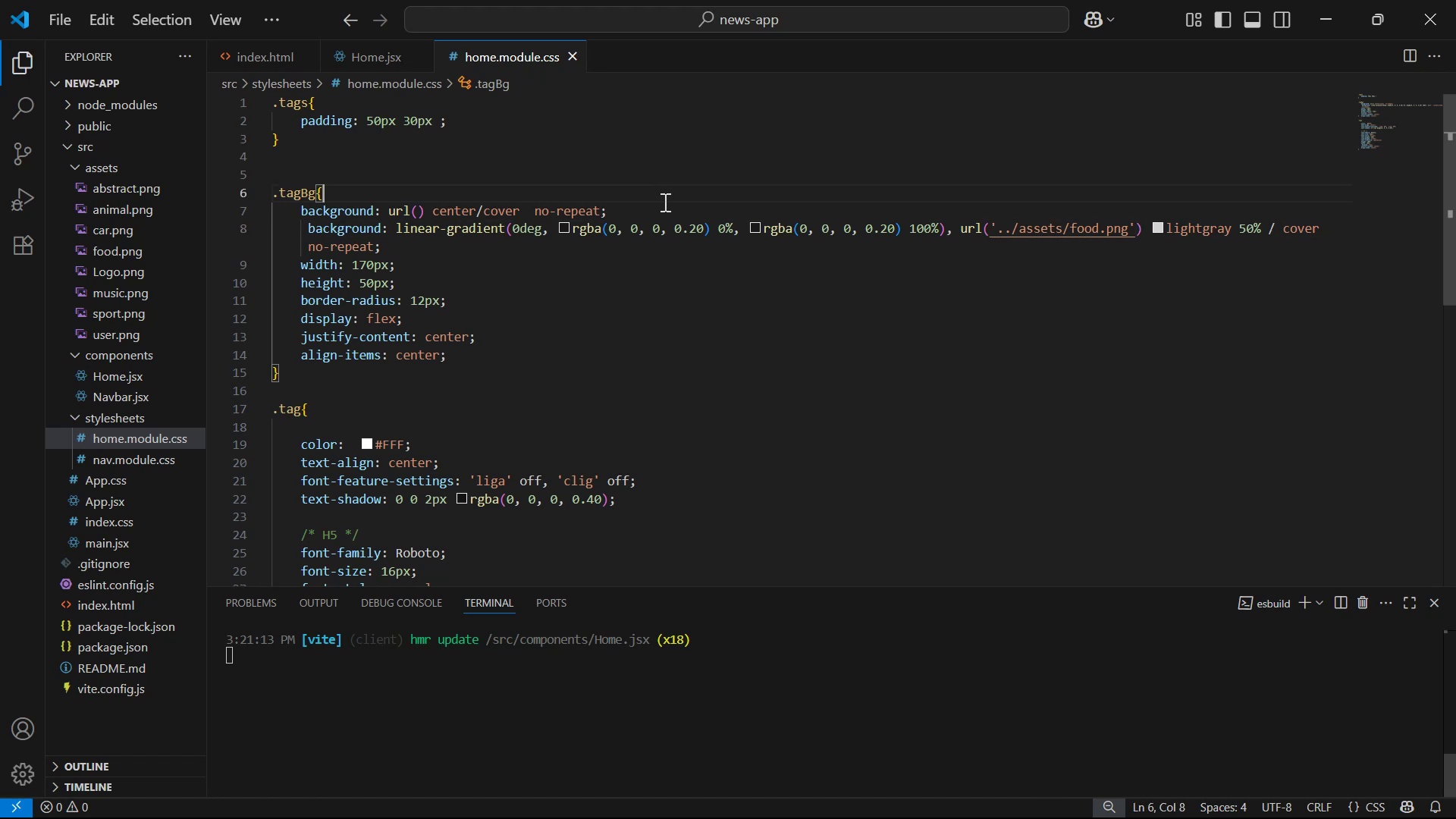 
double_click([659, 209])
 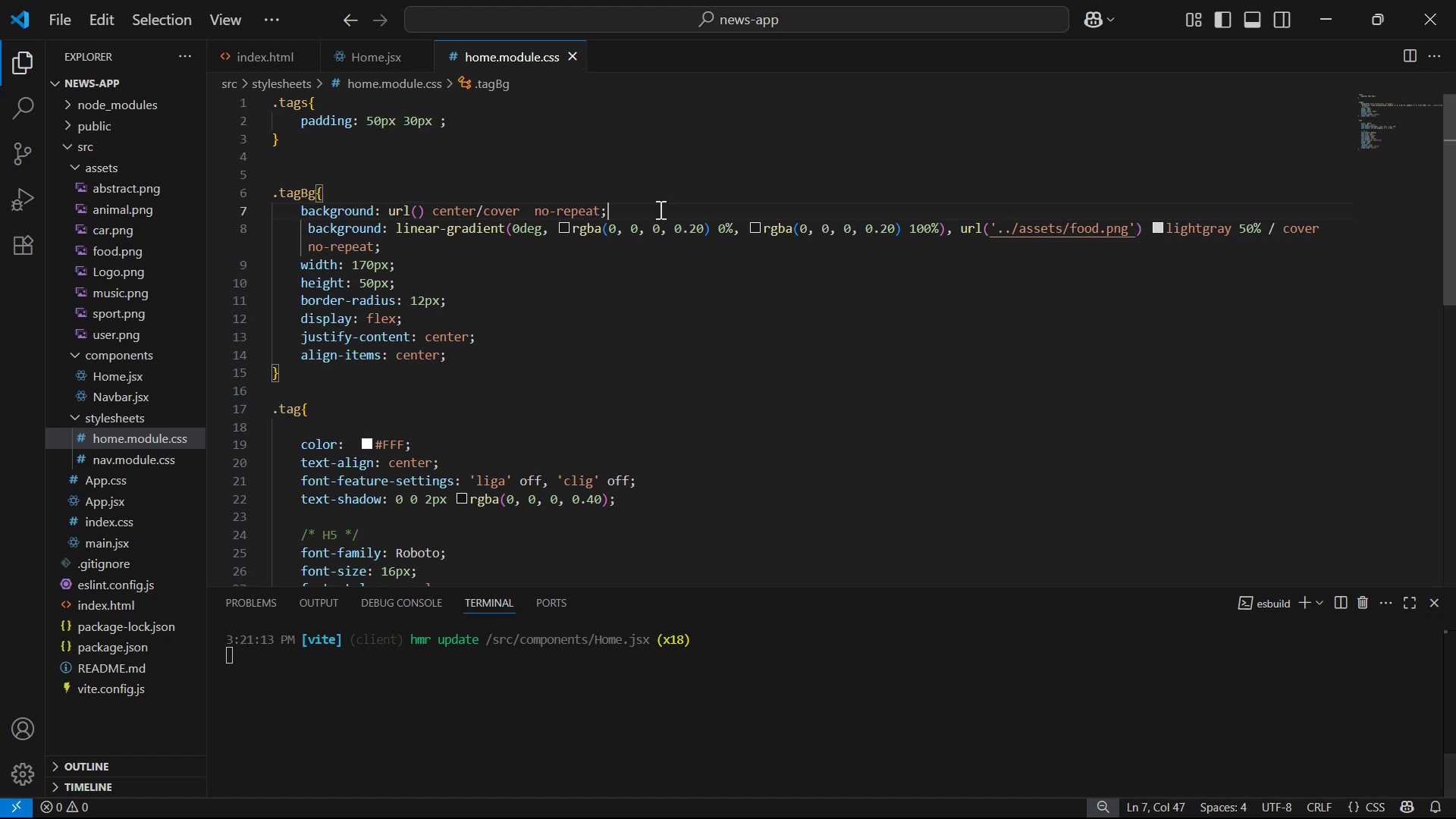 
key(Control+Slash)
 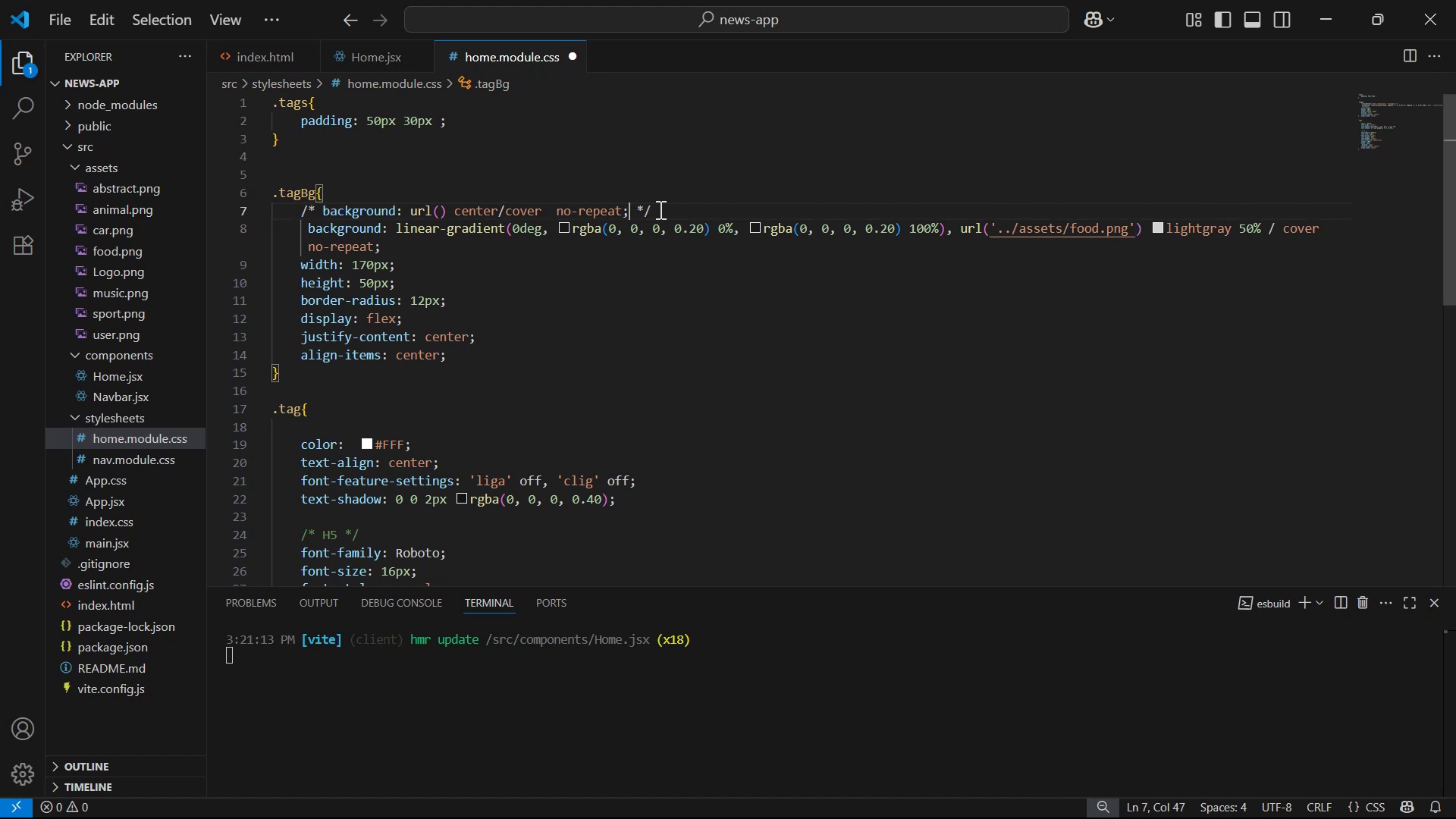 
key(Control+S)
 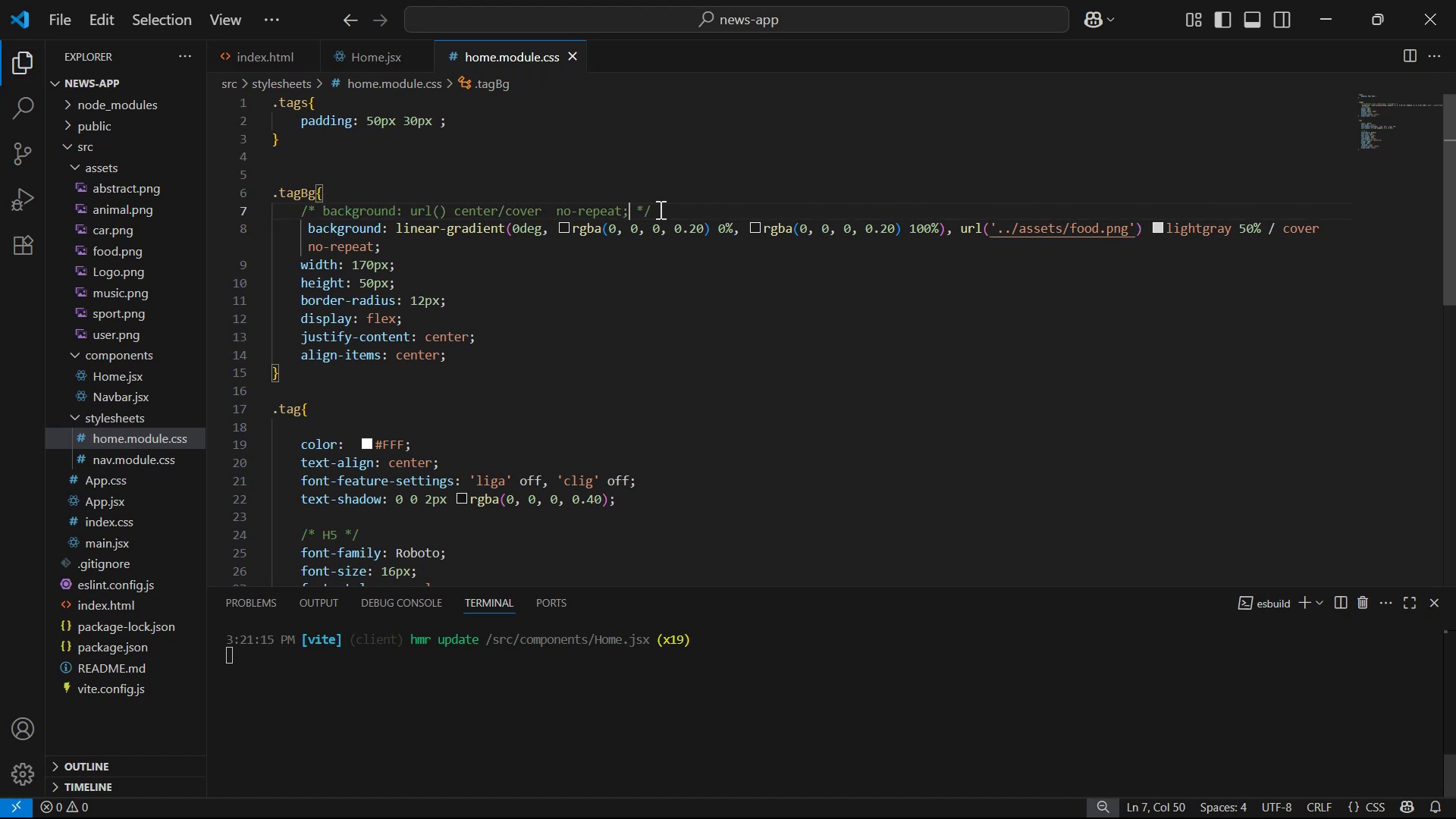 
key(Alt+AltLeft)
 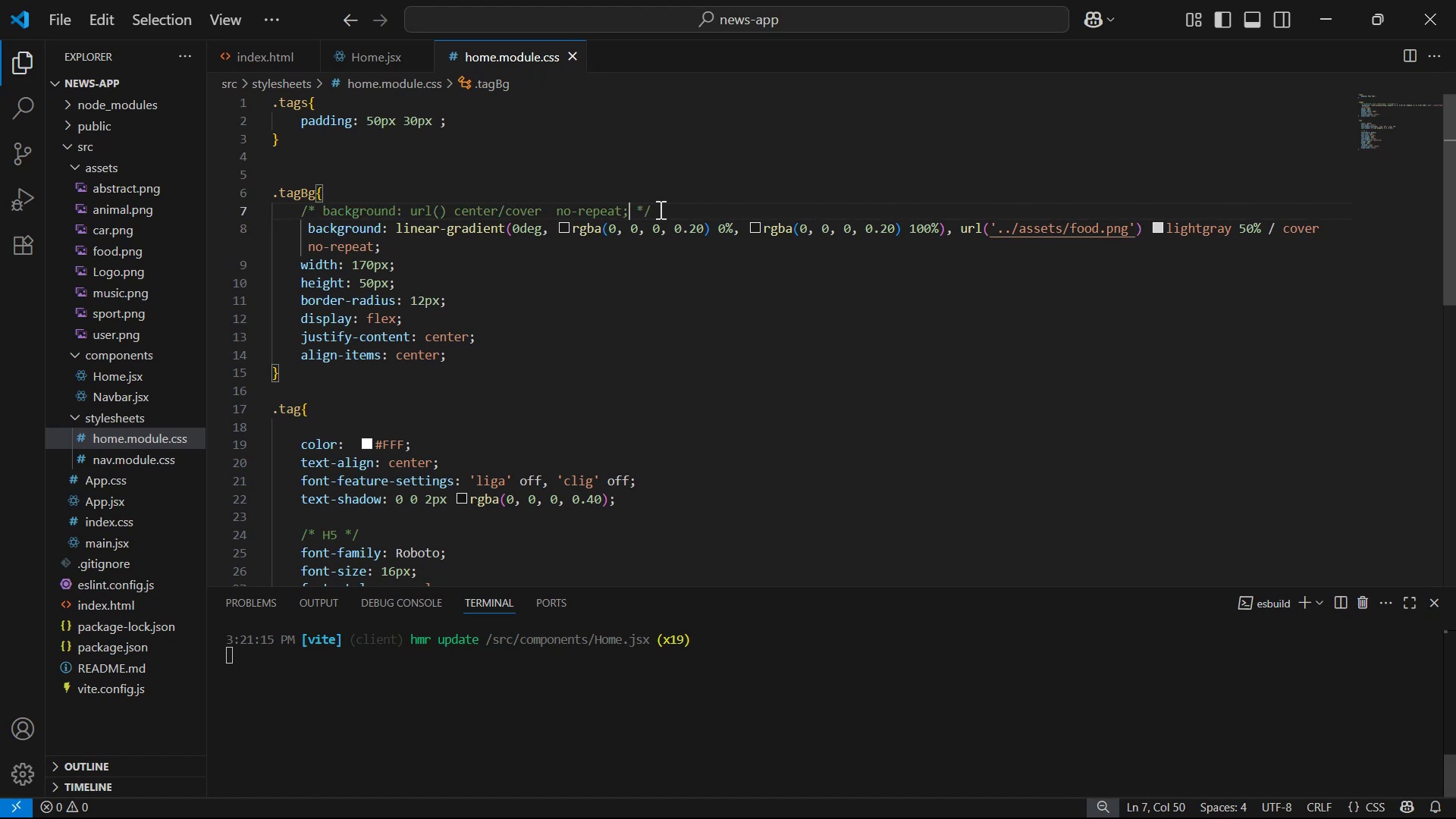 
key(Alt+Tab)
 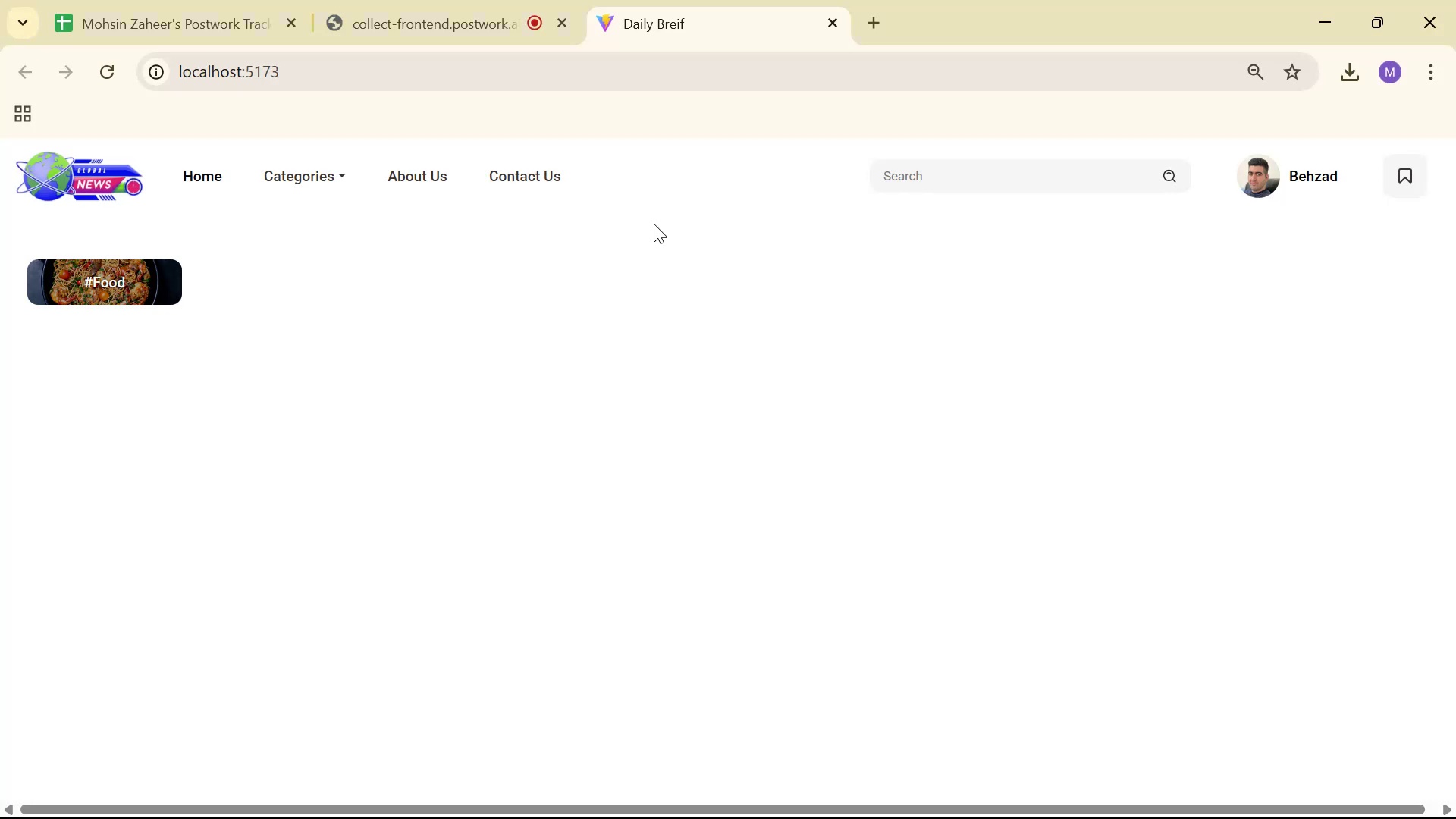 
scroll: coordinate [649, 312], scroll_direction: none, amount: 0.0
 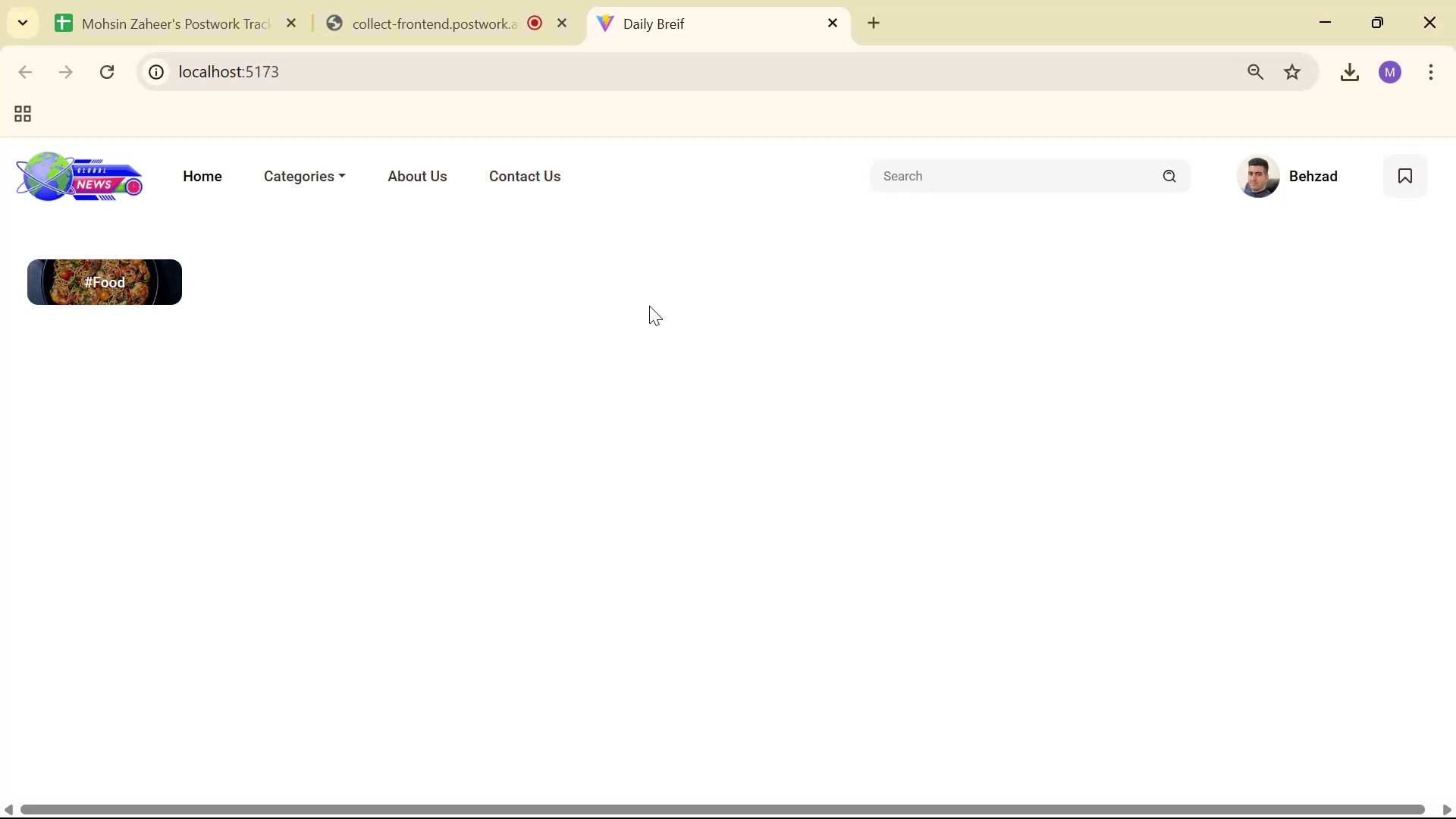 
scroll: coordinate [646, 301], scroll_direction: up, amount: 1.0
 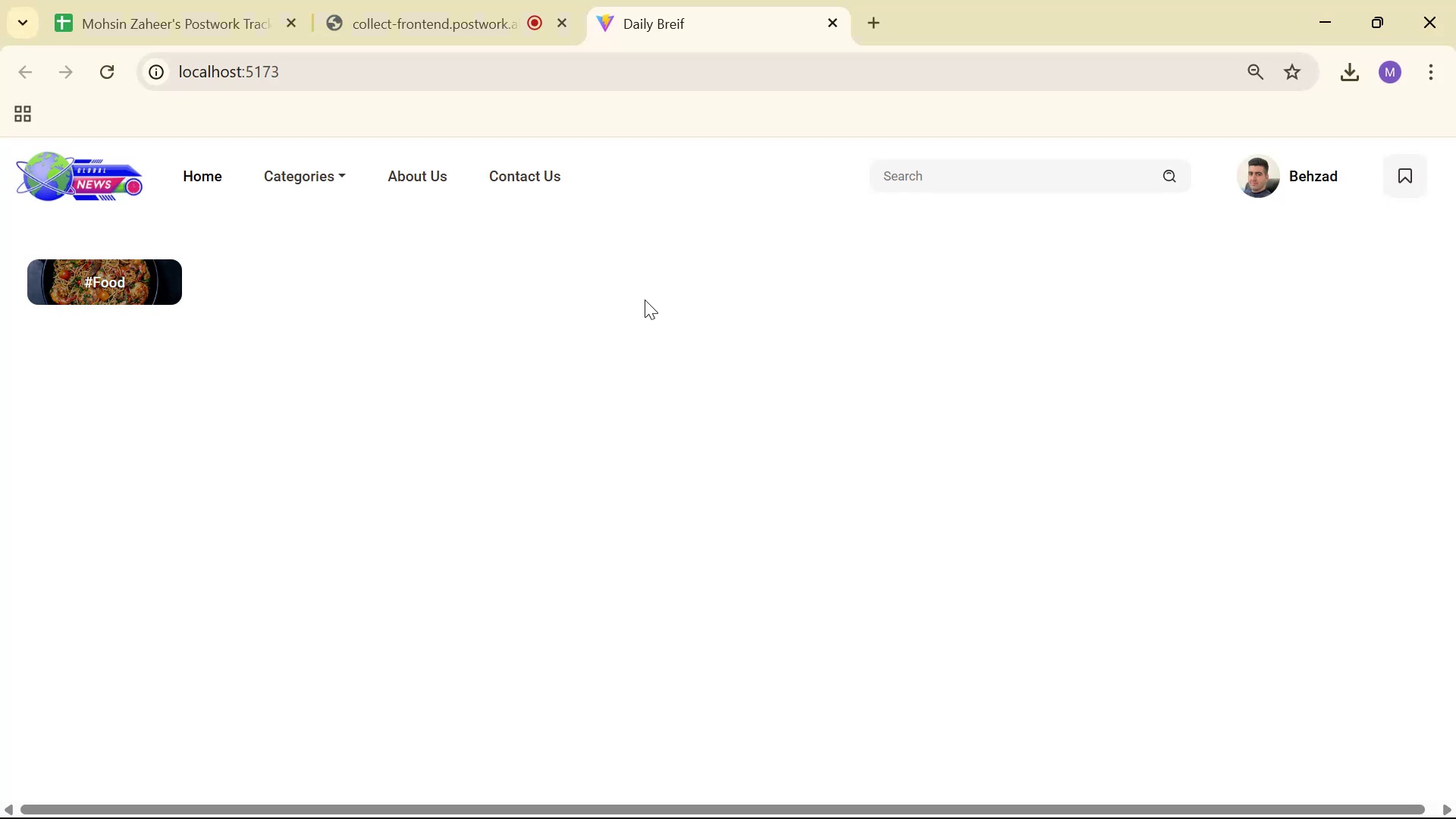 
key(Alt+AltLeft)
 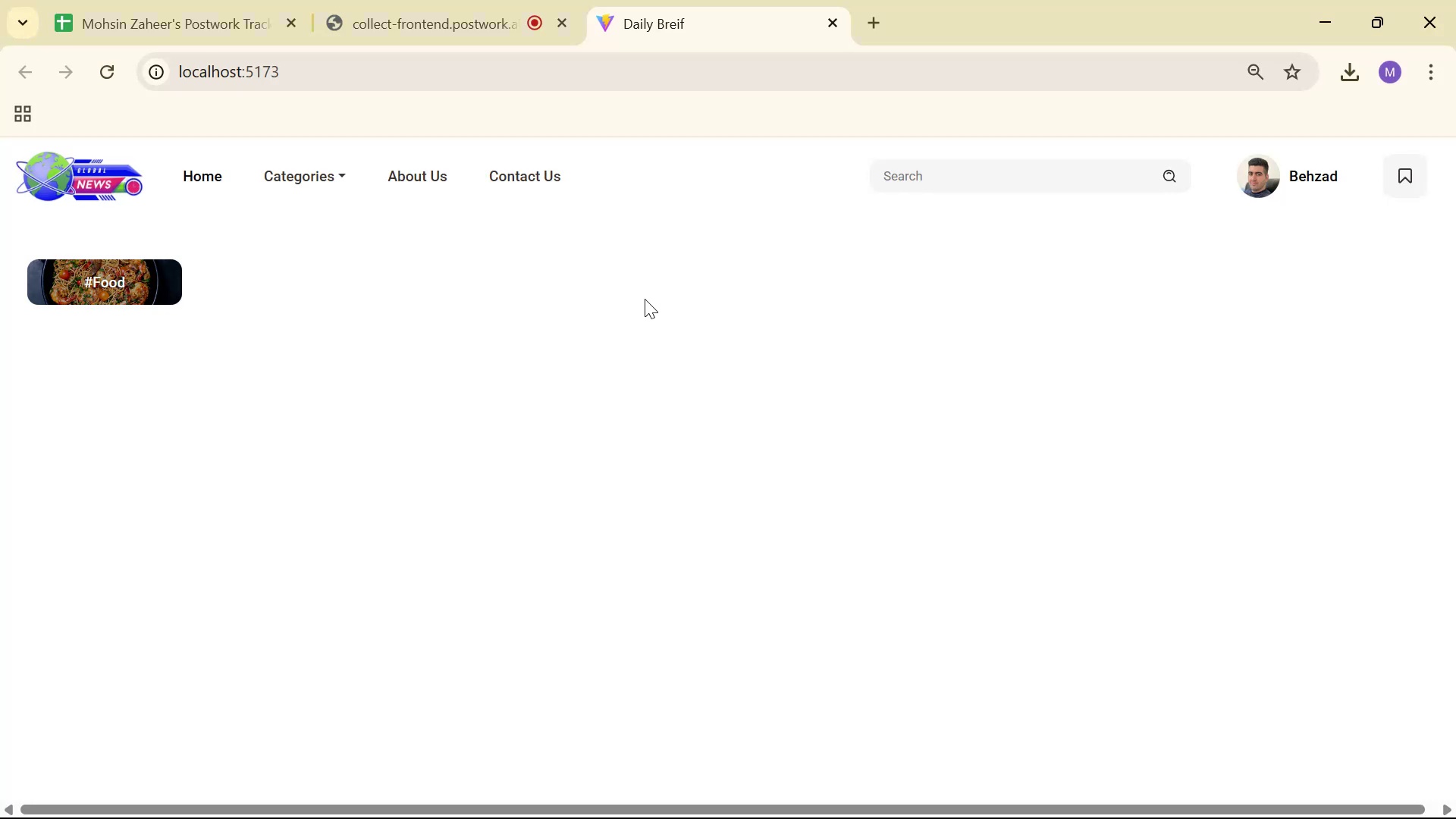 
key(Alt+Tab)
 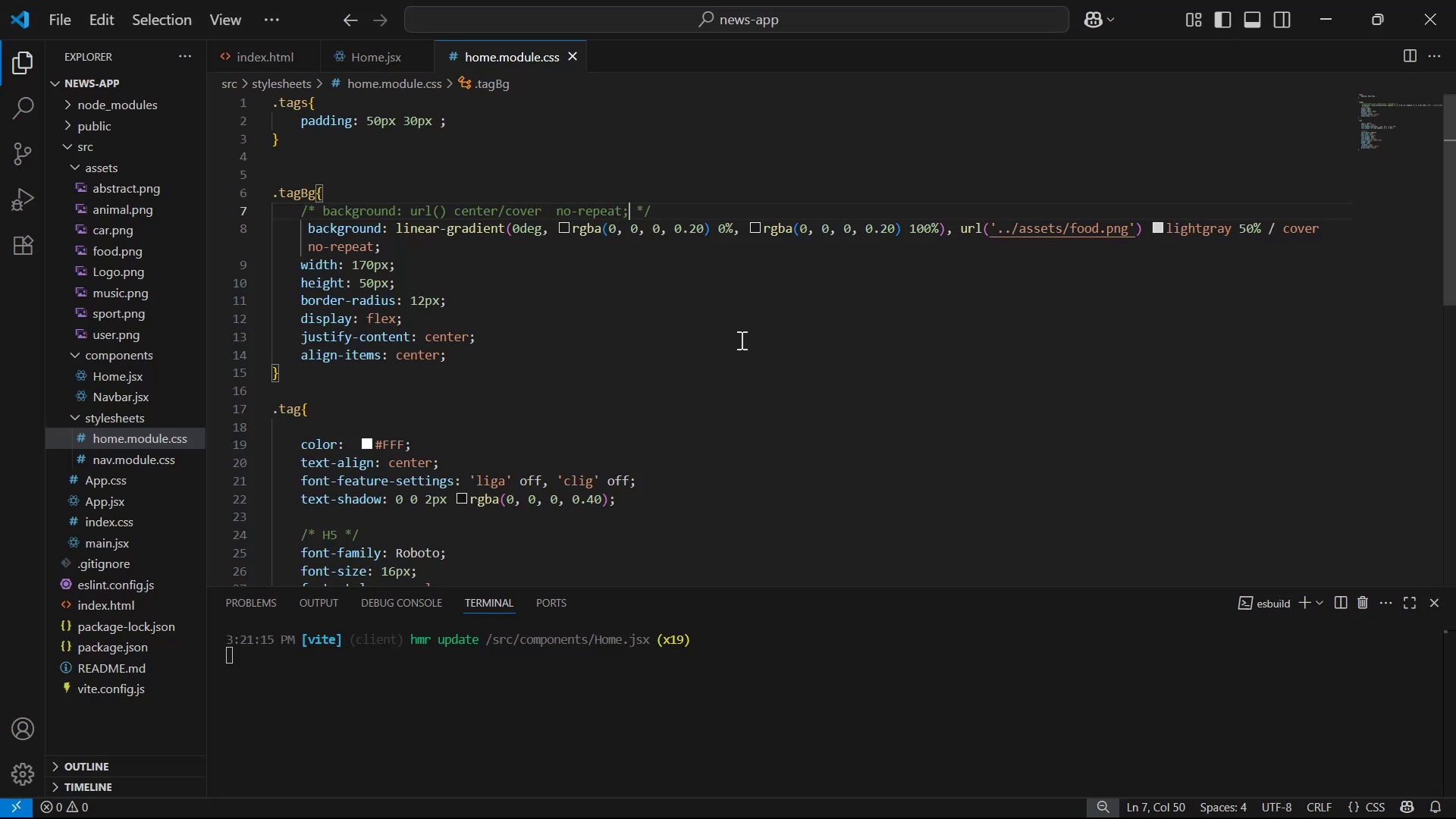 
left_click([832, 345])
 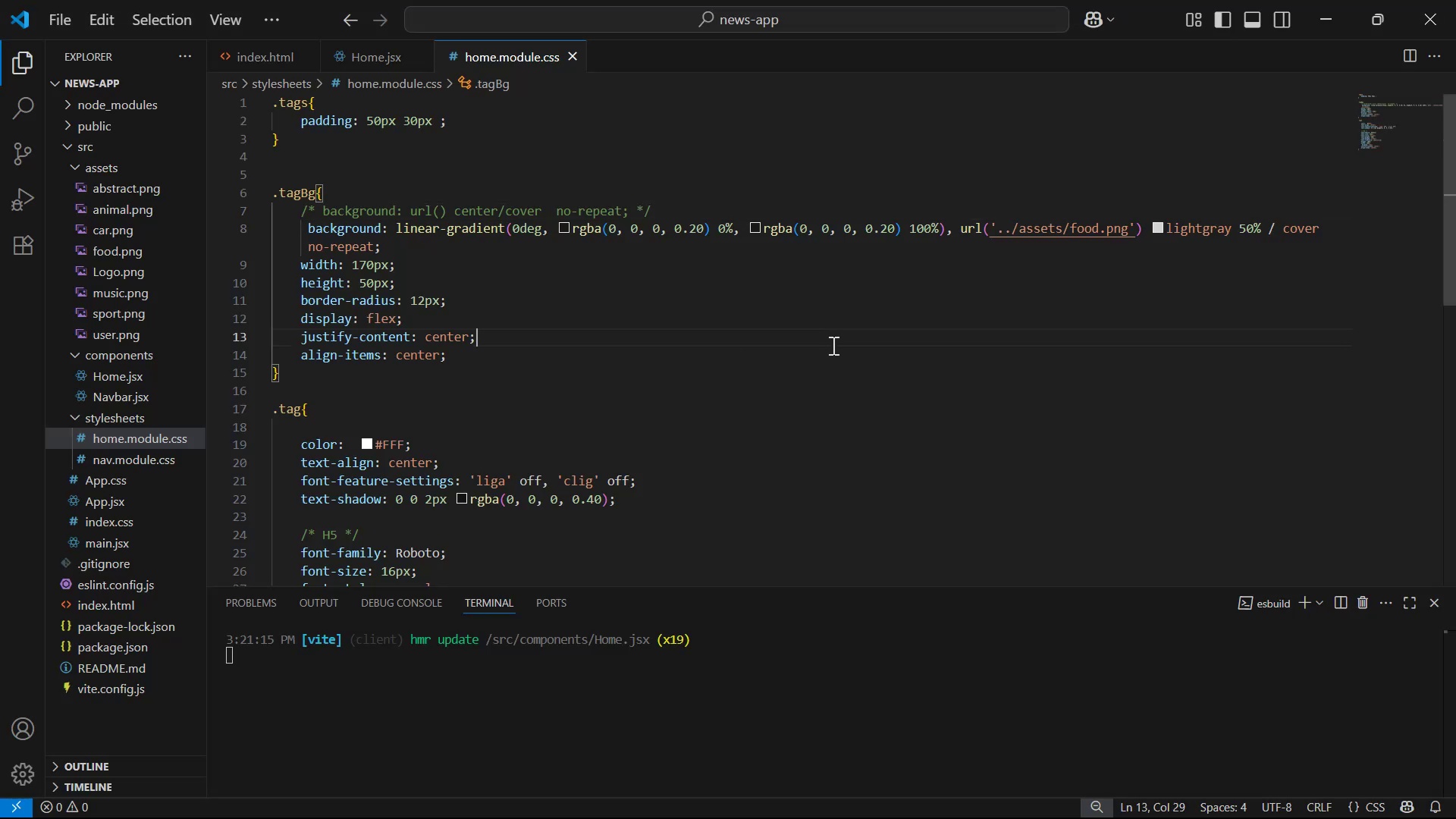 
key(Control+S)
 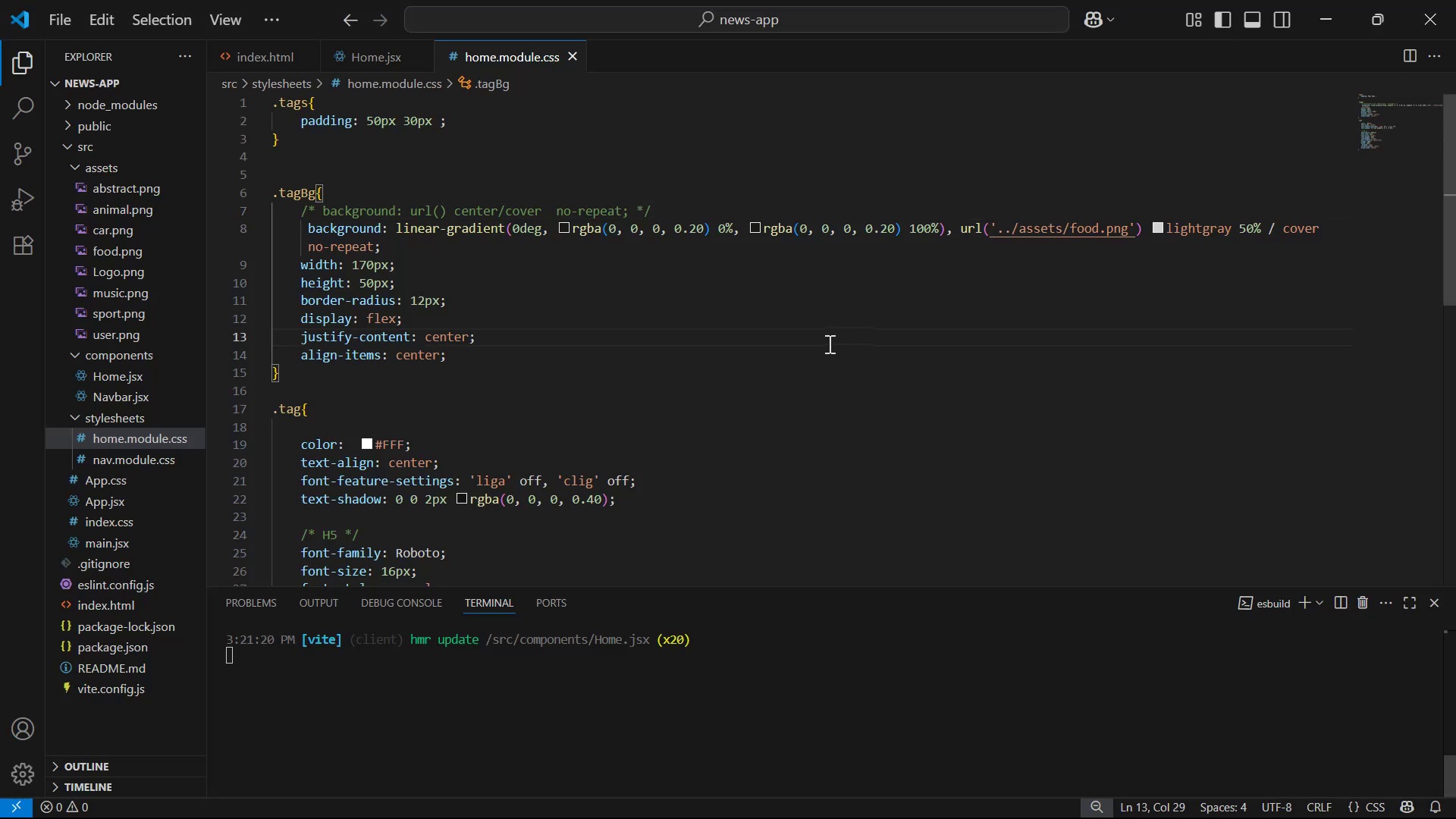 
hold_key(key=AltLeft, duration=1.5)
 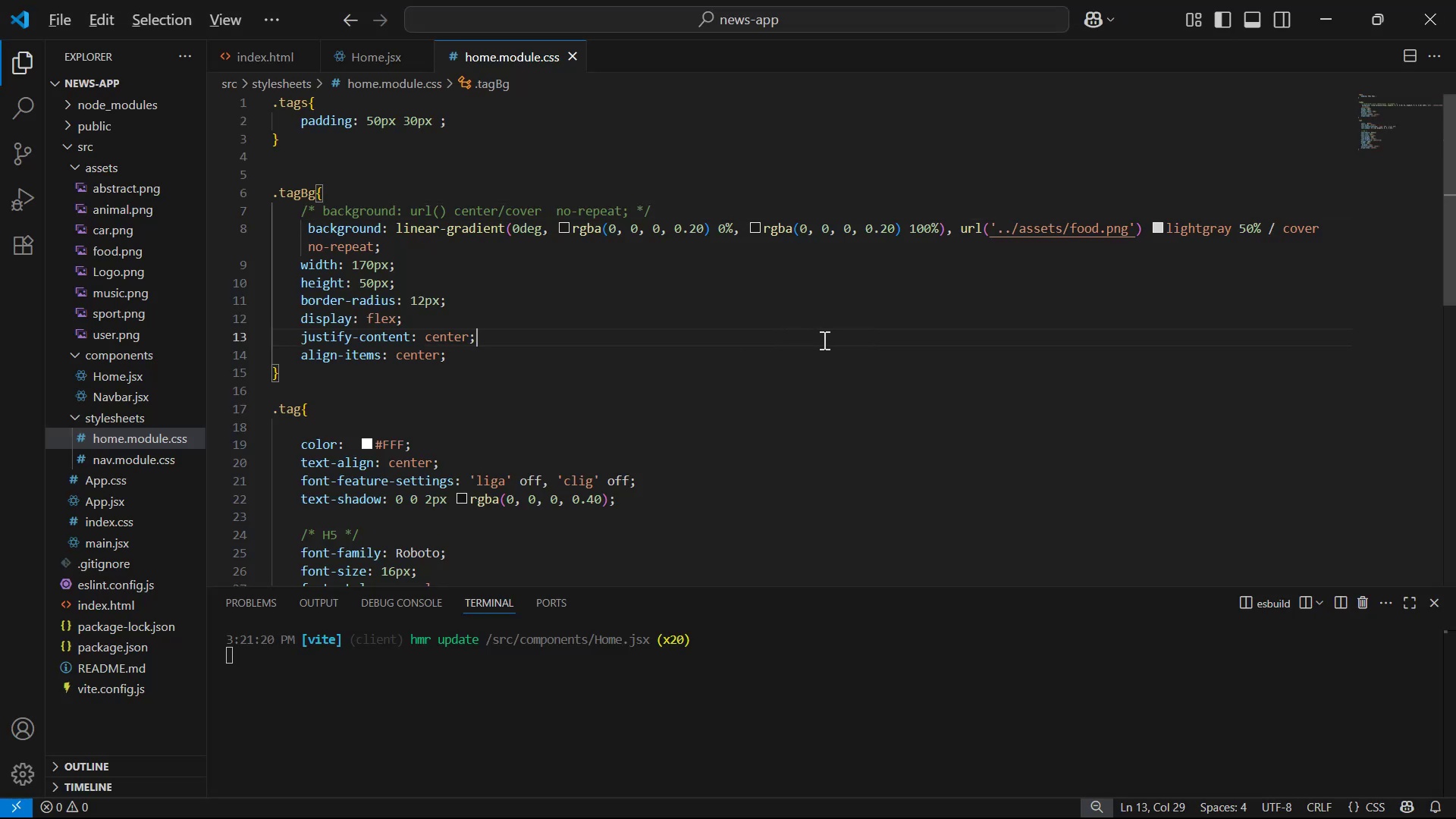 
key(Alt+AltLeft)
 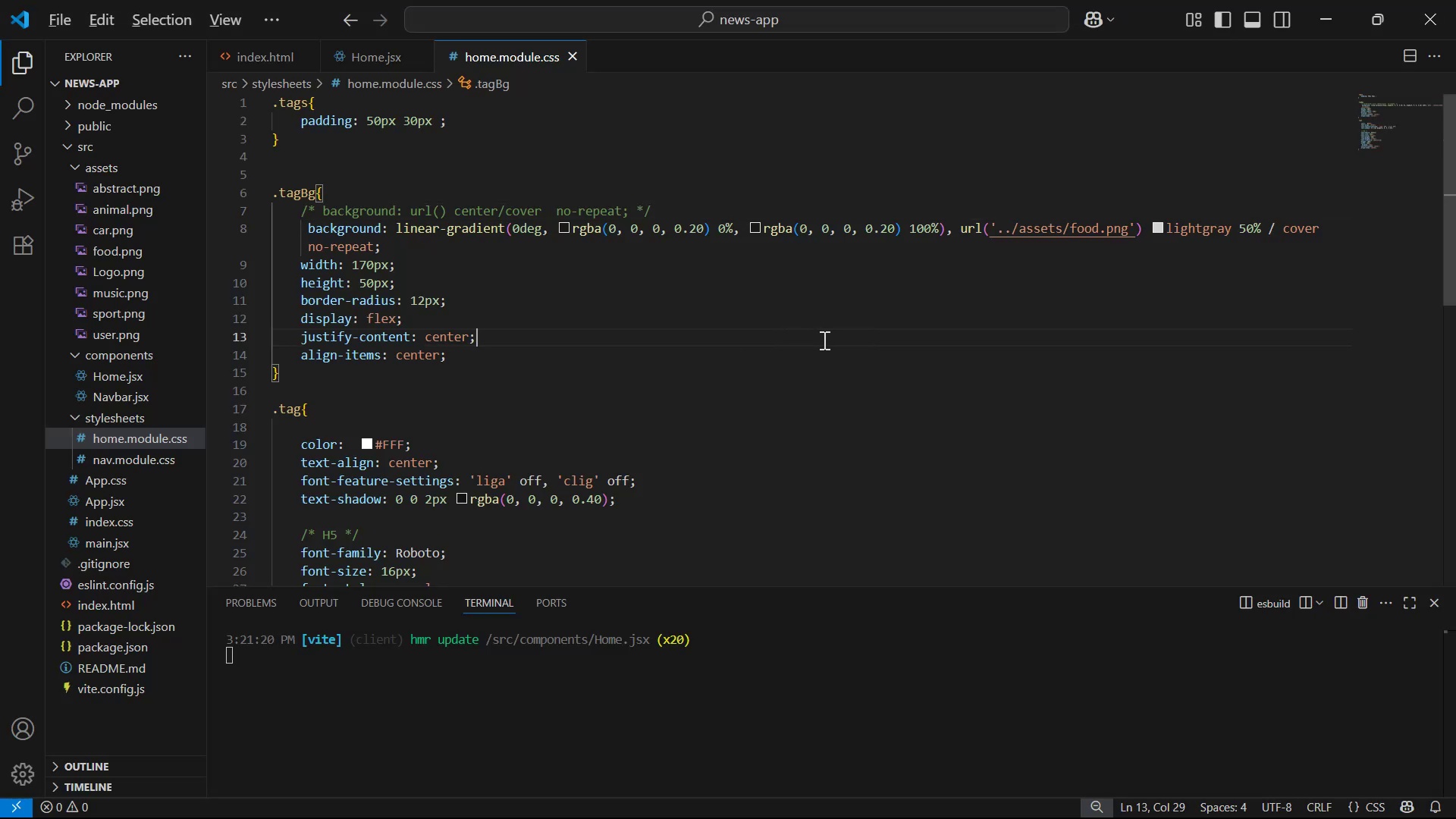 
key(Alt+Tab)
 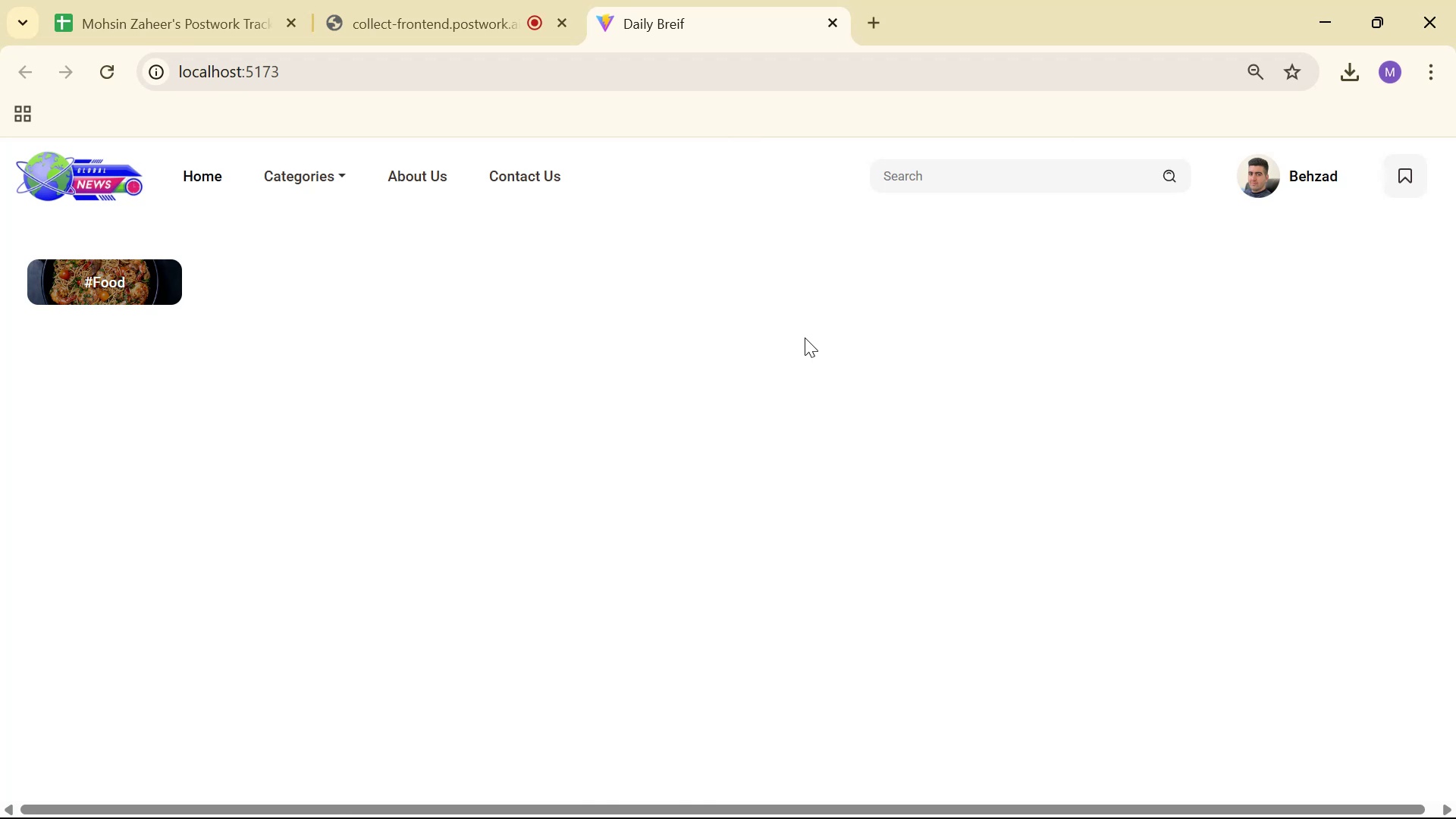 
key(Alt+Tab)
 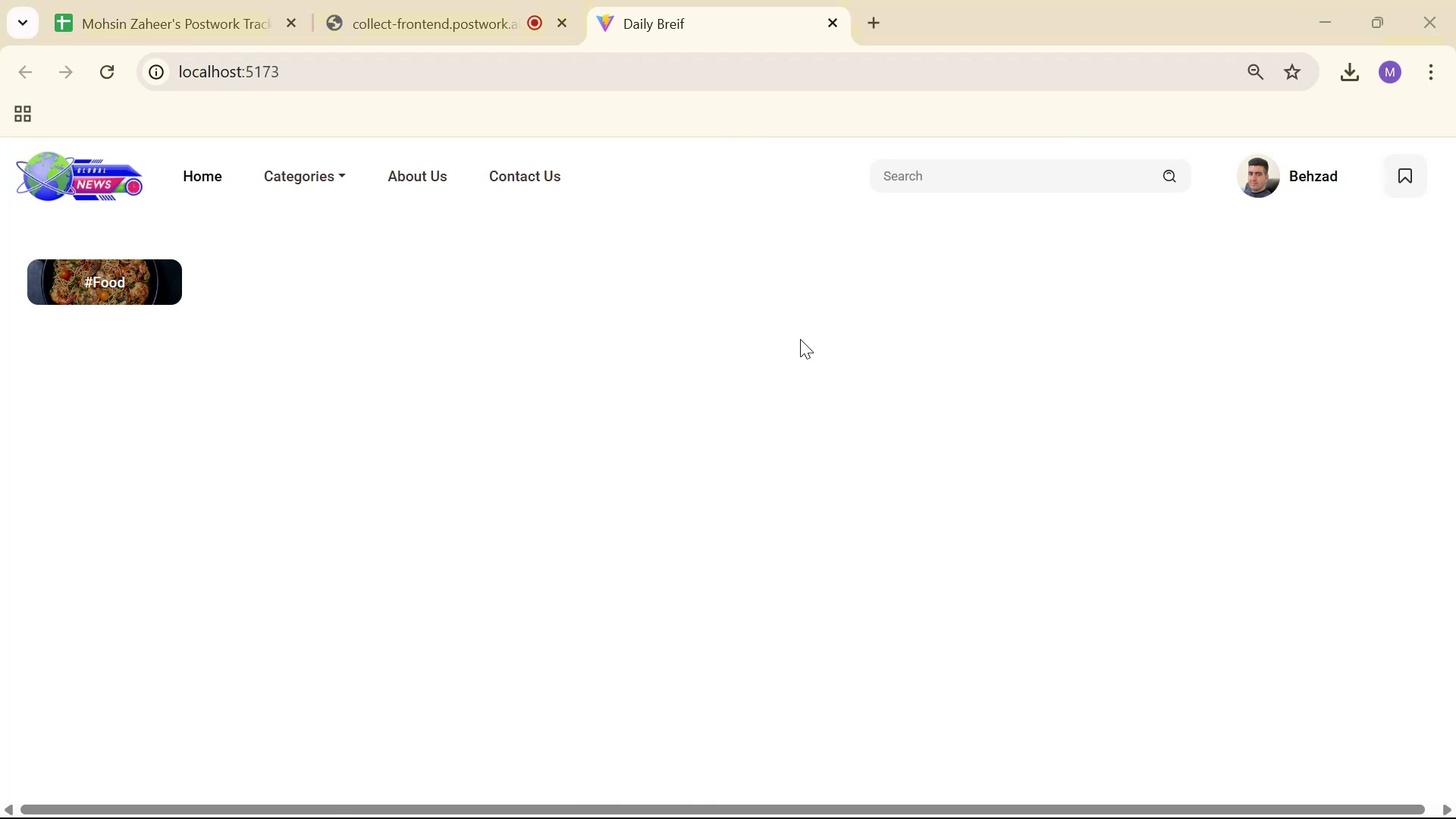 
key(Alt+Tab)
 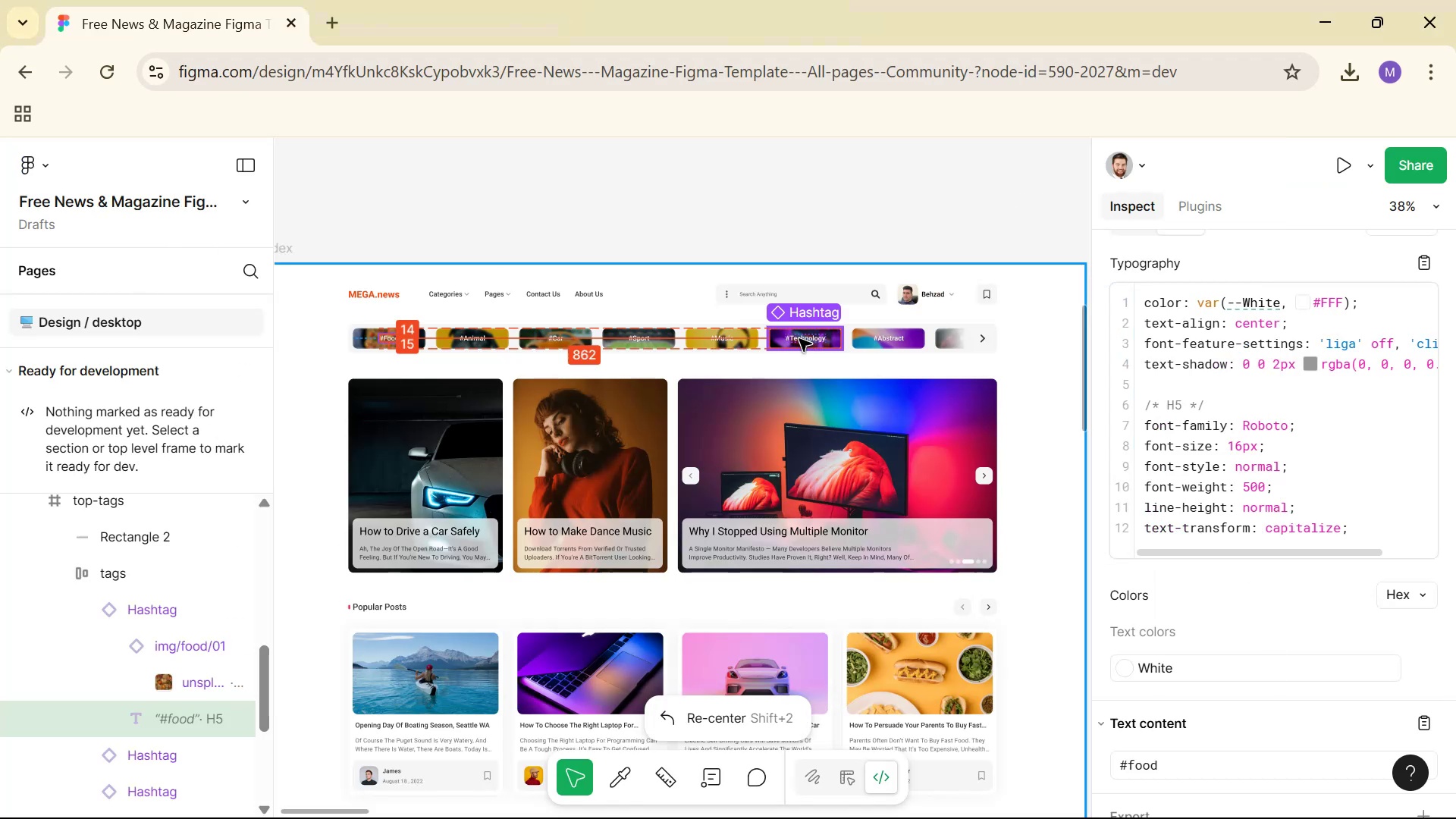 
hold_key(key=ControlLeft, duration=1.08)
scroll: coordinate [333, 333], scroll_direction: up, amount: 11.0
 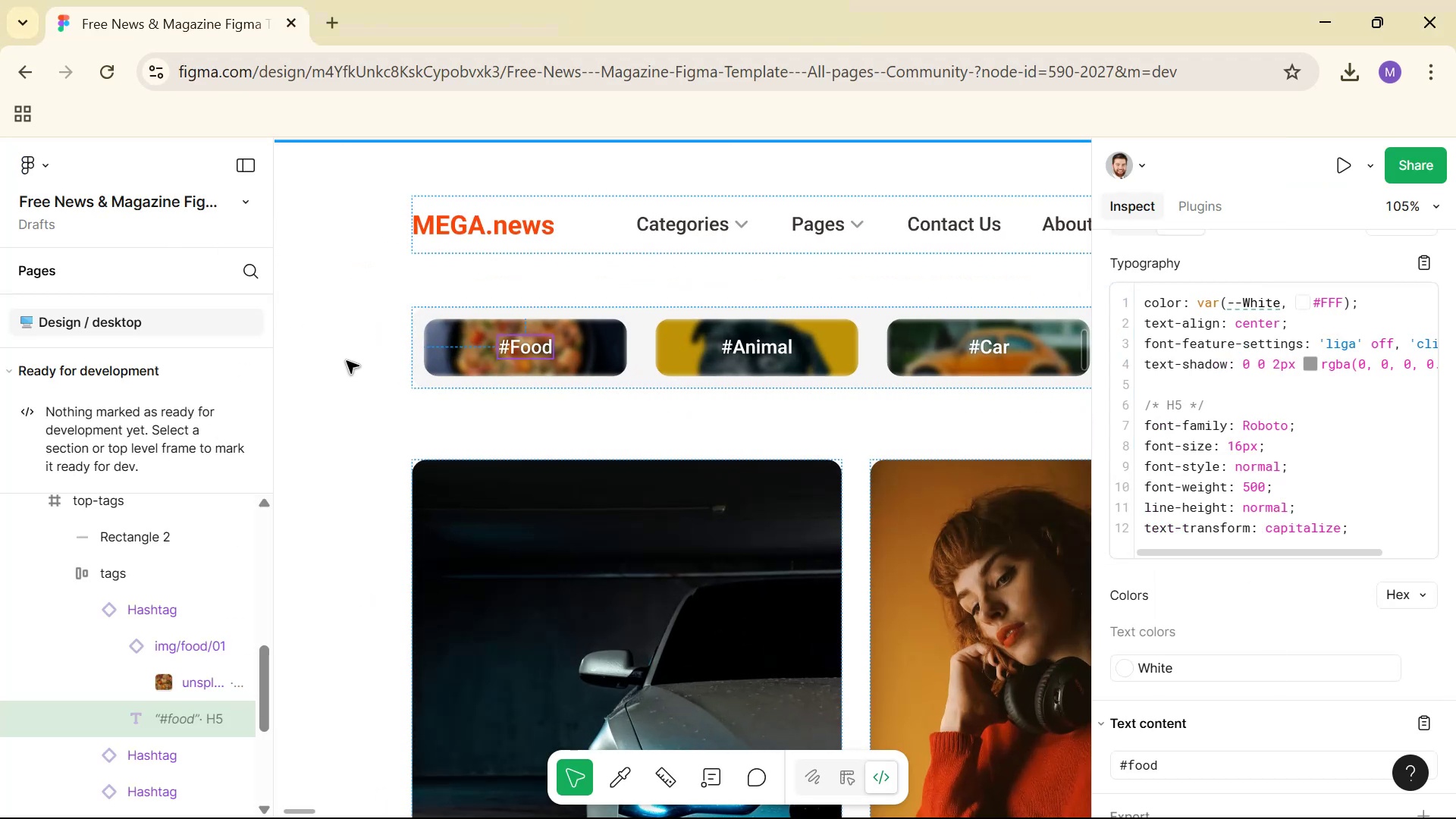 
key(Alt+AltLeft)
 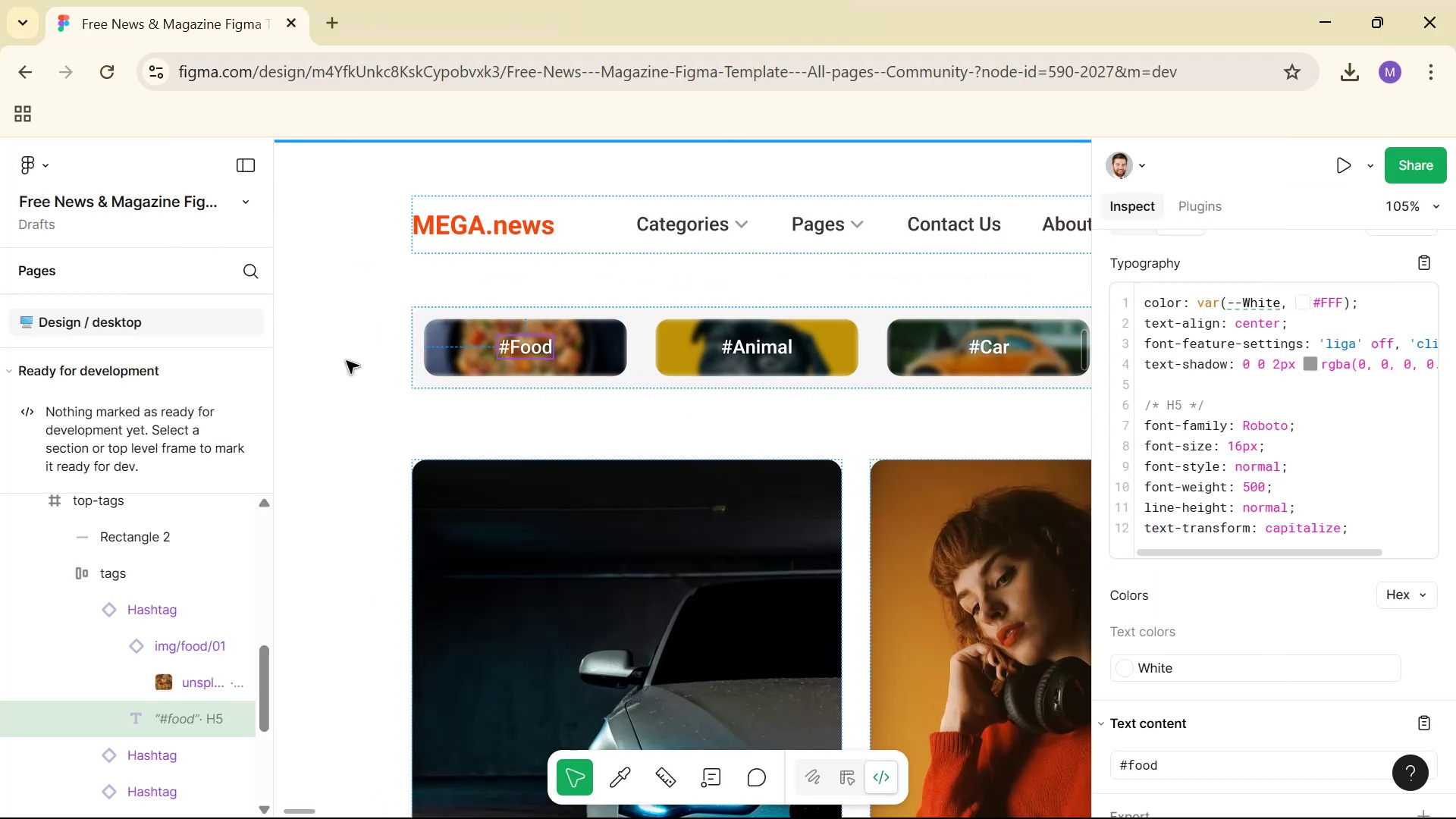 
key(Alt+Tab)
 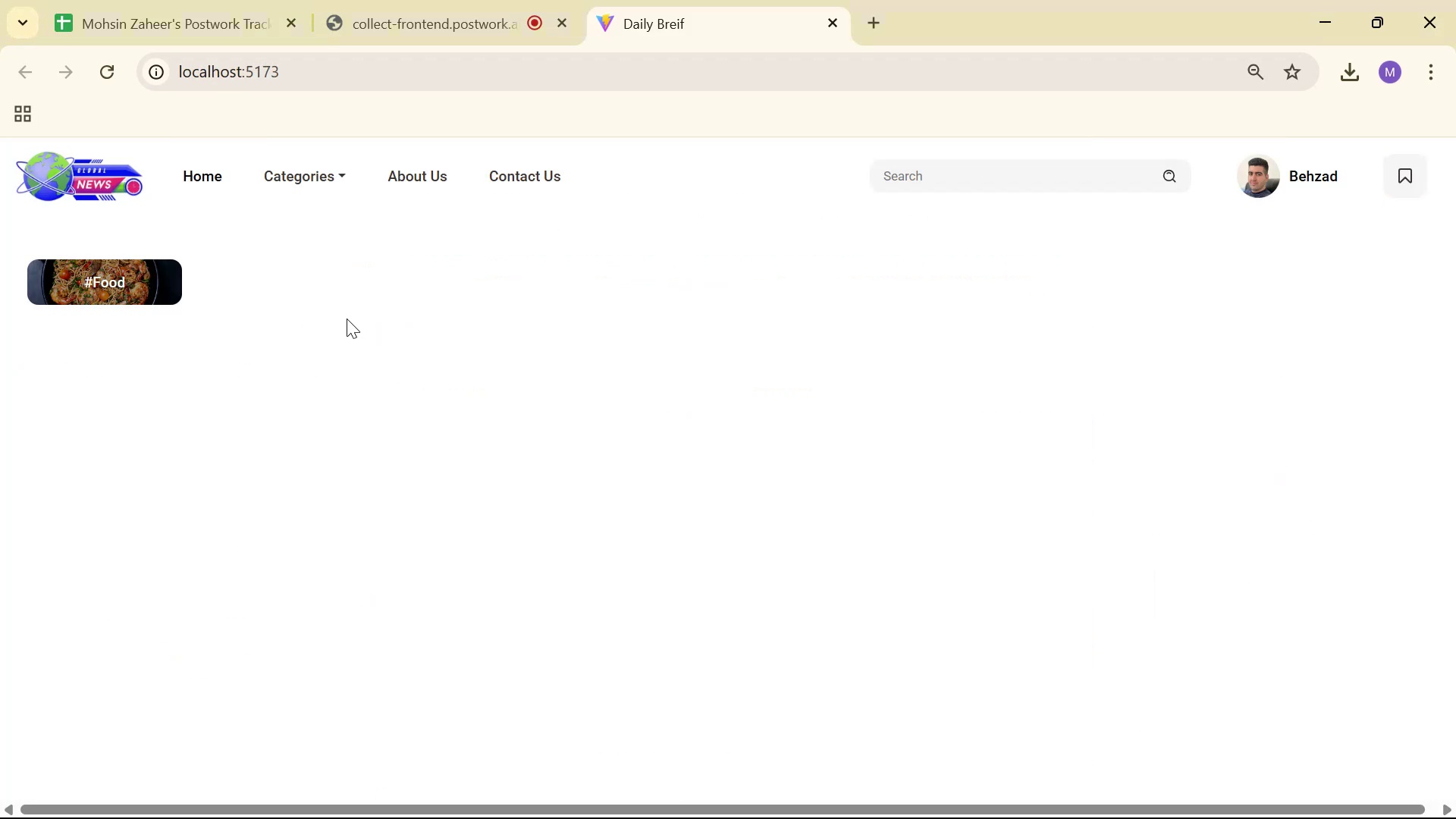 
key(Alt+Tab)
 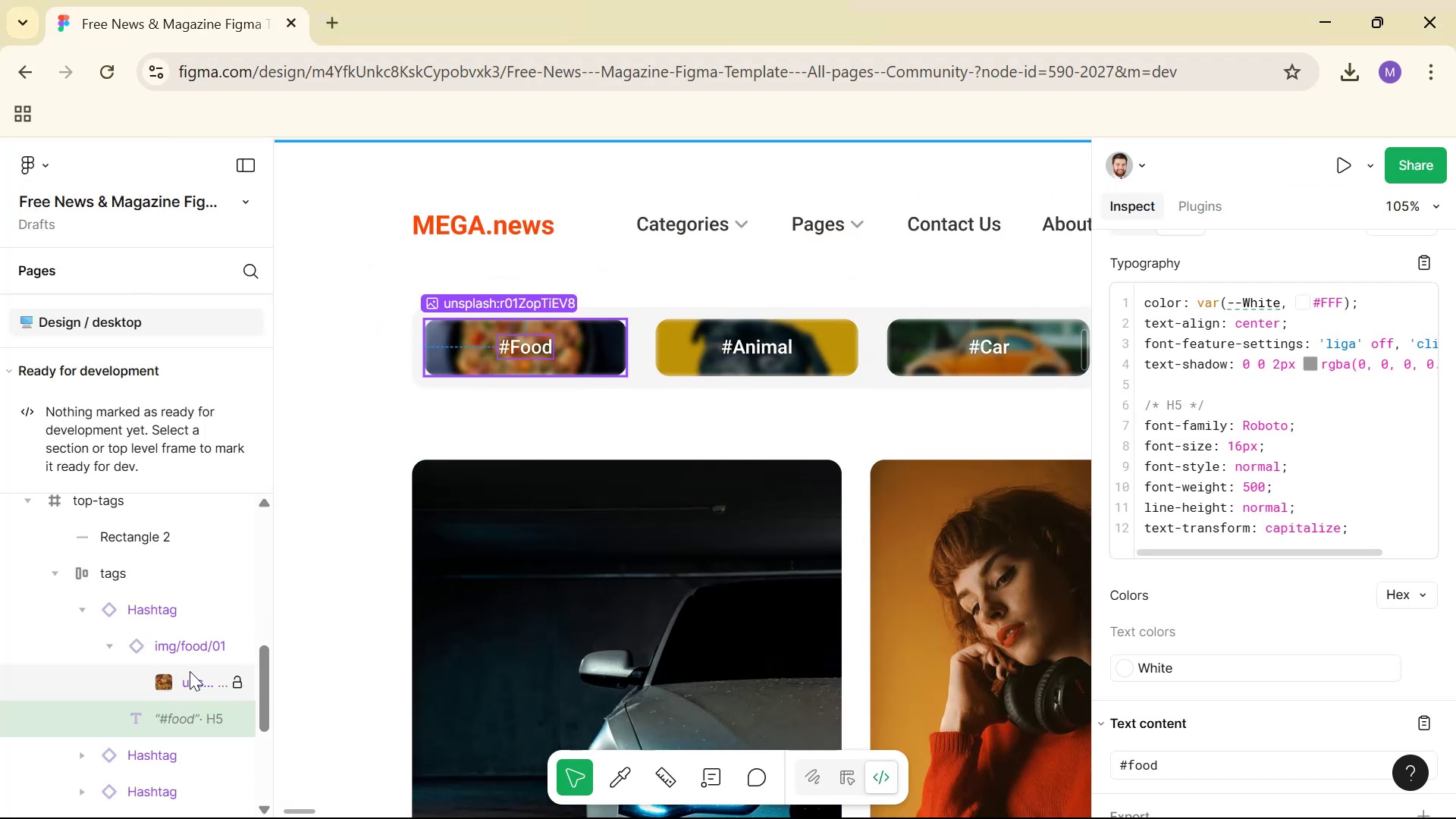 
left_click([181, 643])
 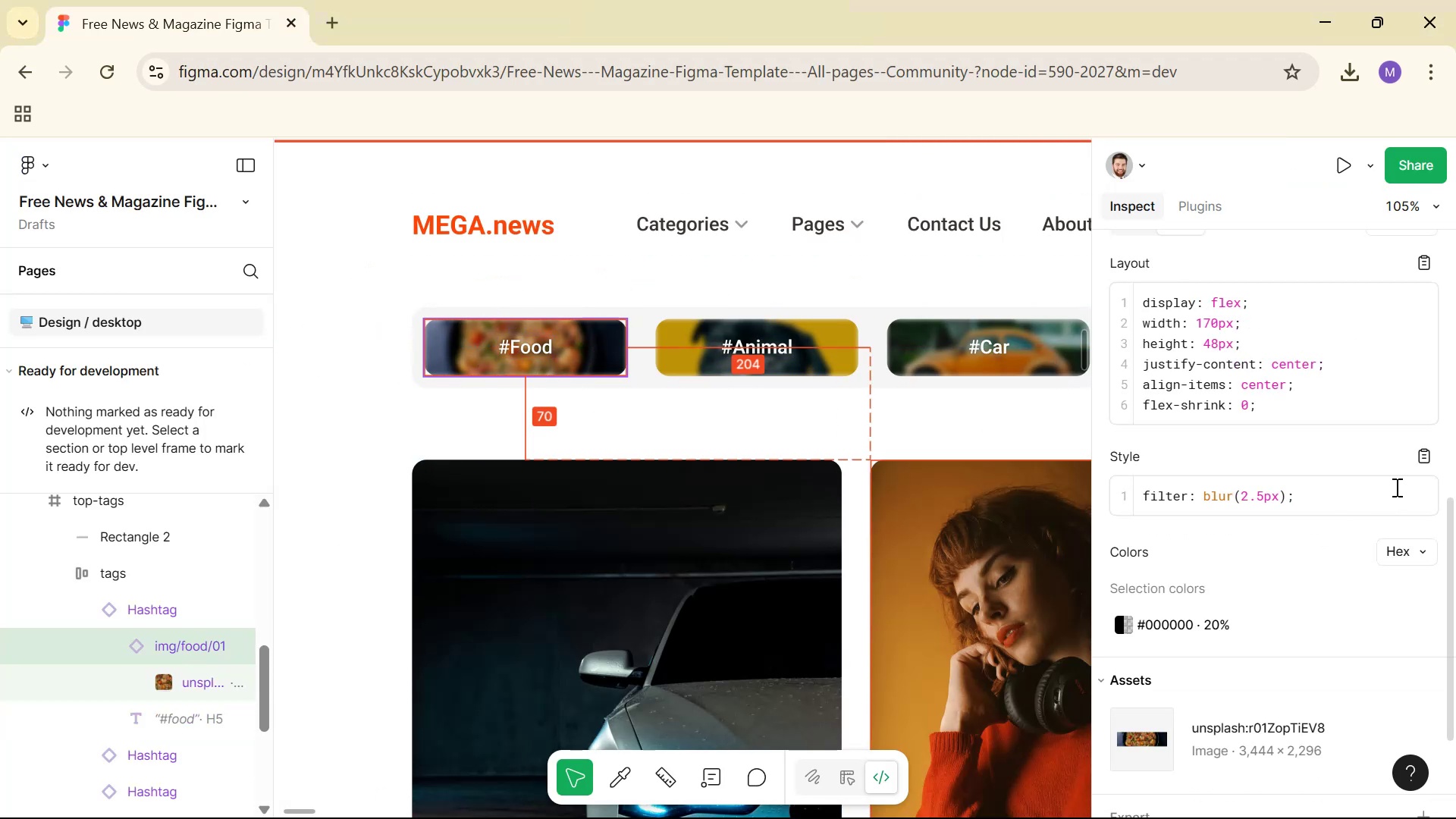 
double_click([1420, 462])
 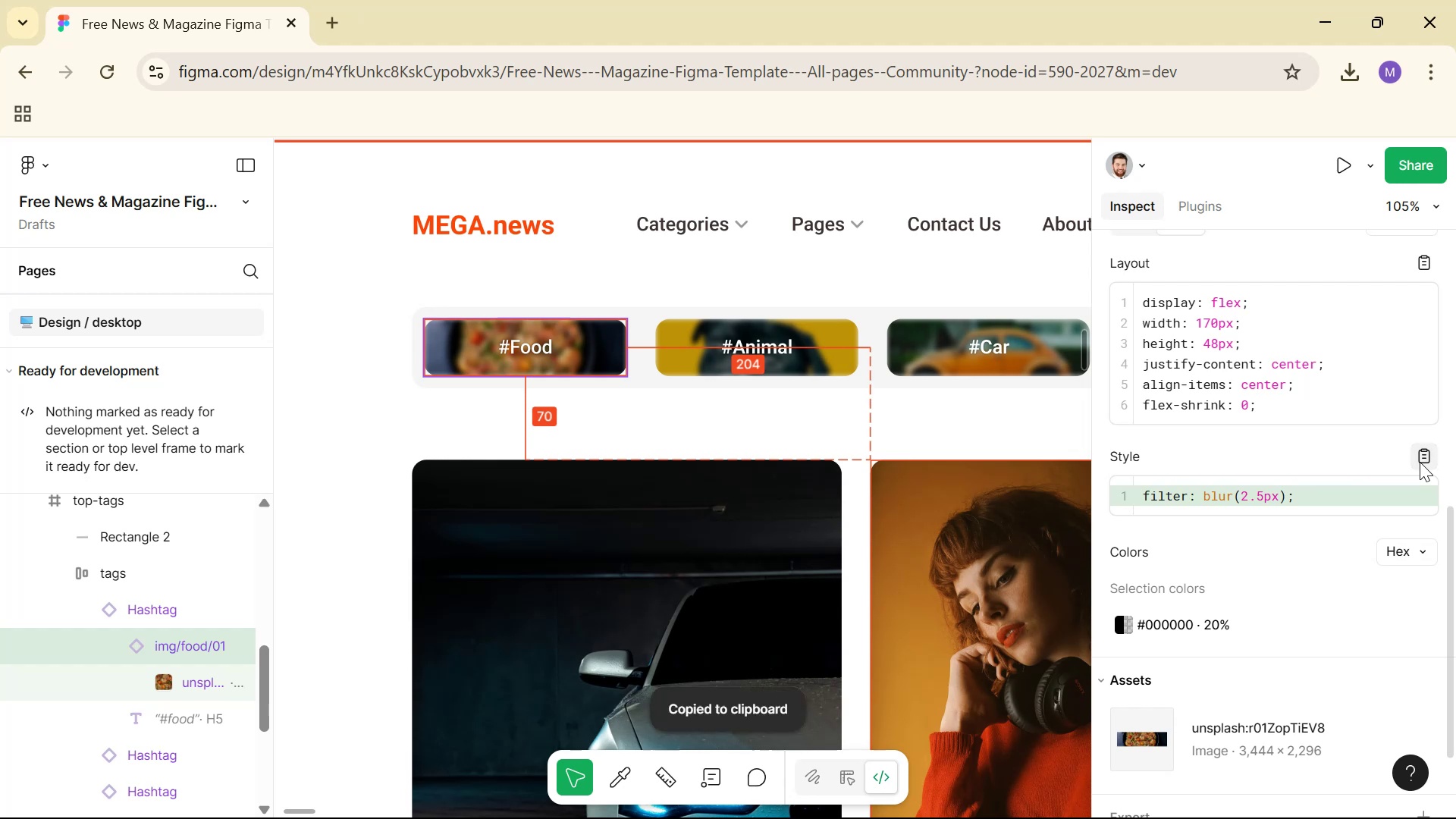 
key(Alt+AltLeft)
 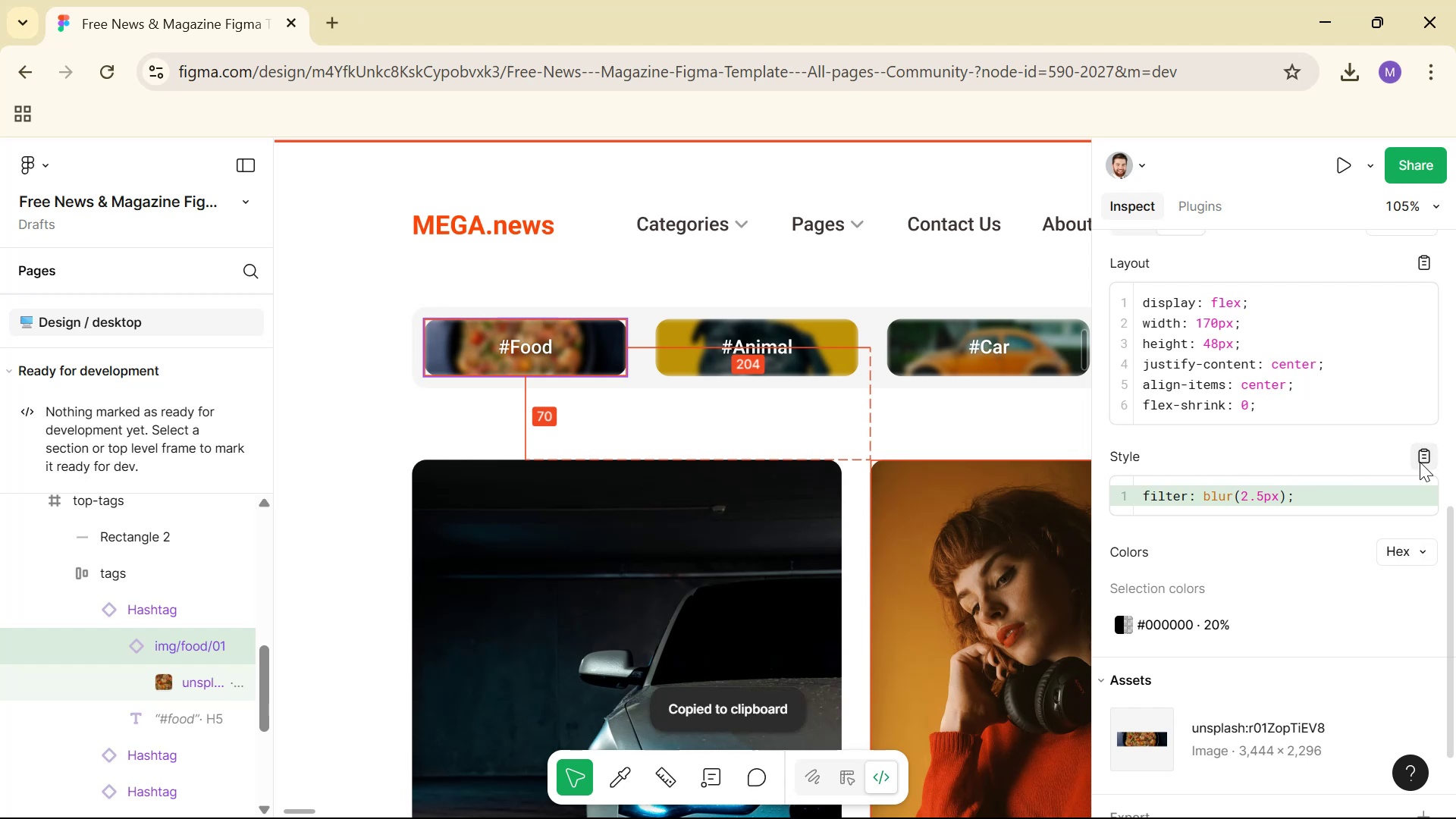 
key(Alt+Tab)
 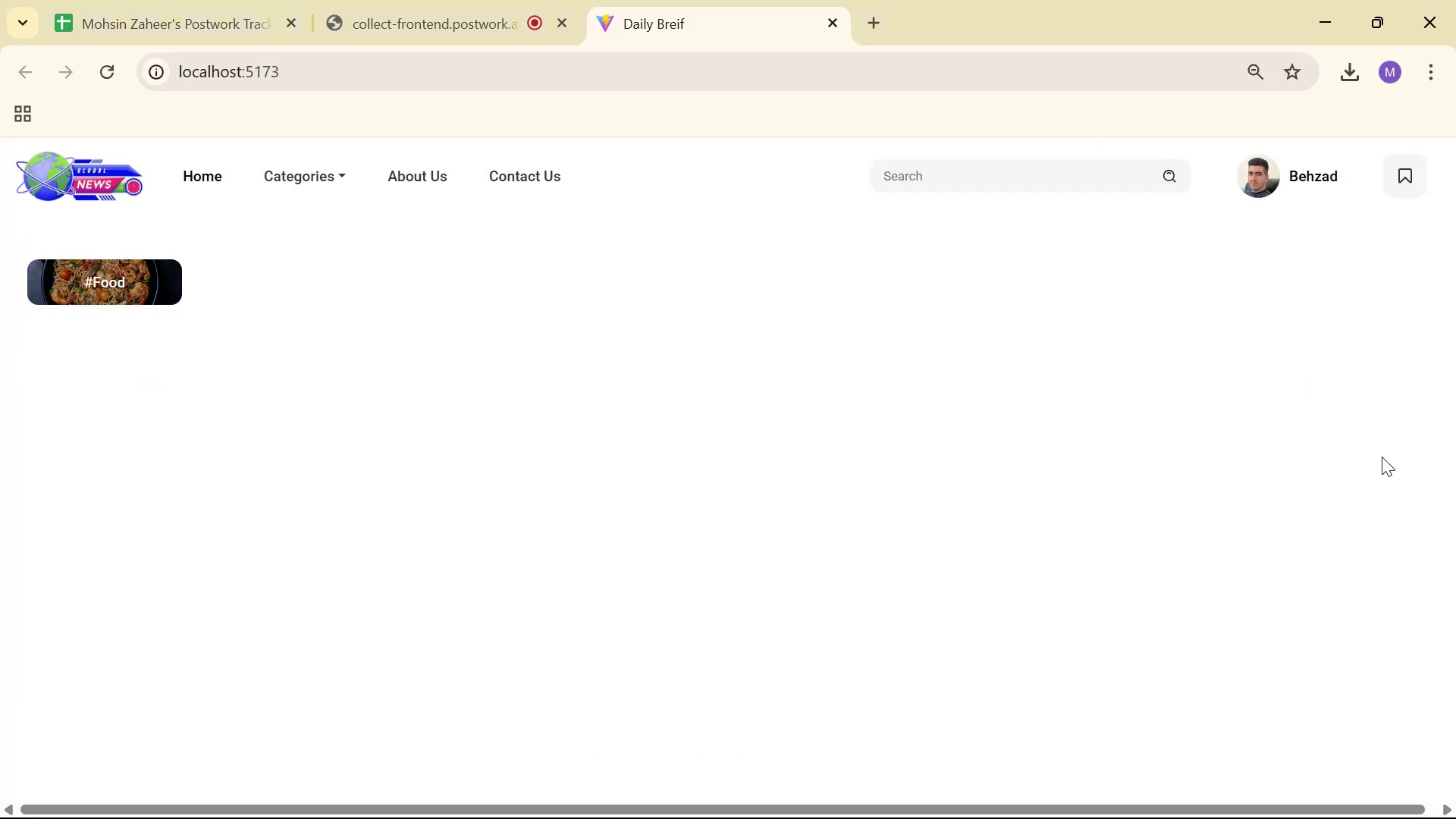 
key(Alt+Tab)
 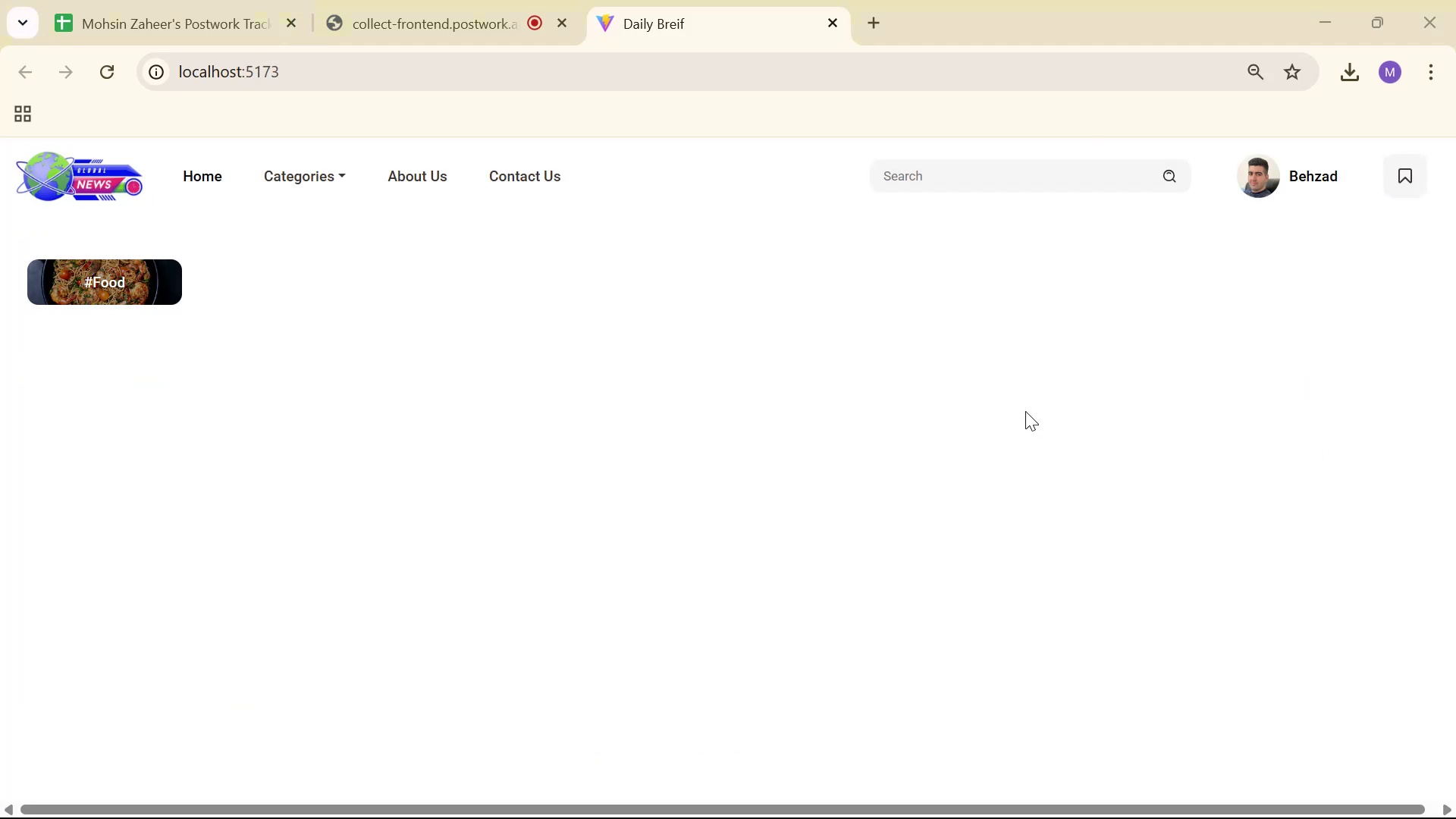 
key(Alt+Tab)
 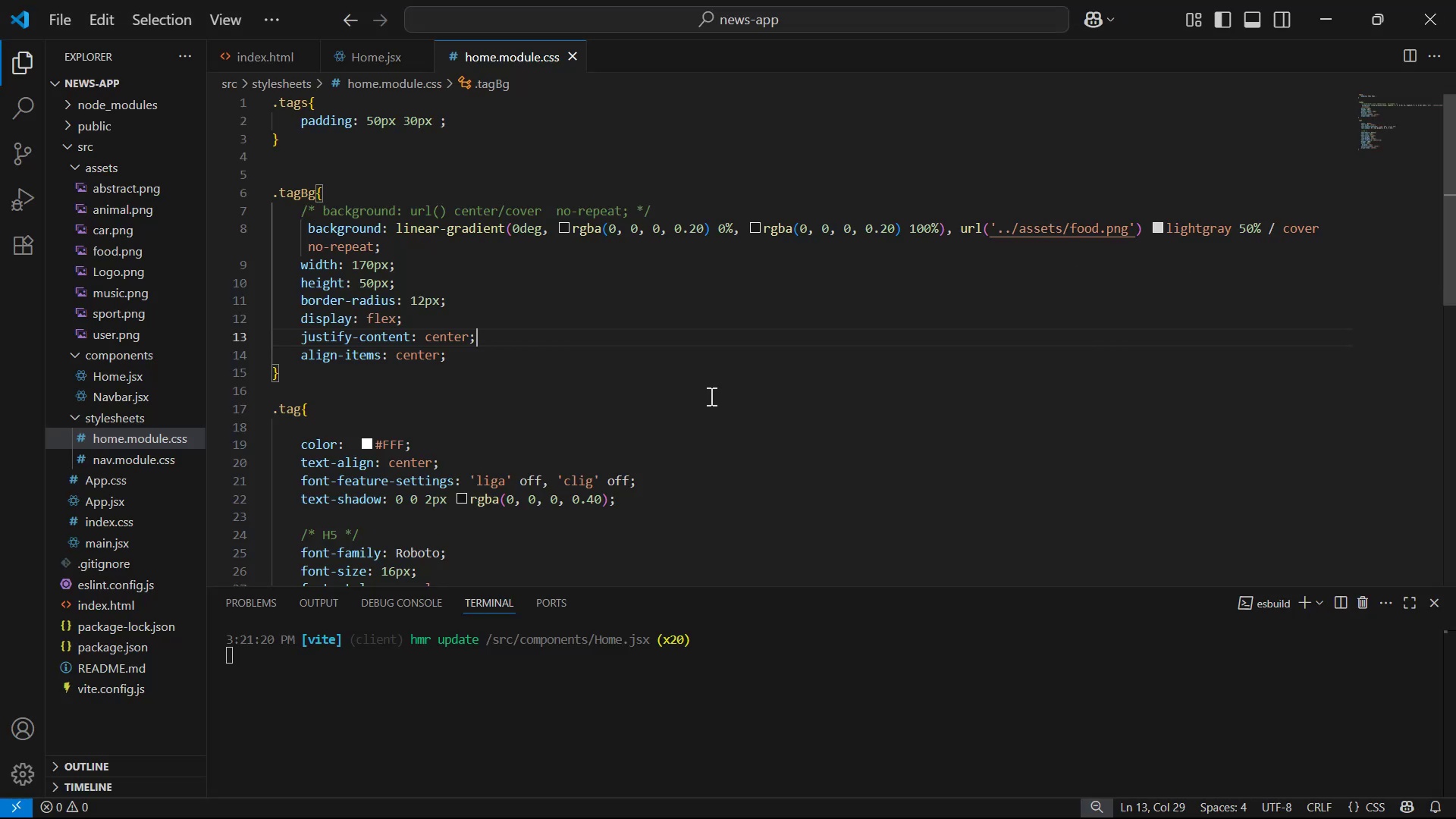 
left_click([529, 365])
 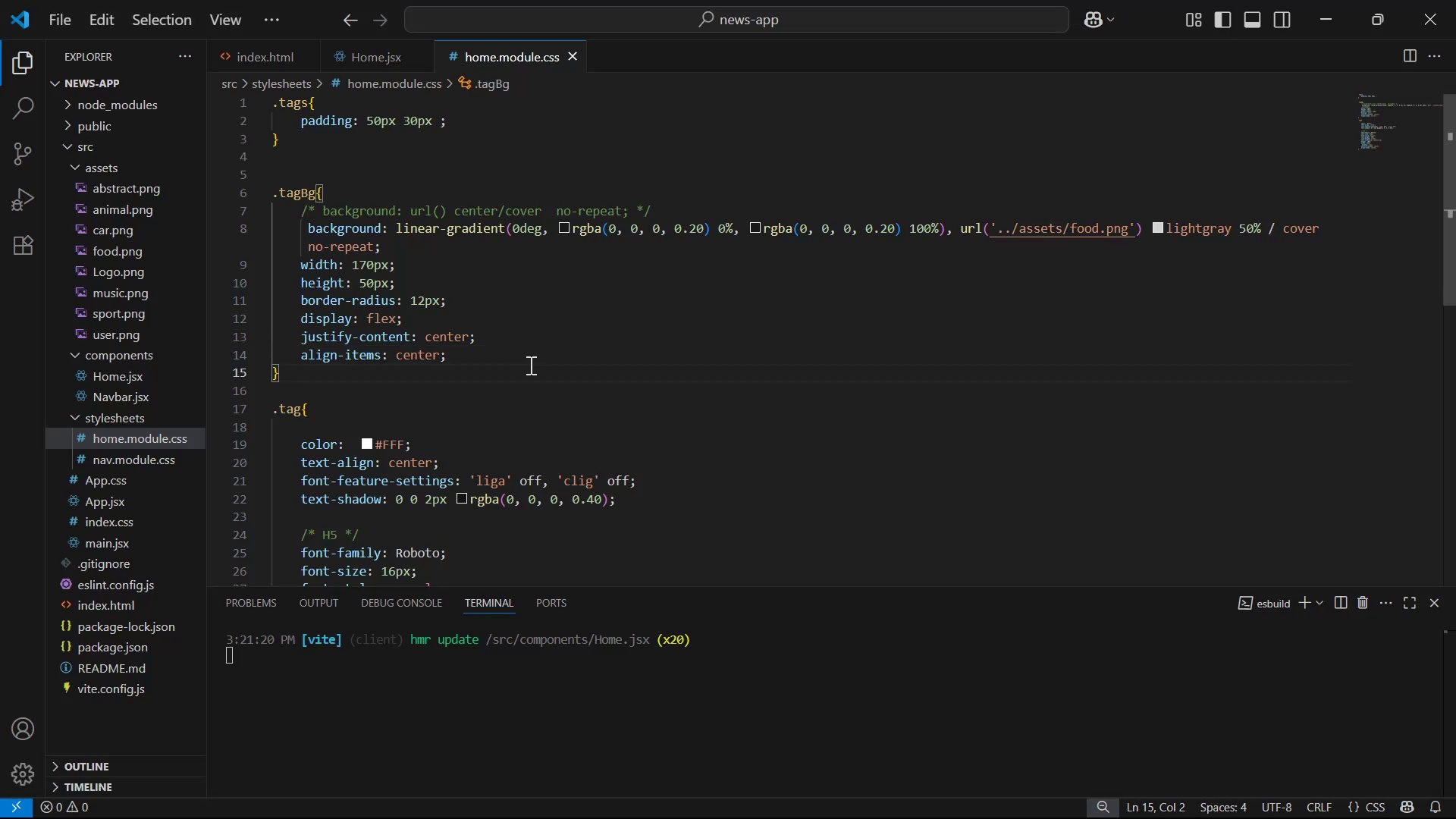 
left_click([530, 362])
 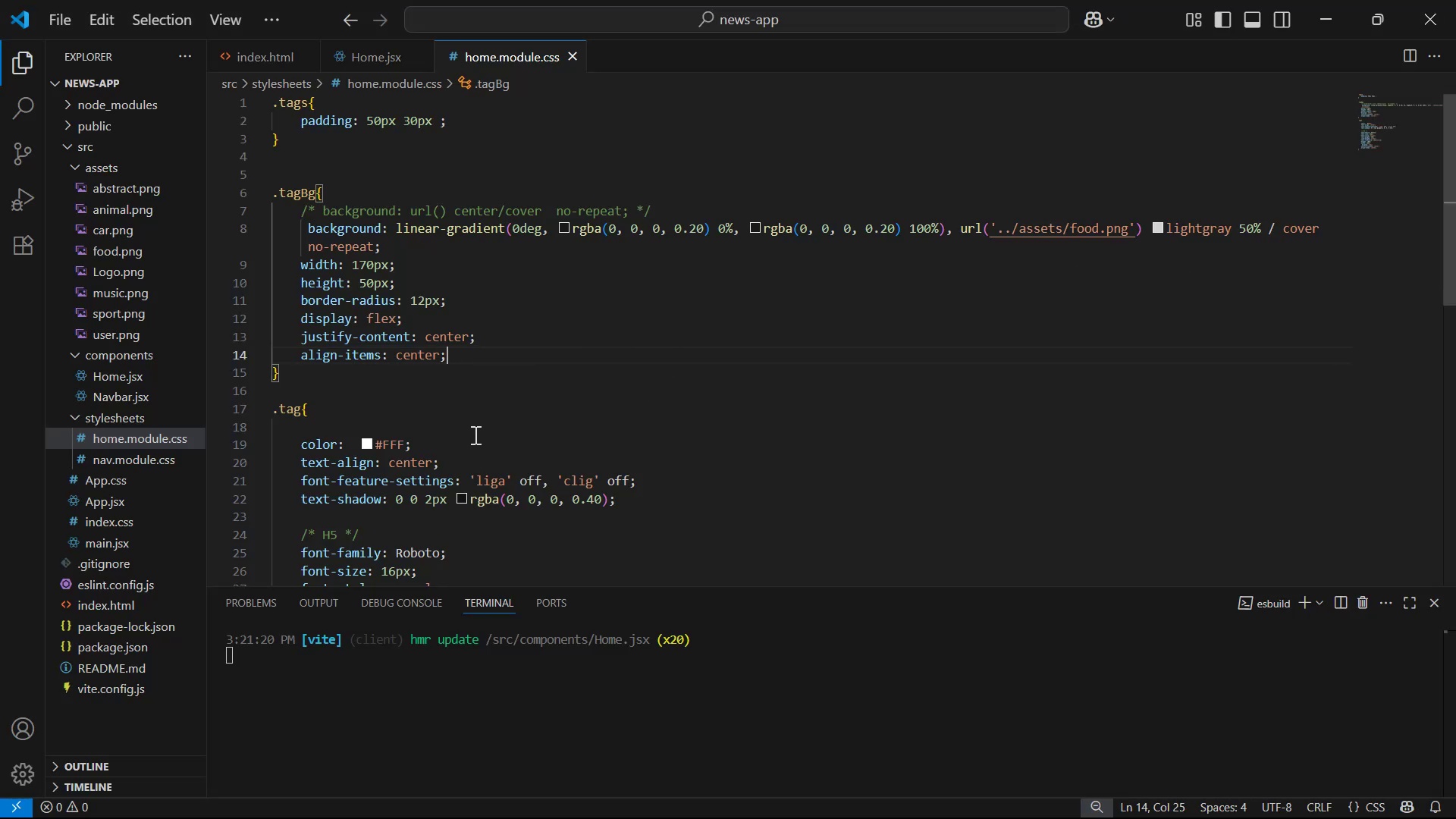 
left_click([471, 428])
 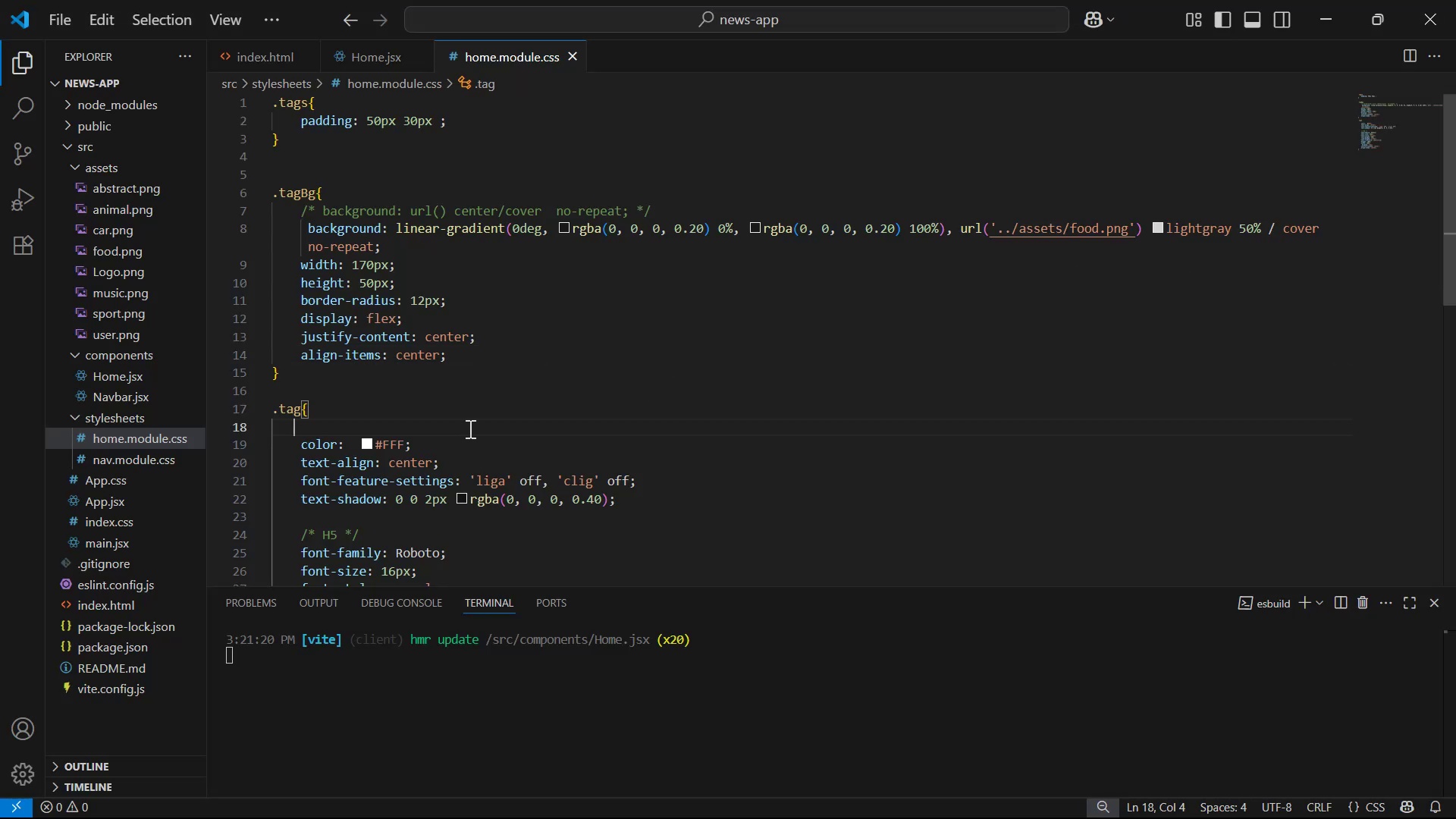 
key(Control+V)
 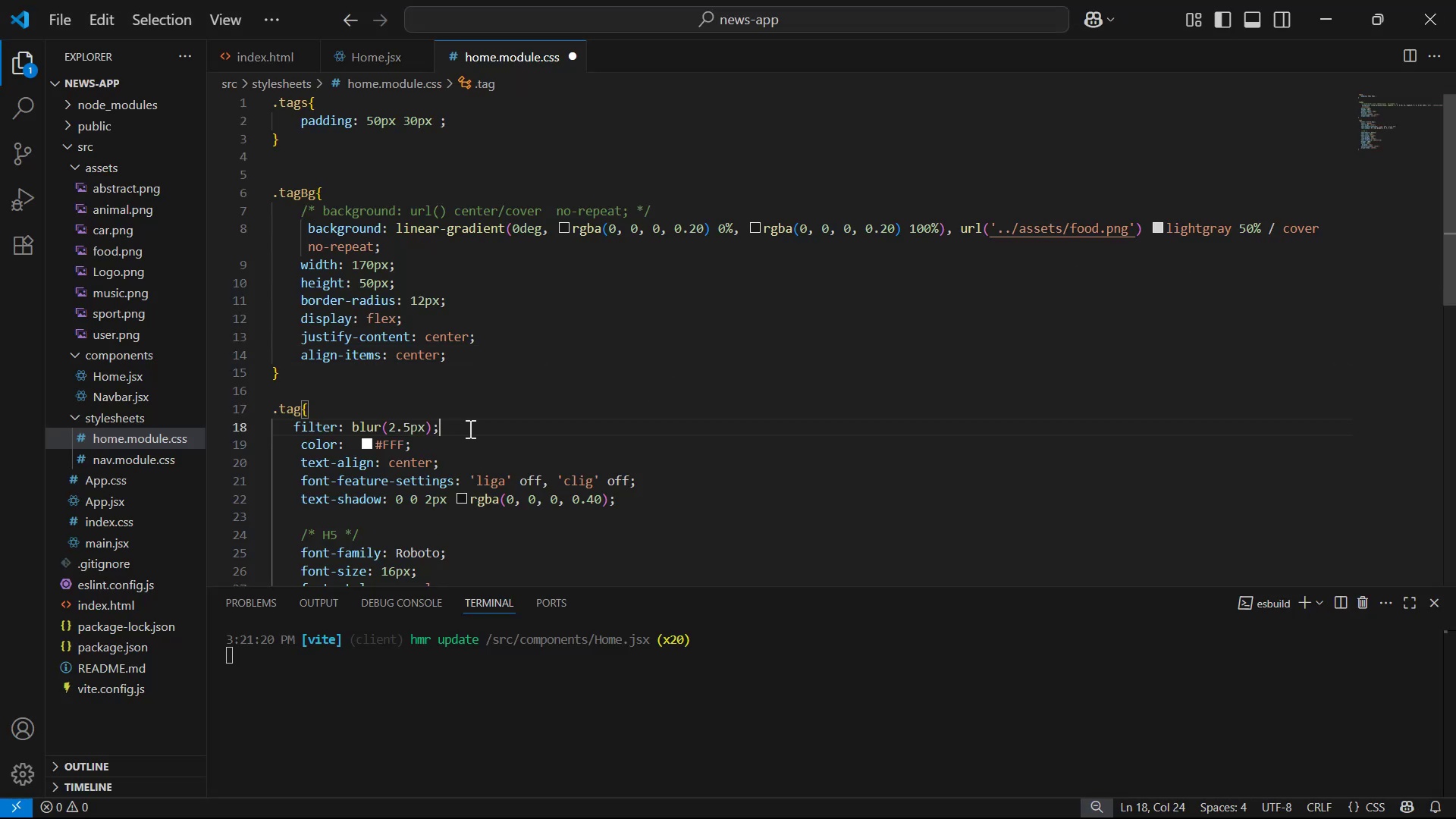 
key(Control+S)
 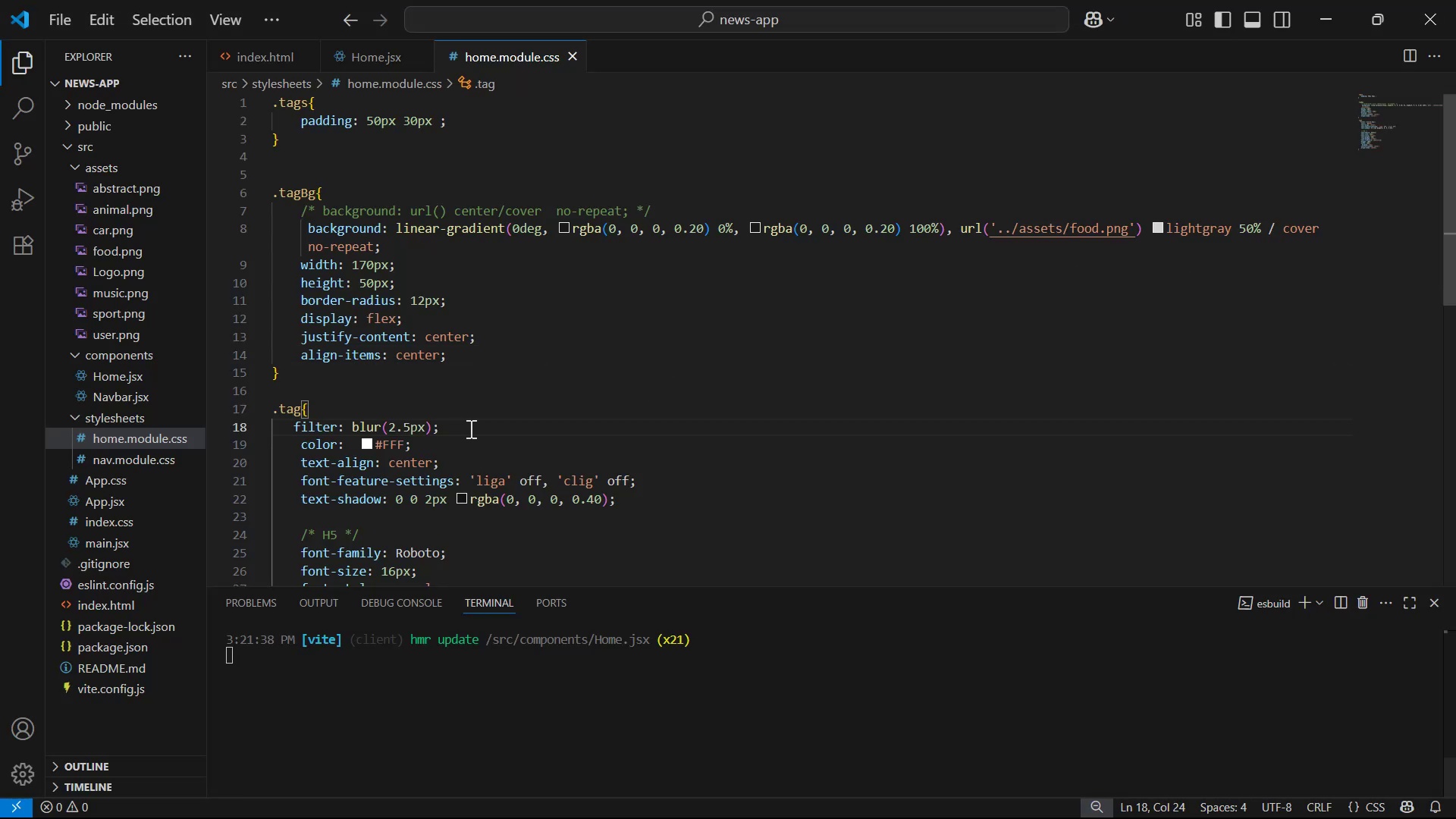 
key(Alt+AltLeft)
 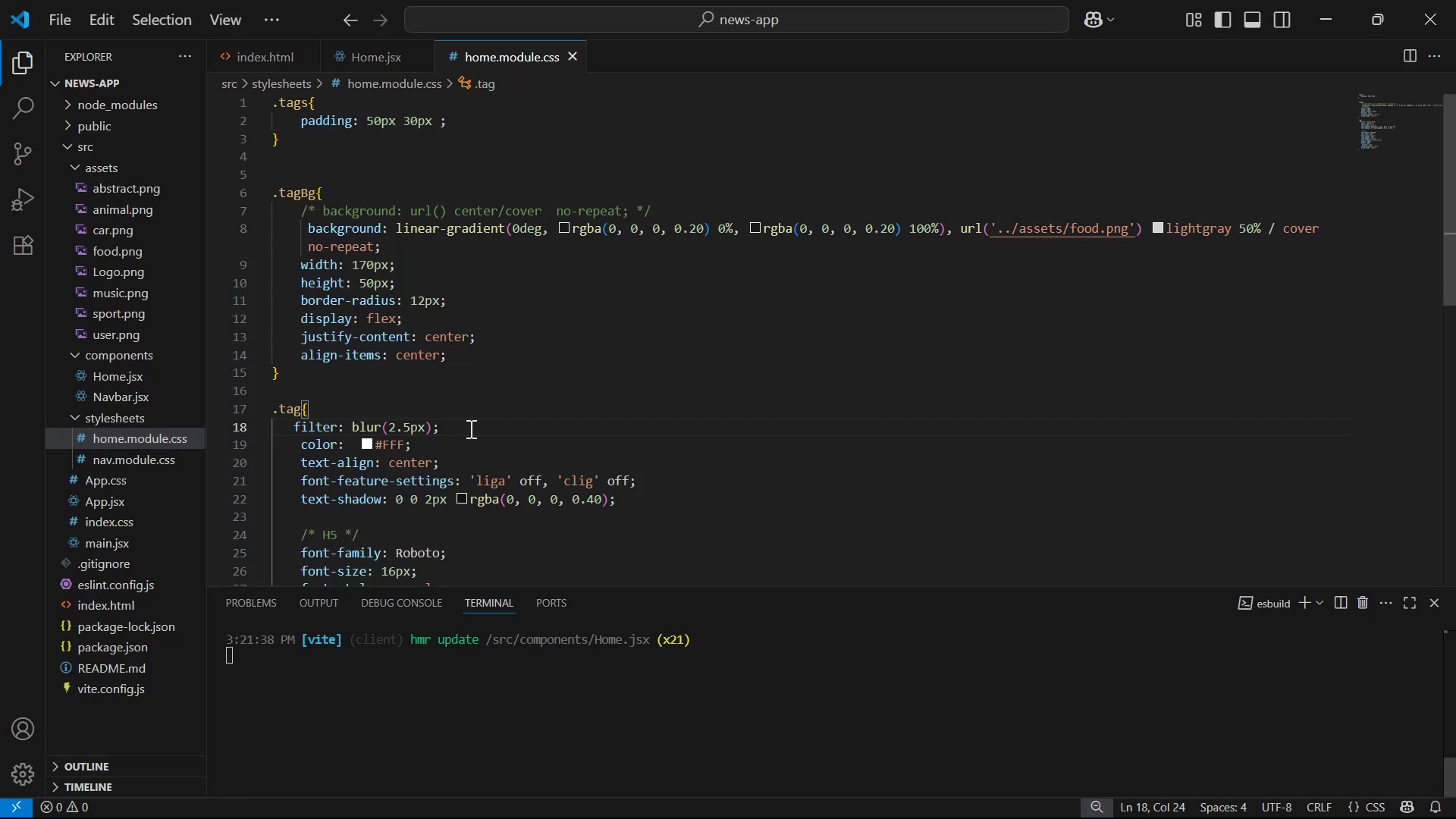 
key(Alt+Tab)
 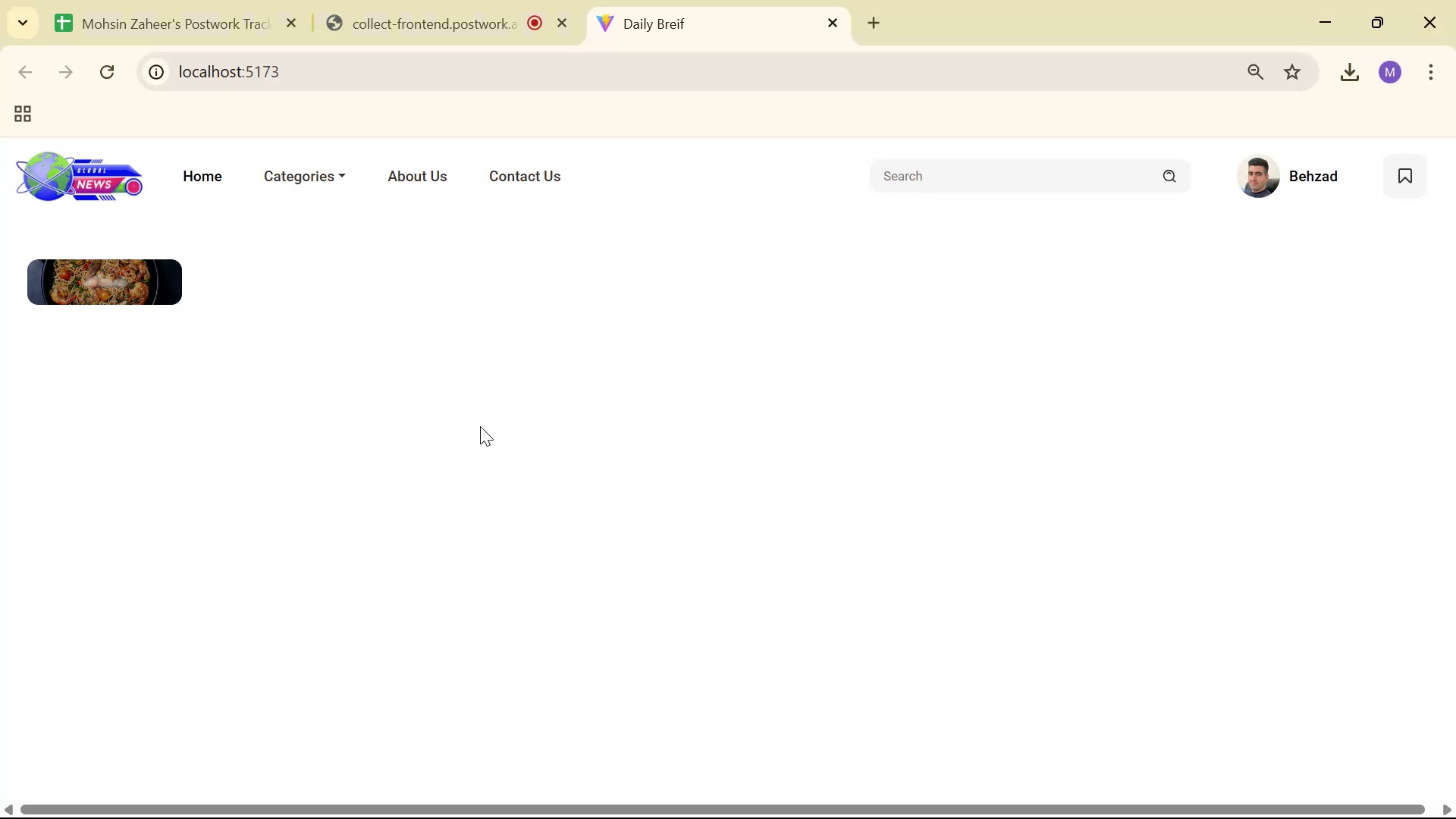 
key(Alt+AltLeft)
 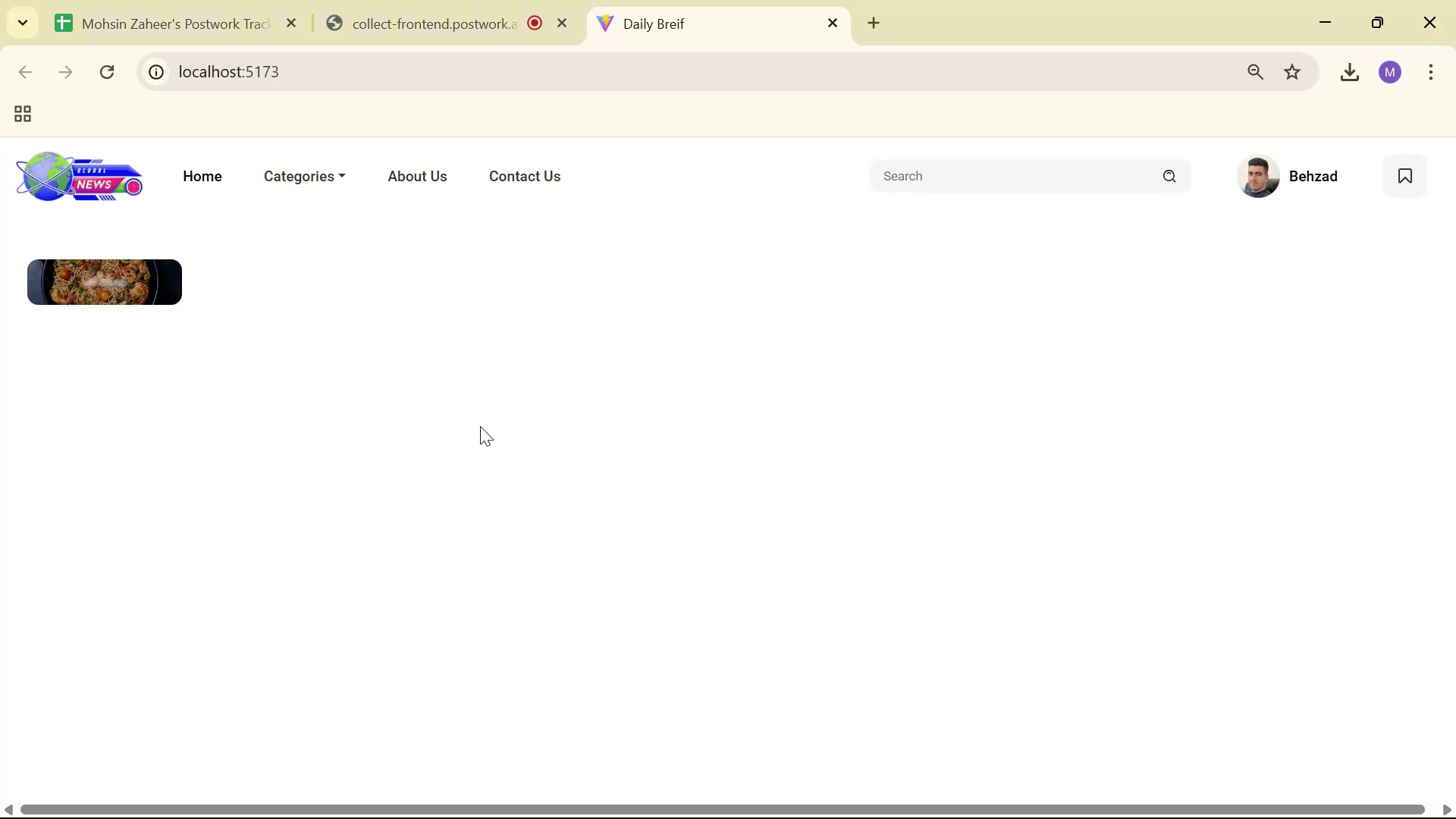 
key(Alt+Tab)
 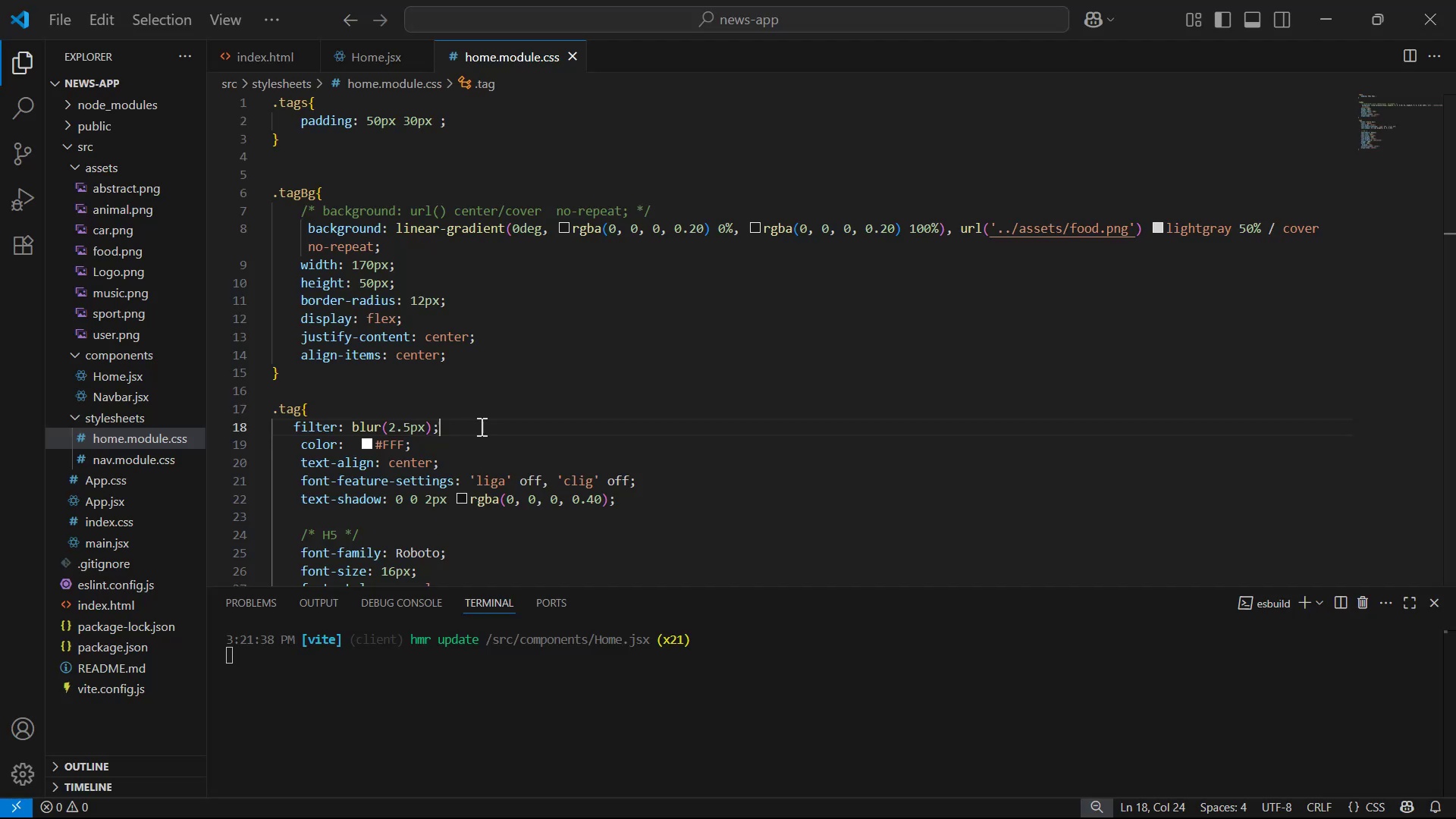 
key(Control+Z)
 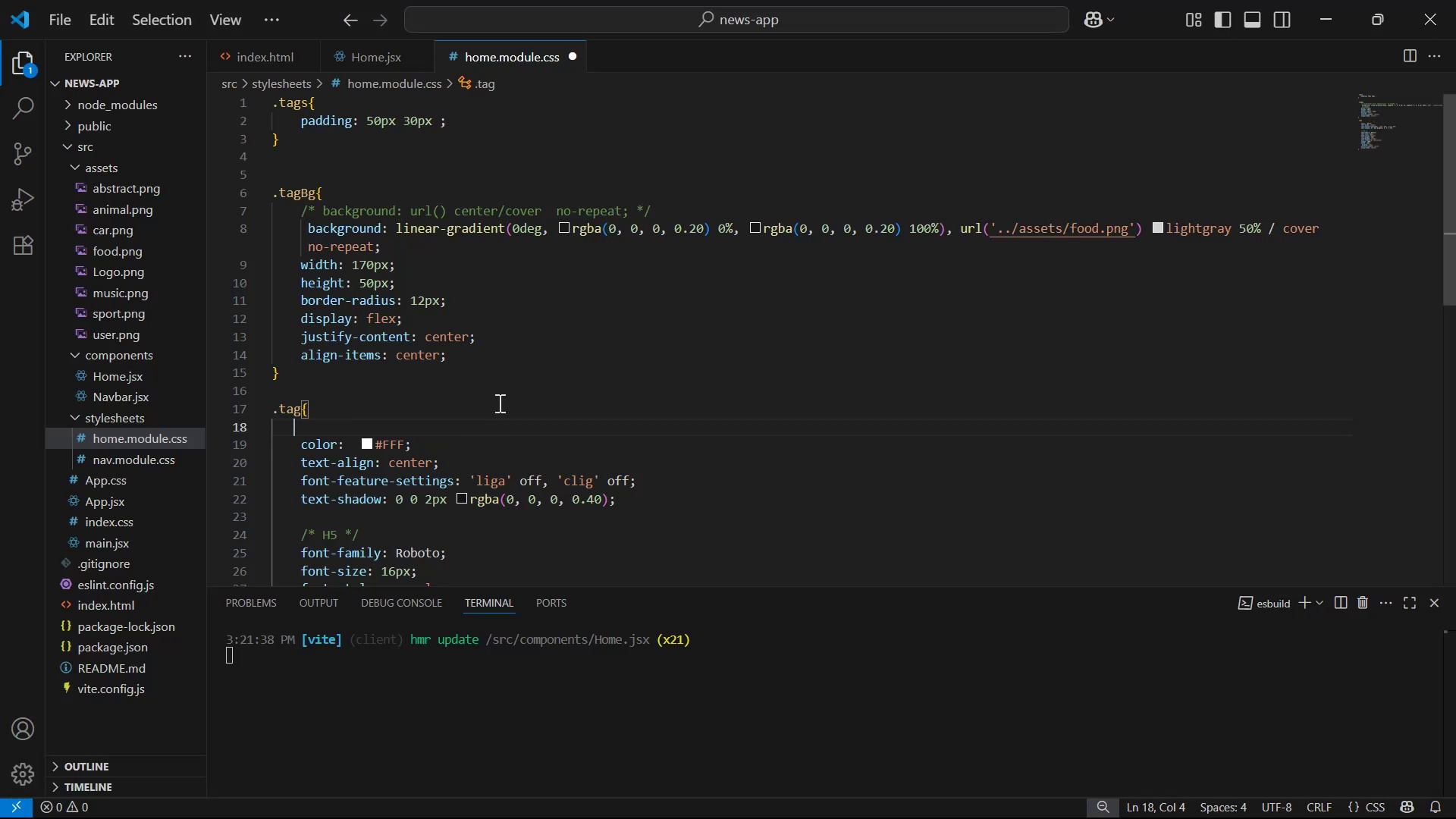 
left_click_drag(start_coordinate=[496, 366], to_coordinate=[496, 362])
 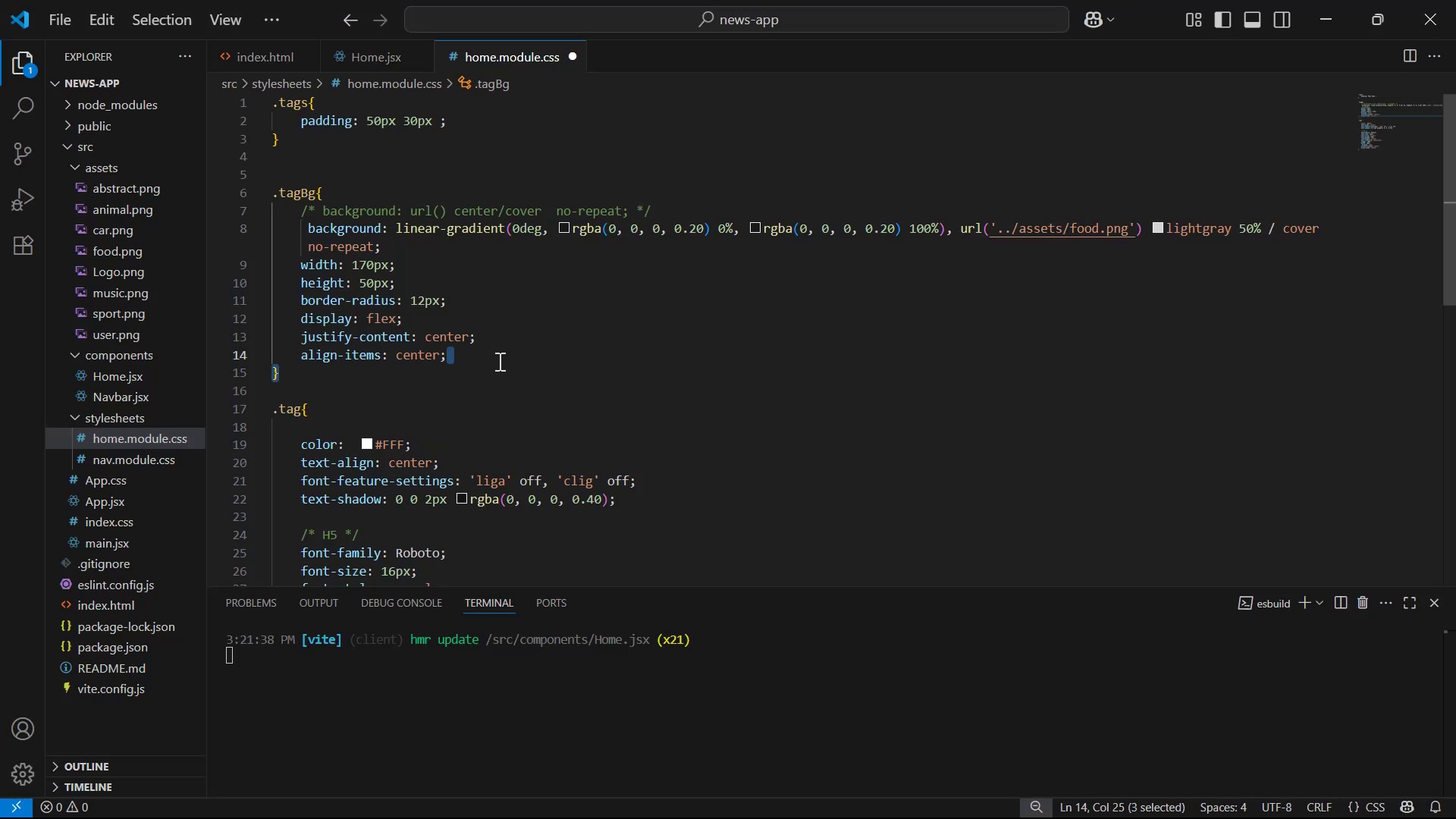 
left_click([499, 361])
 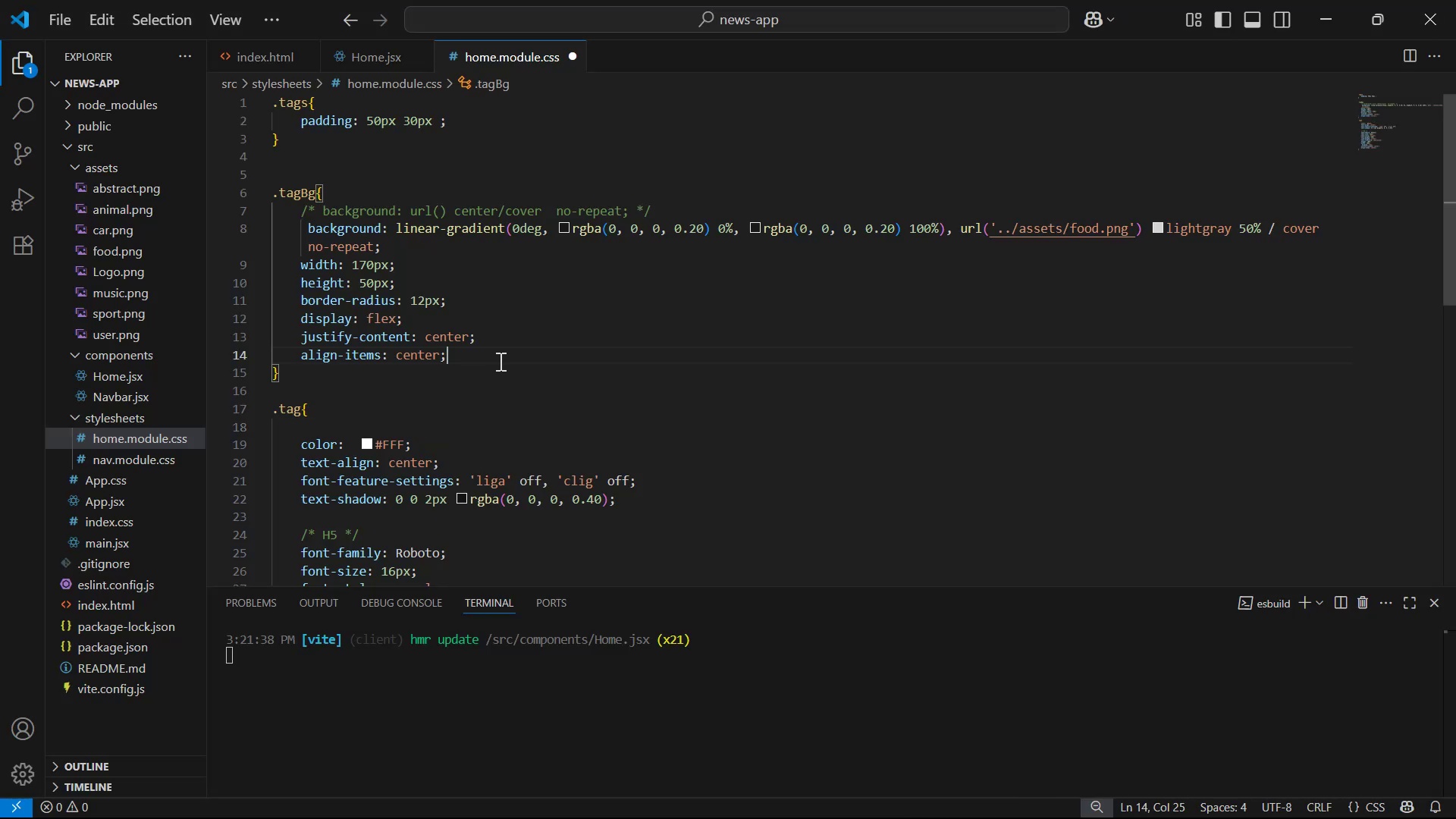 
key(Enter)
 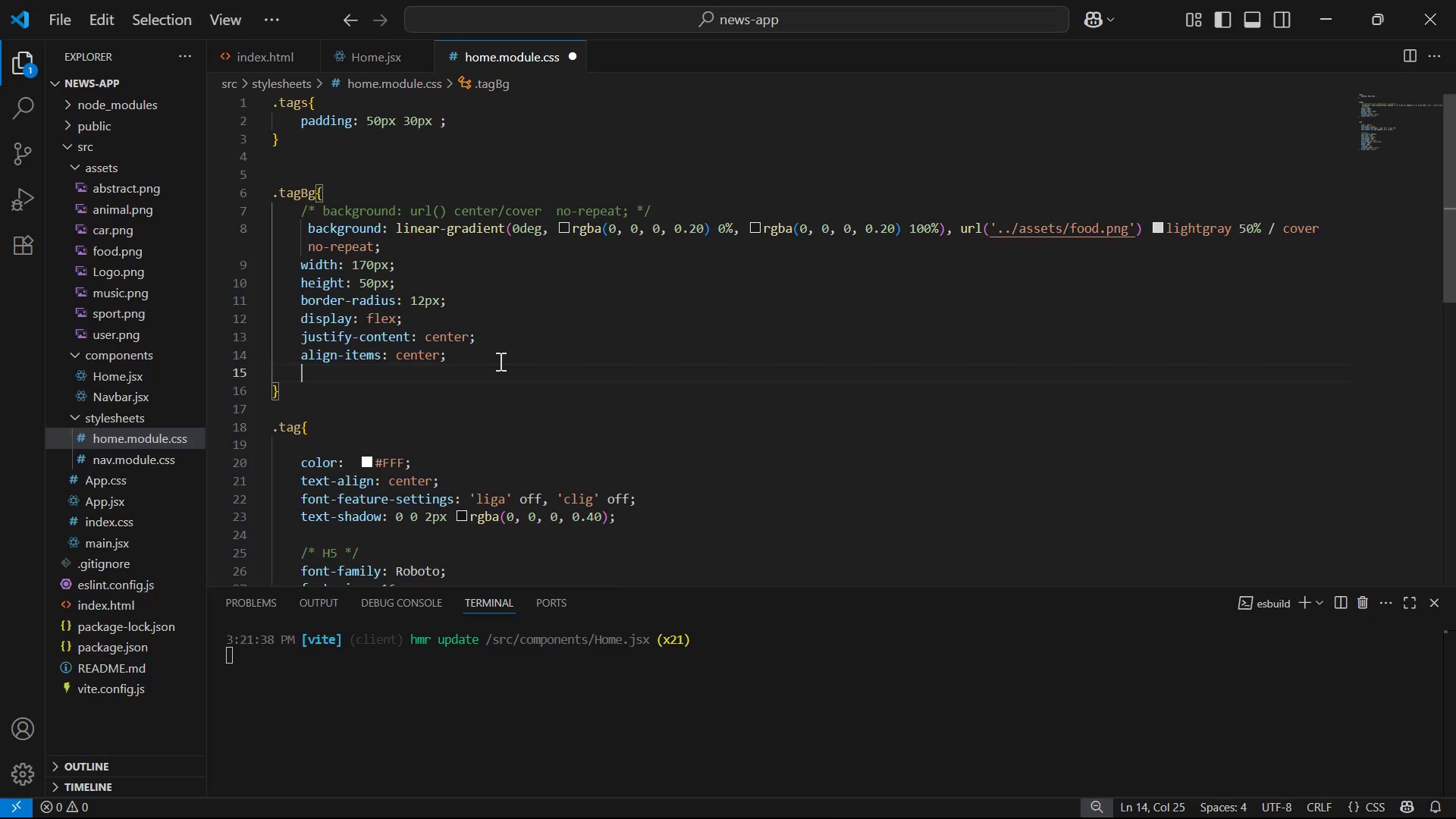 
key(Control+V)
 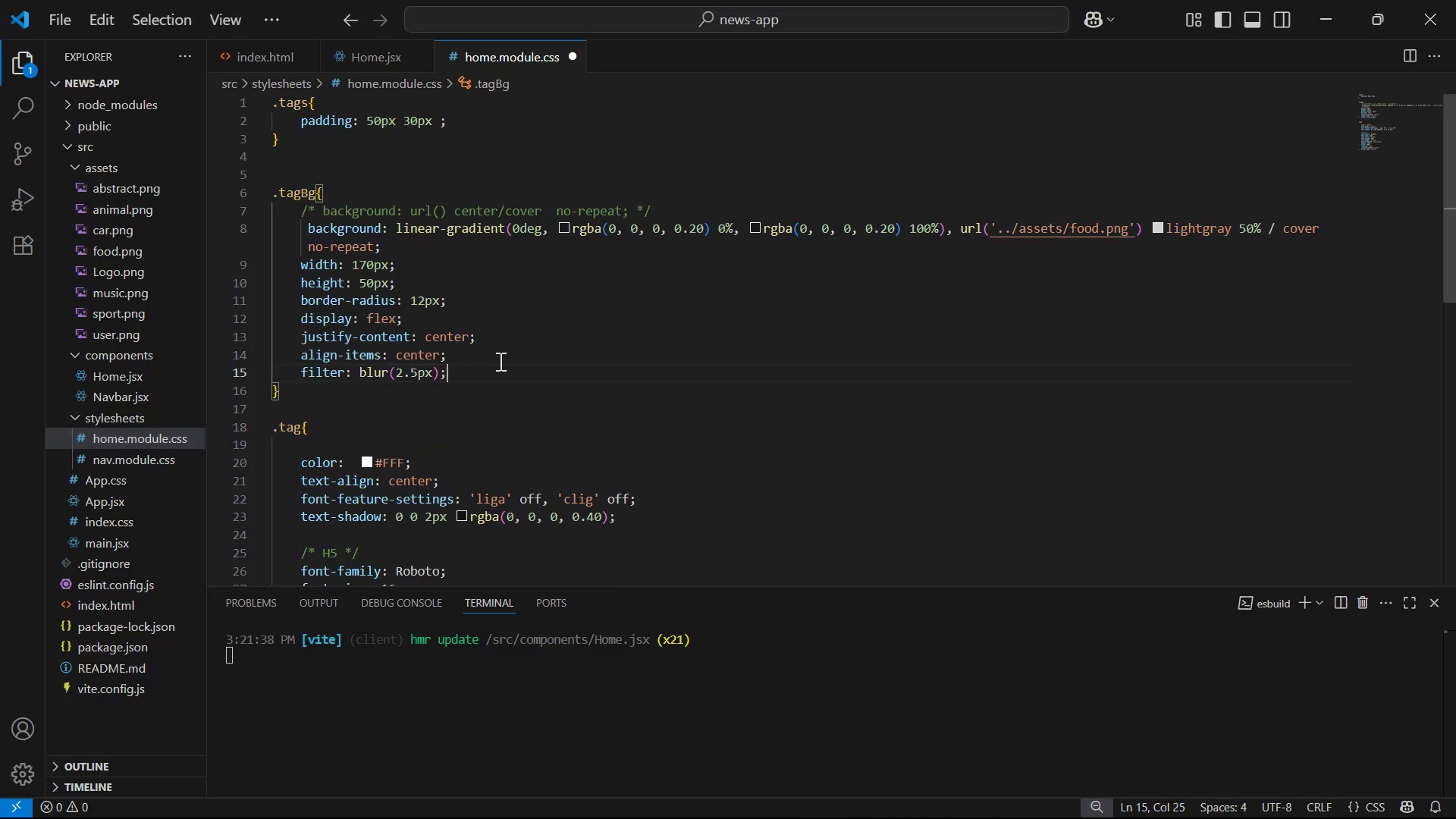 
key(Control+S)
 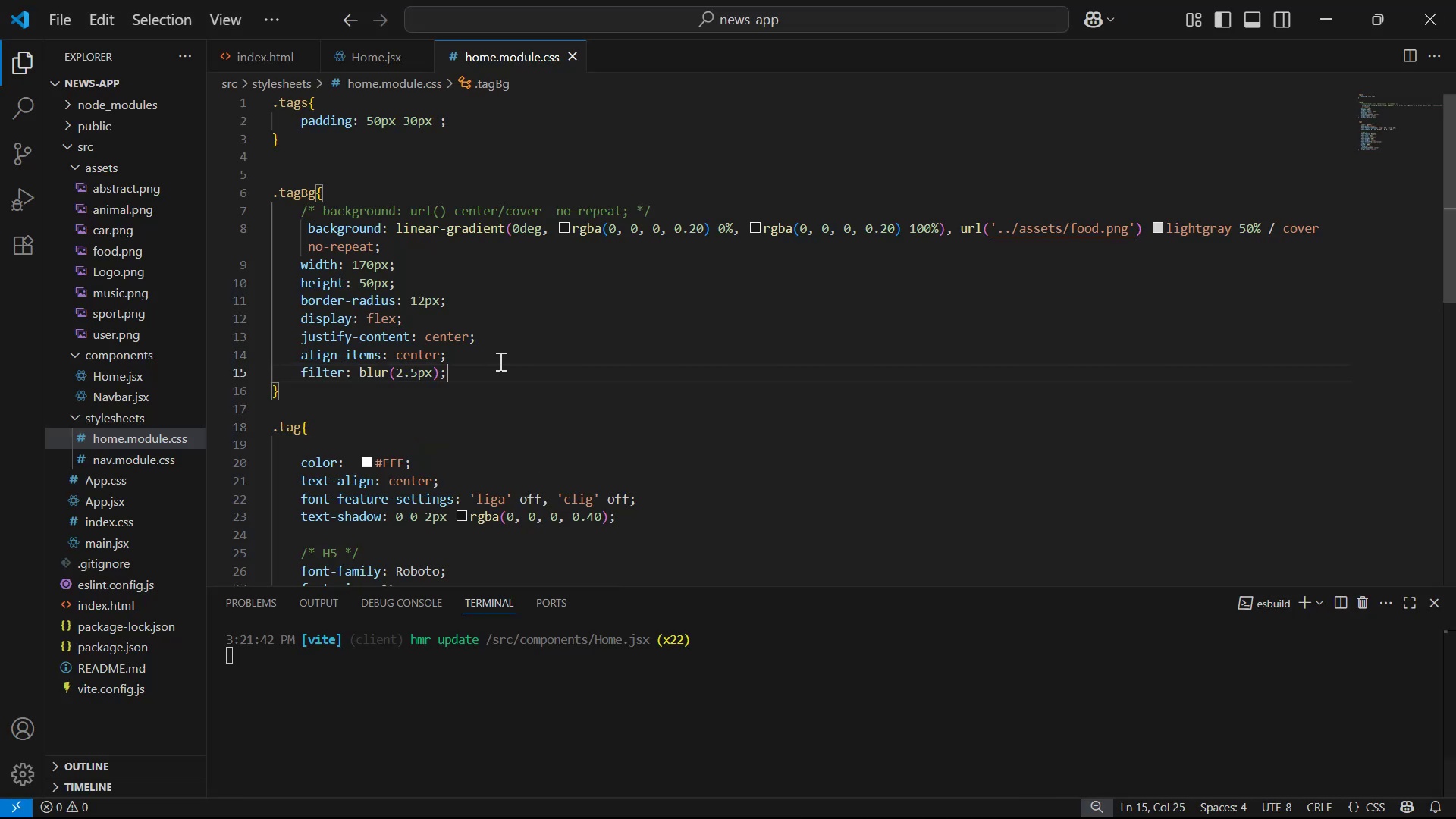 
key(Alt+AltLeft)
 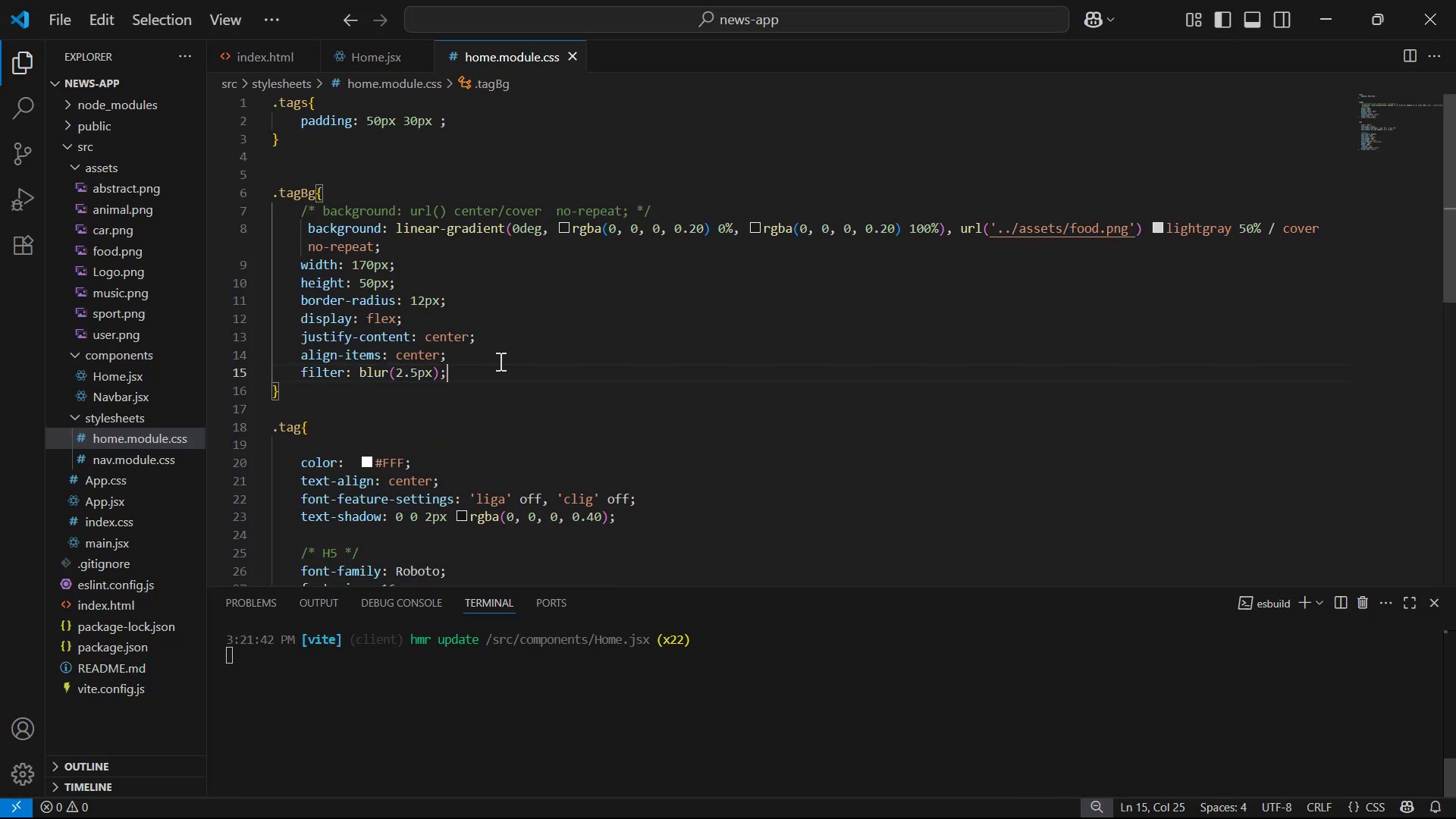 
key(Alt+Tab)
 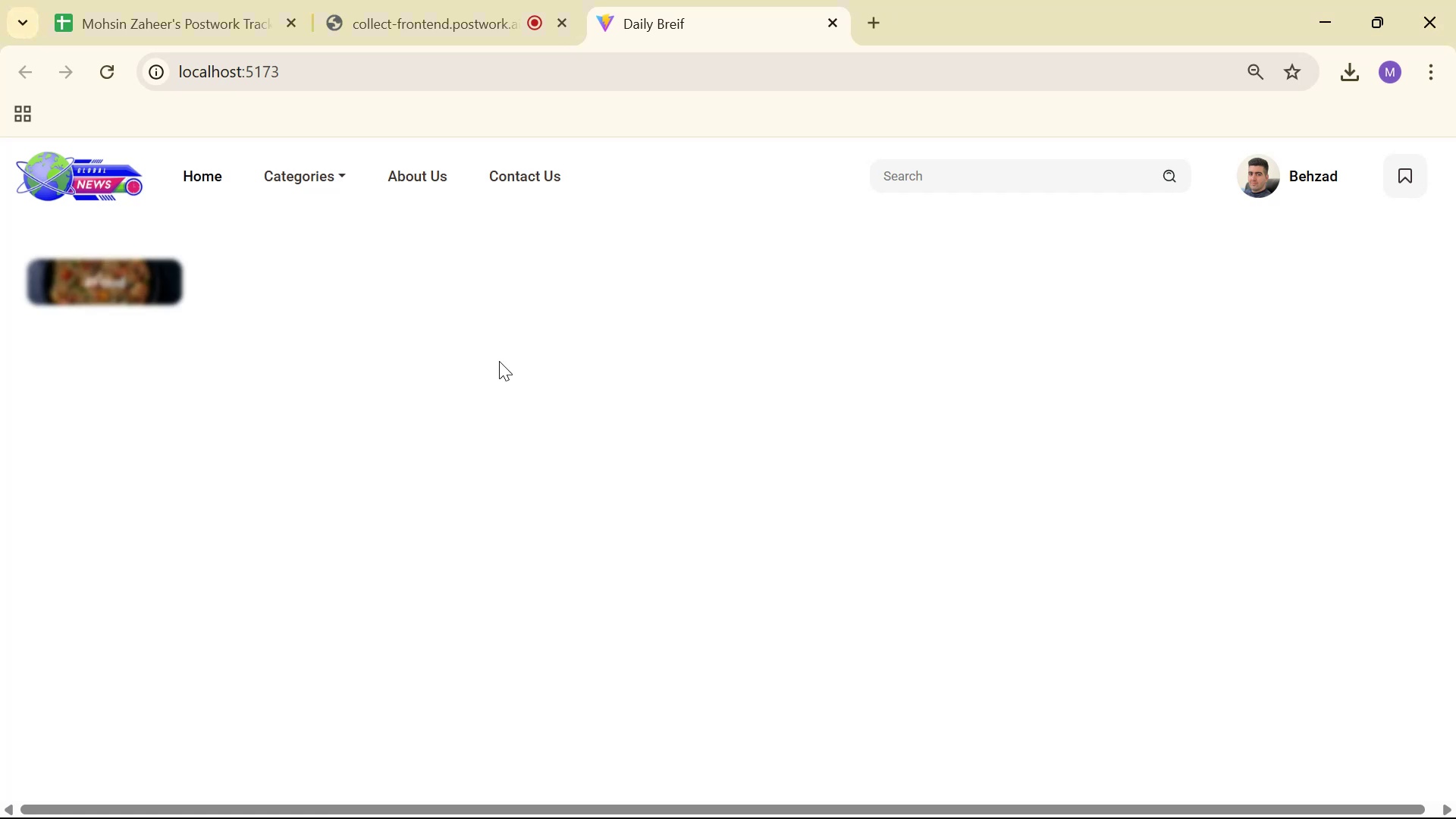 
key(Alt+AltLeft)
 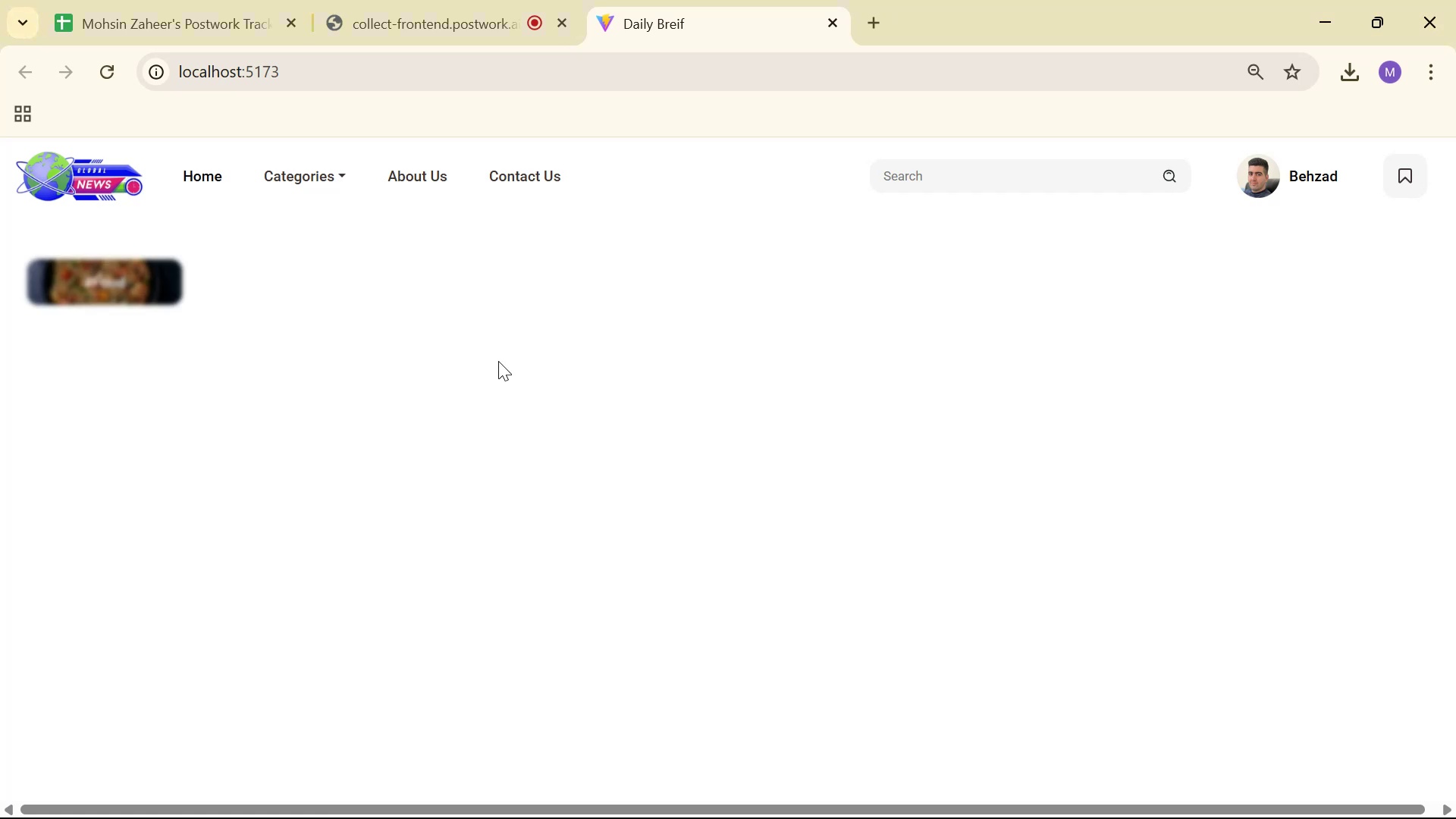 
key(Alt+Tab)
 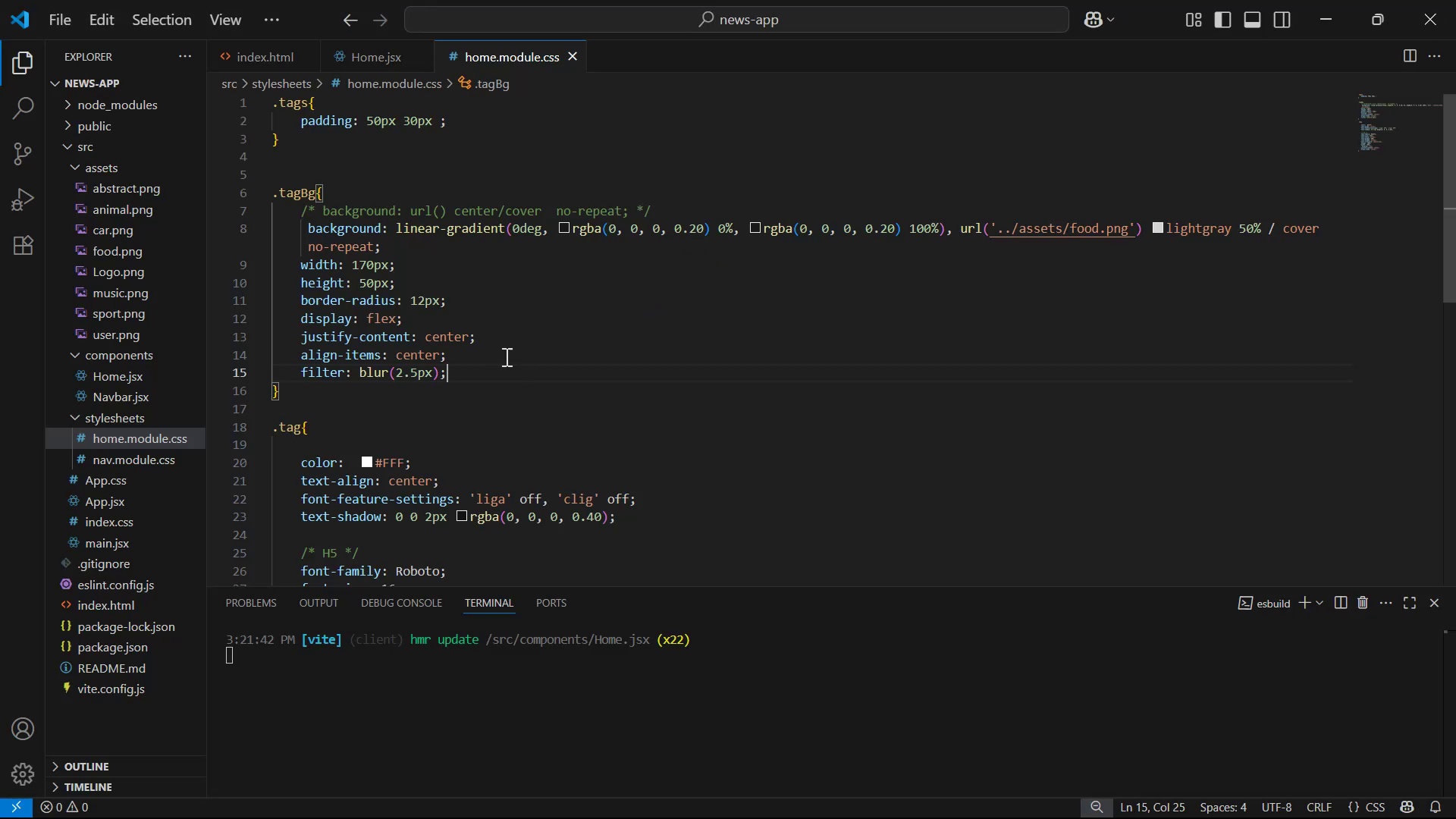 
key(Control+Z)
 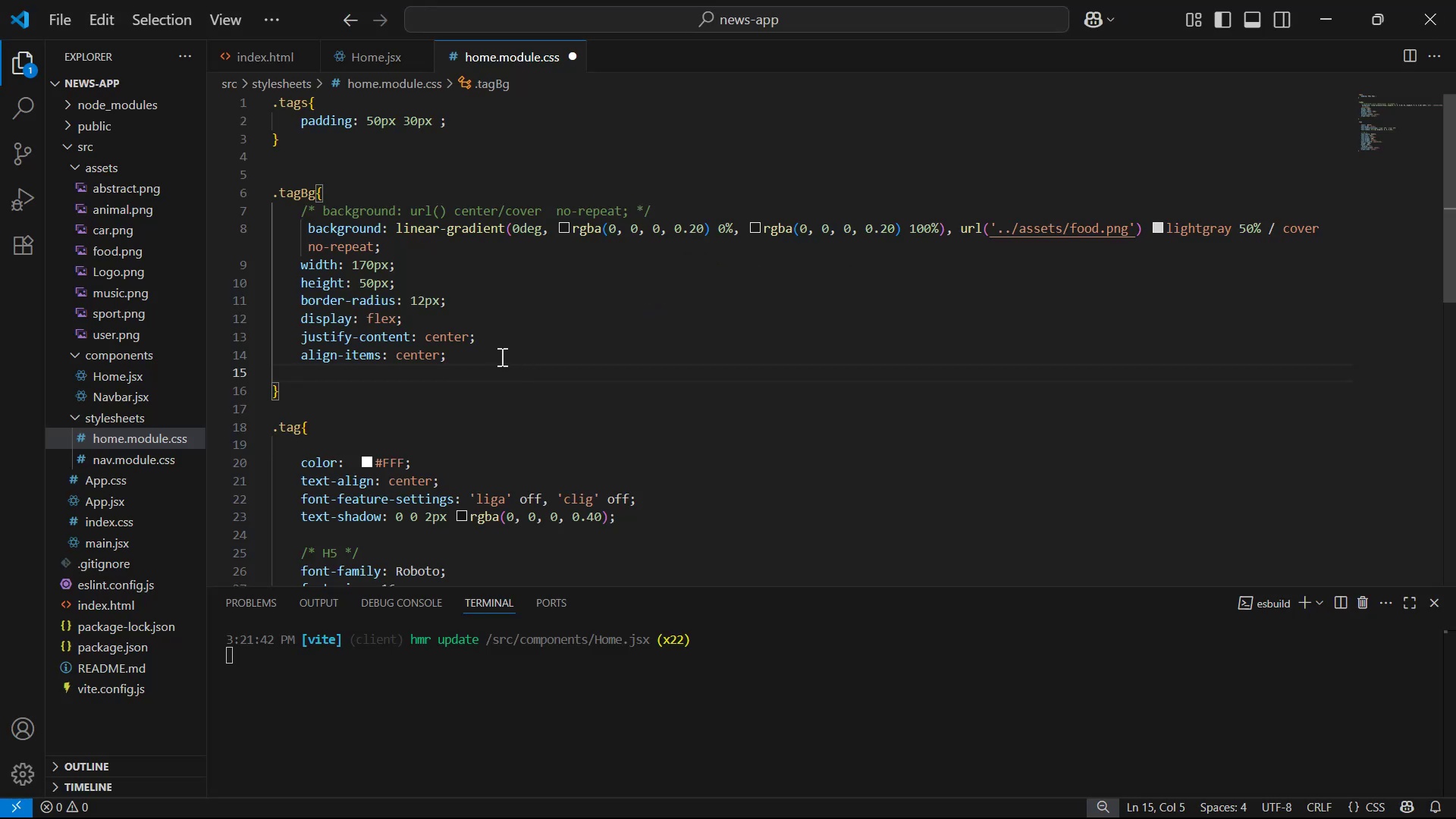 
key(Control+S)
 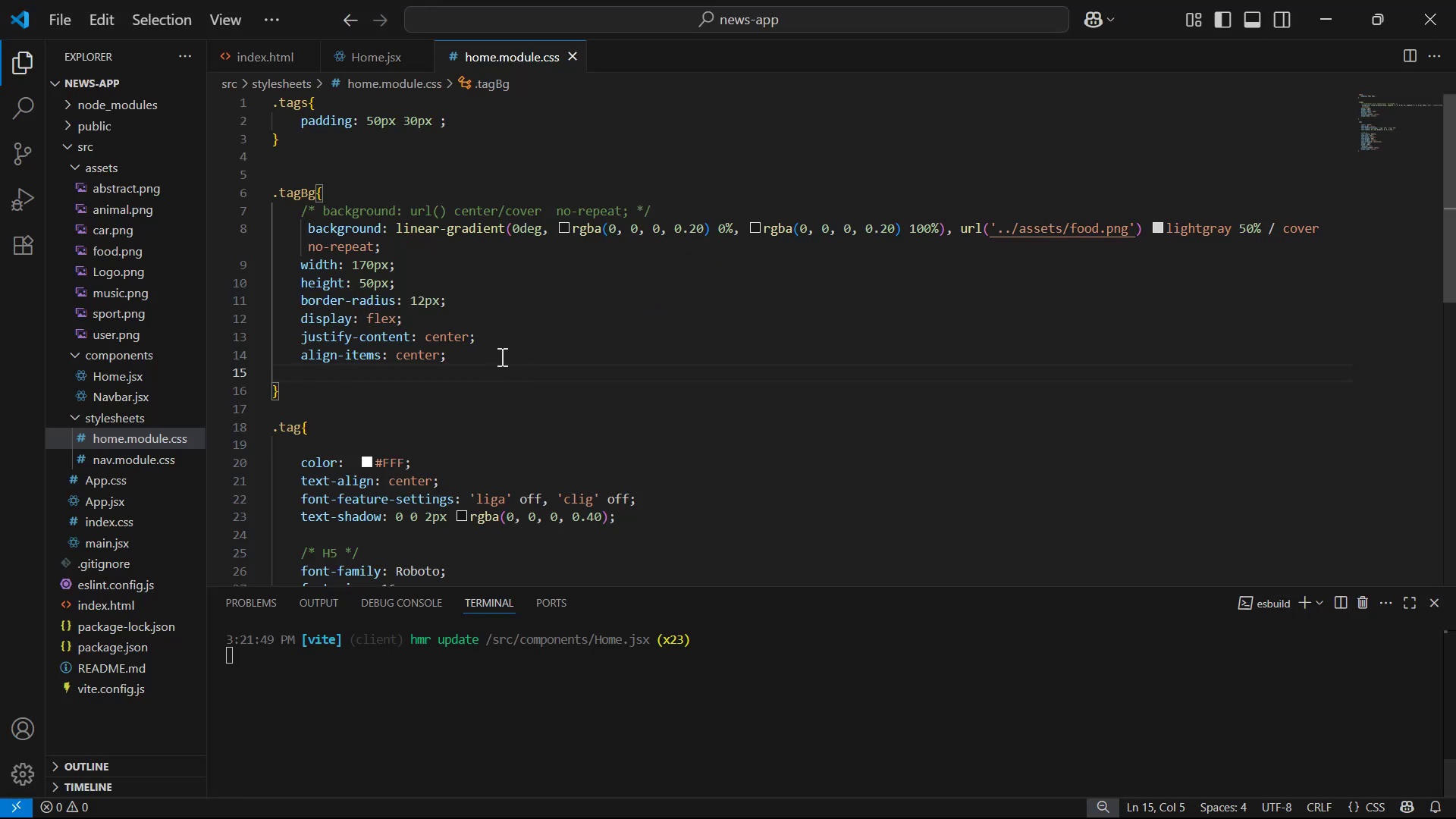 
scroll: coordinate [517, 335], scroll_direction: down, amount: 5.0
 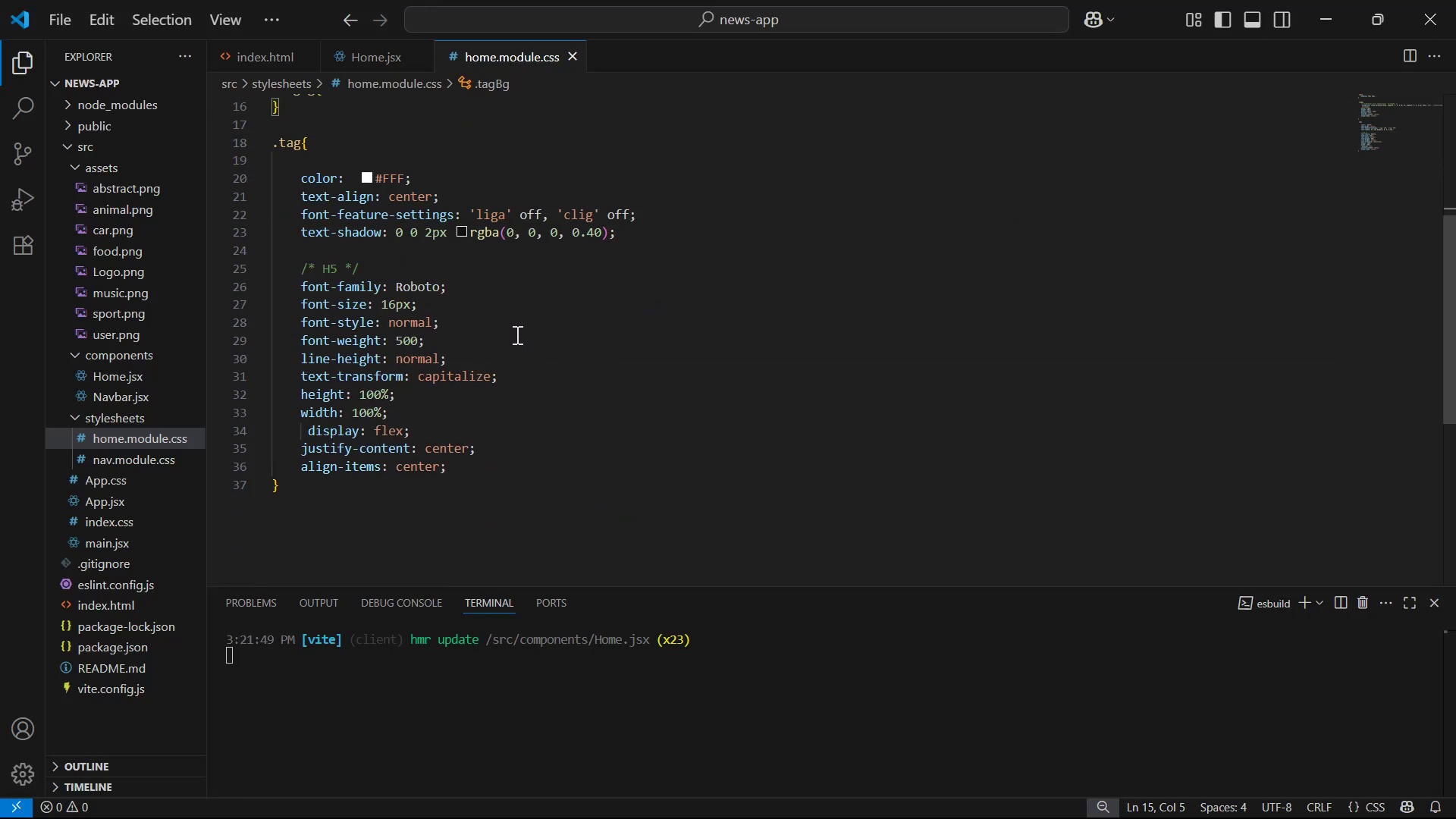 
scroll: coordinate [513, 328], scroll_direction: up, amount: 2.0
 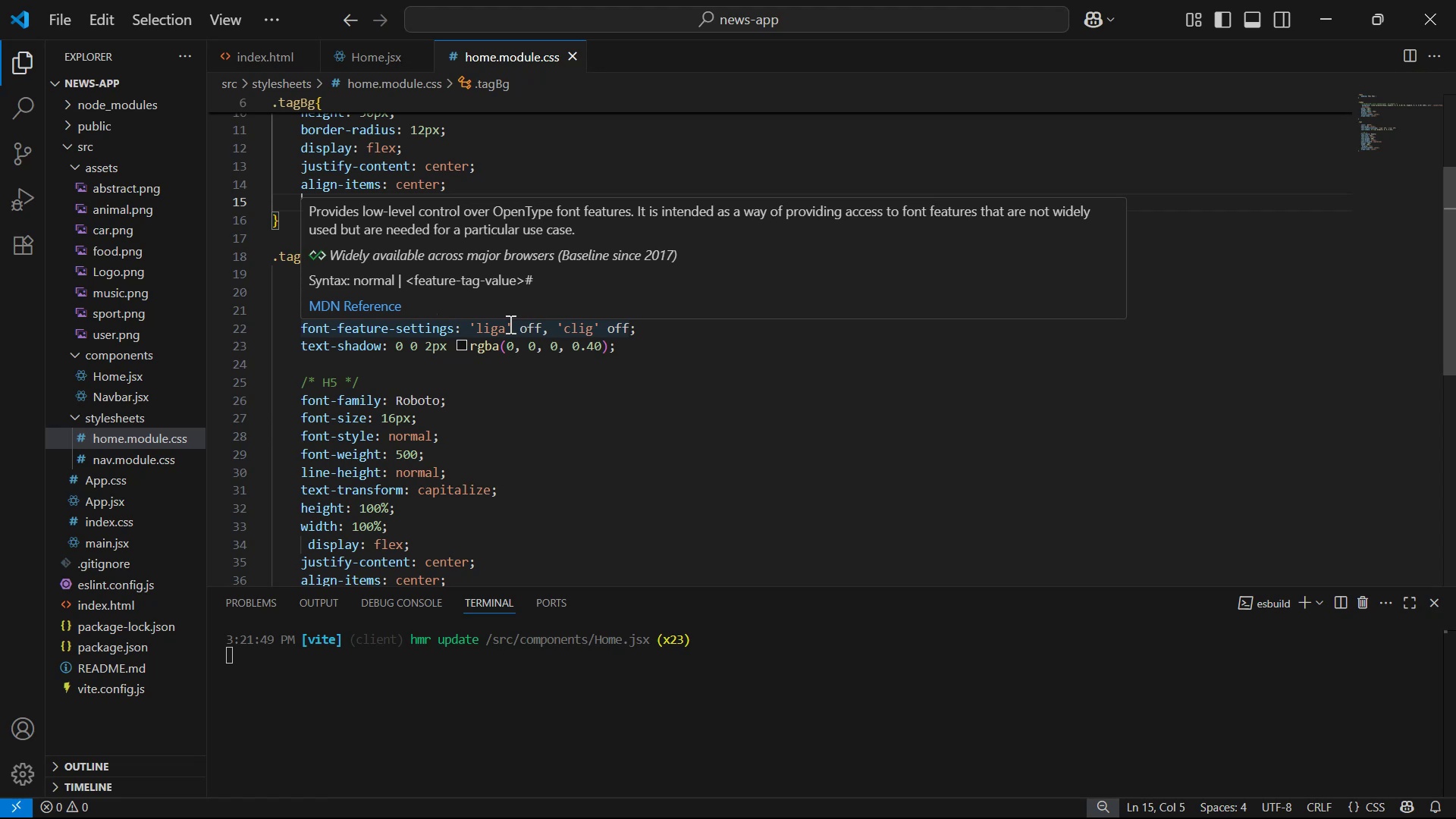 
key(Alt+AltLeft)
 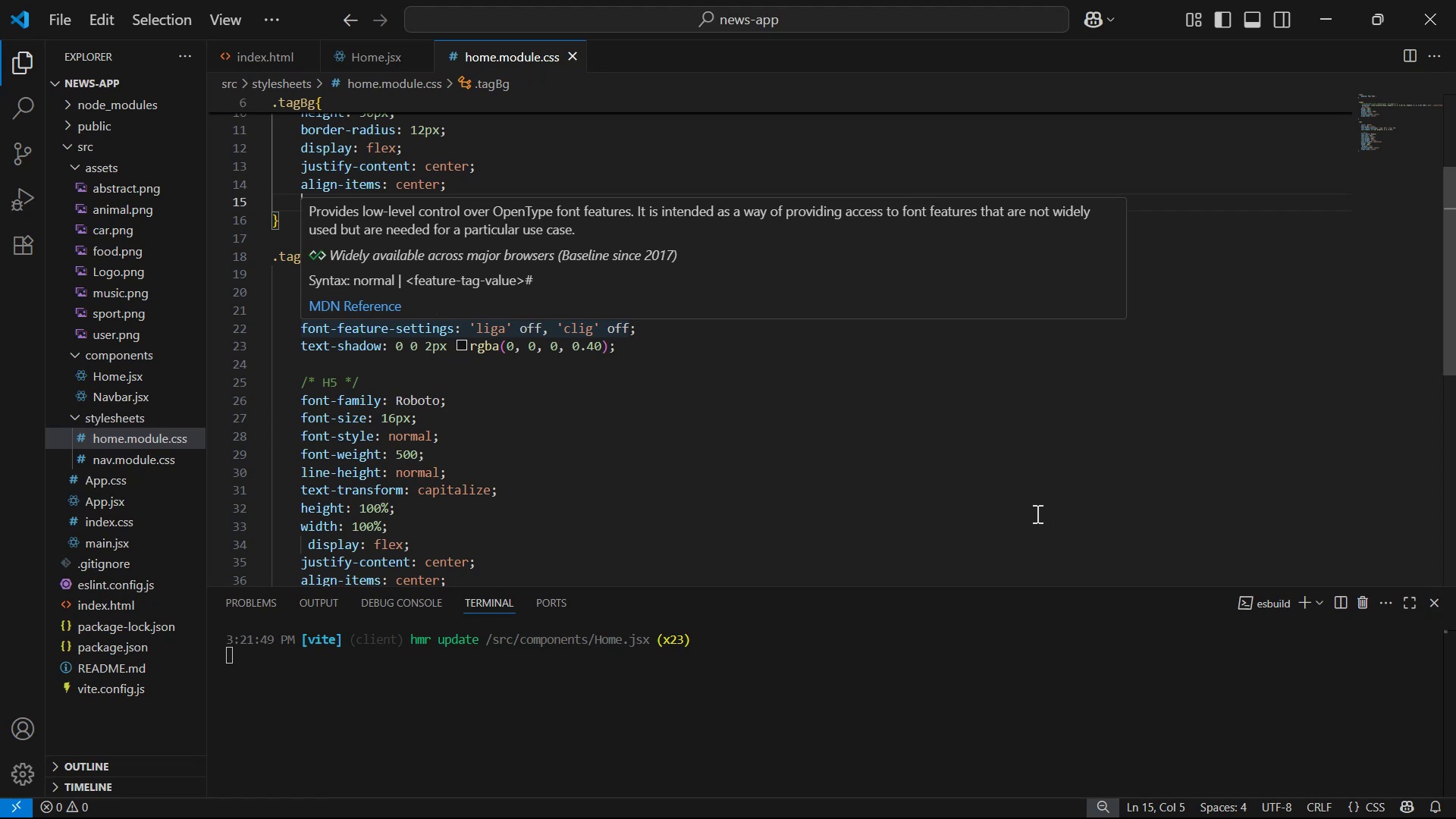 
key(Alt+Tab)
 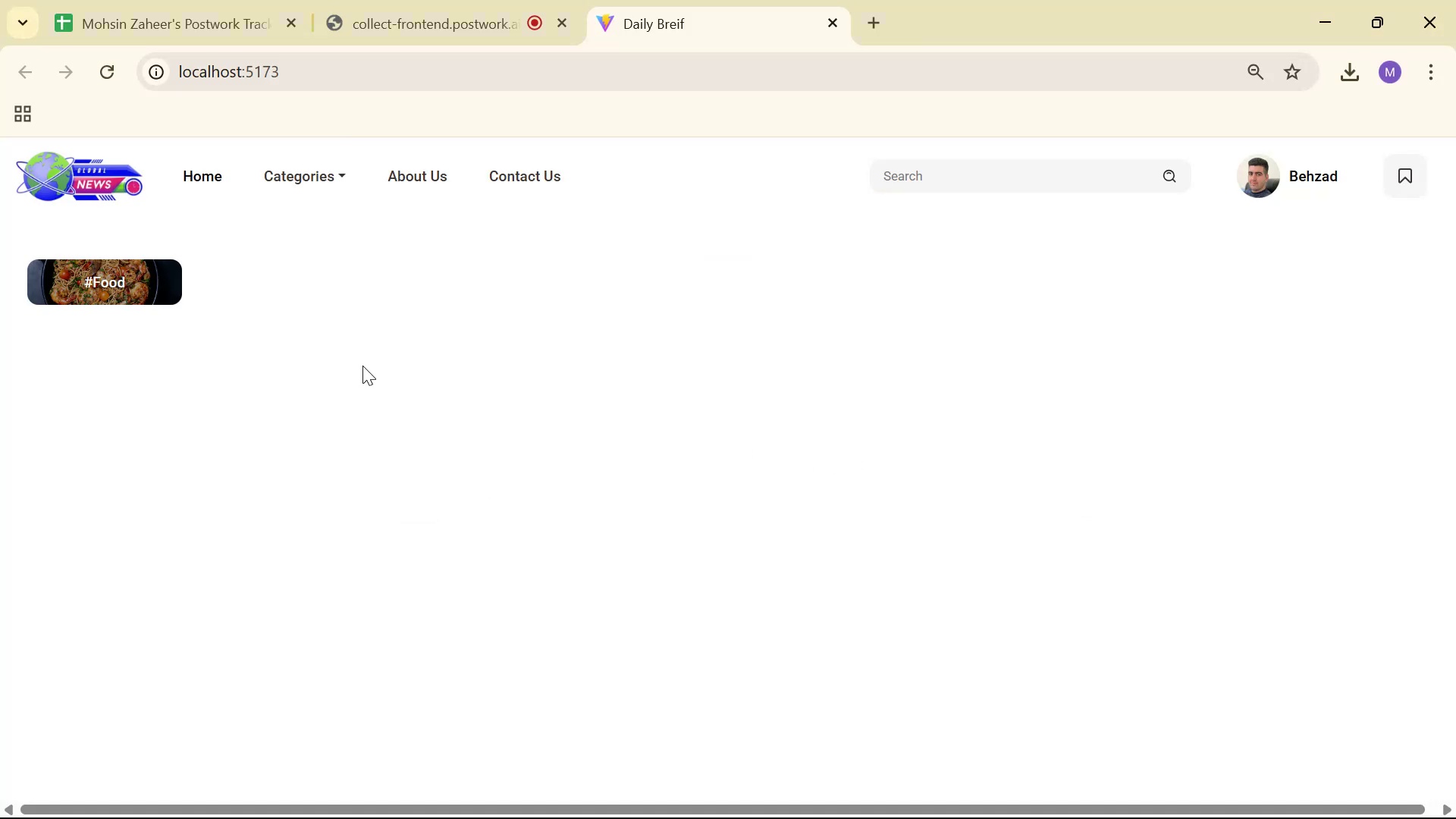 
key(Alt+AltLeft)
 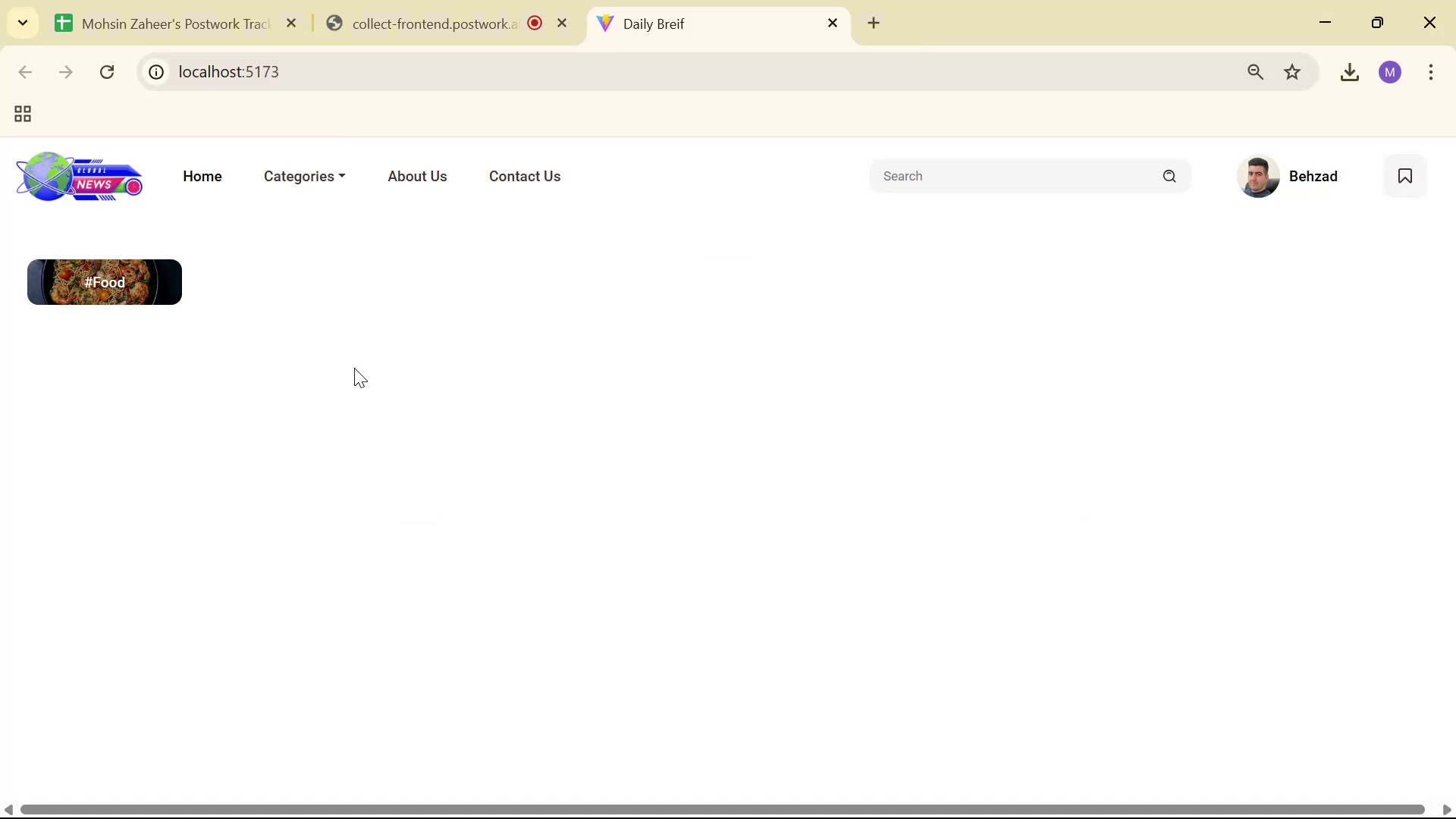 
key(Alt+Tab)
 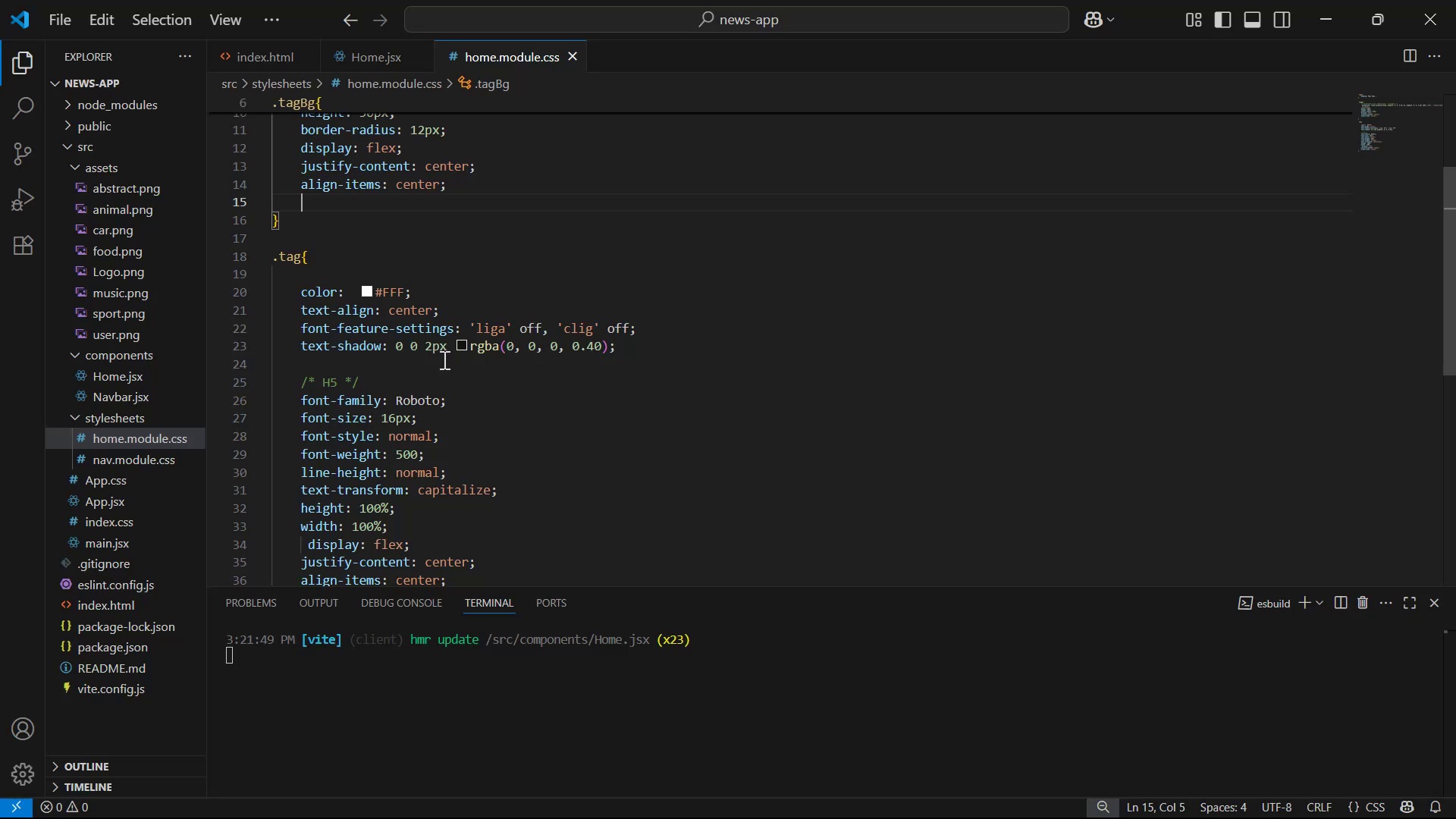 
scroll: coordinate [579, 311], scroll_direction: up, amount: 3.0
 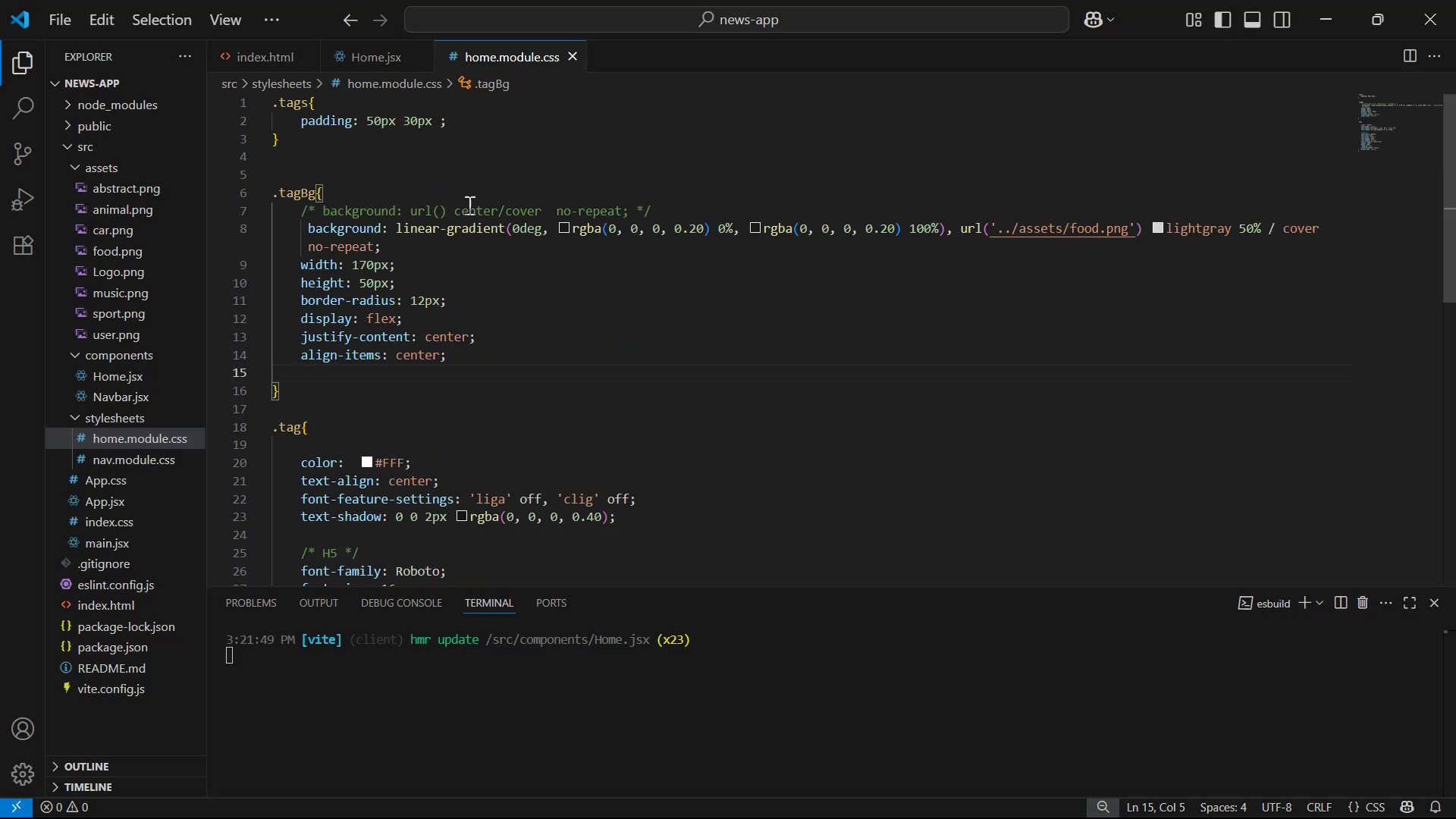 
scroll: coordinate [450, 163], scroll_direction: down, amount: 2.0
 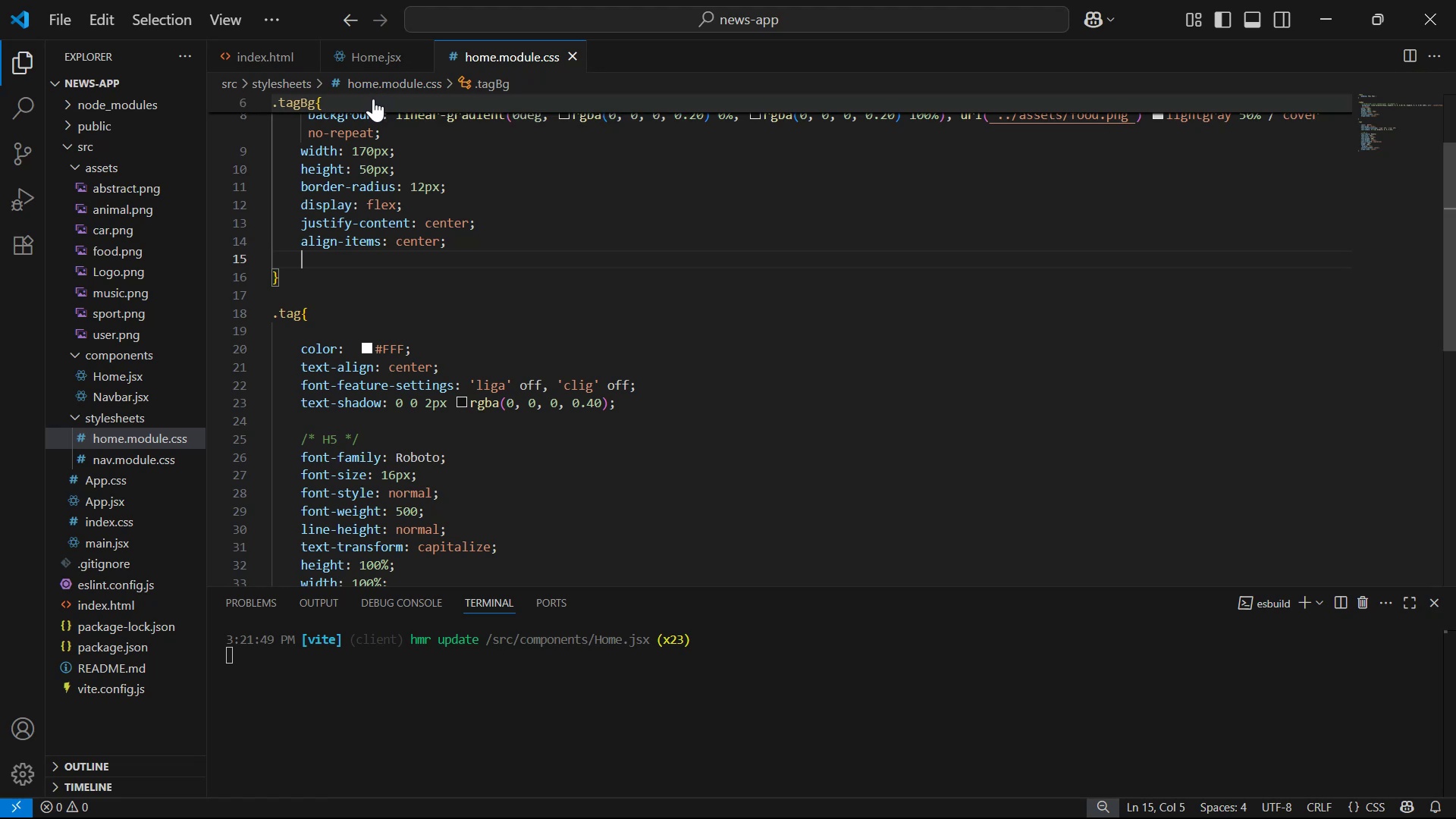 
wait(10.28)
 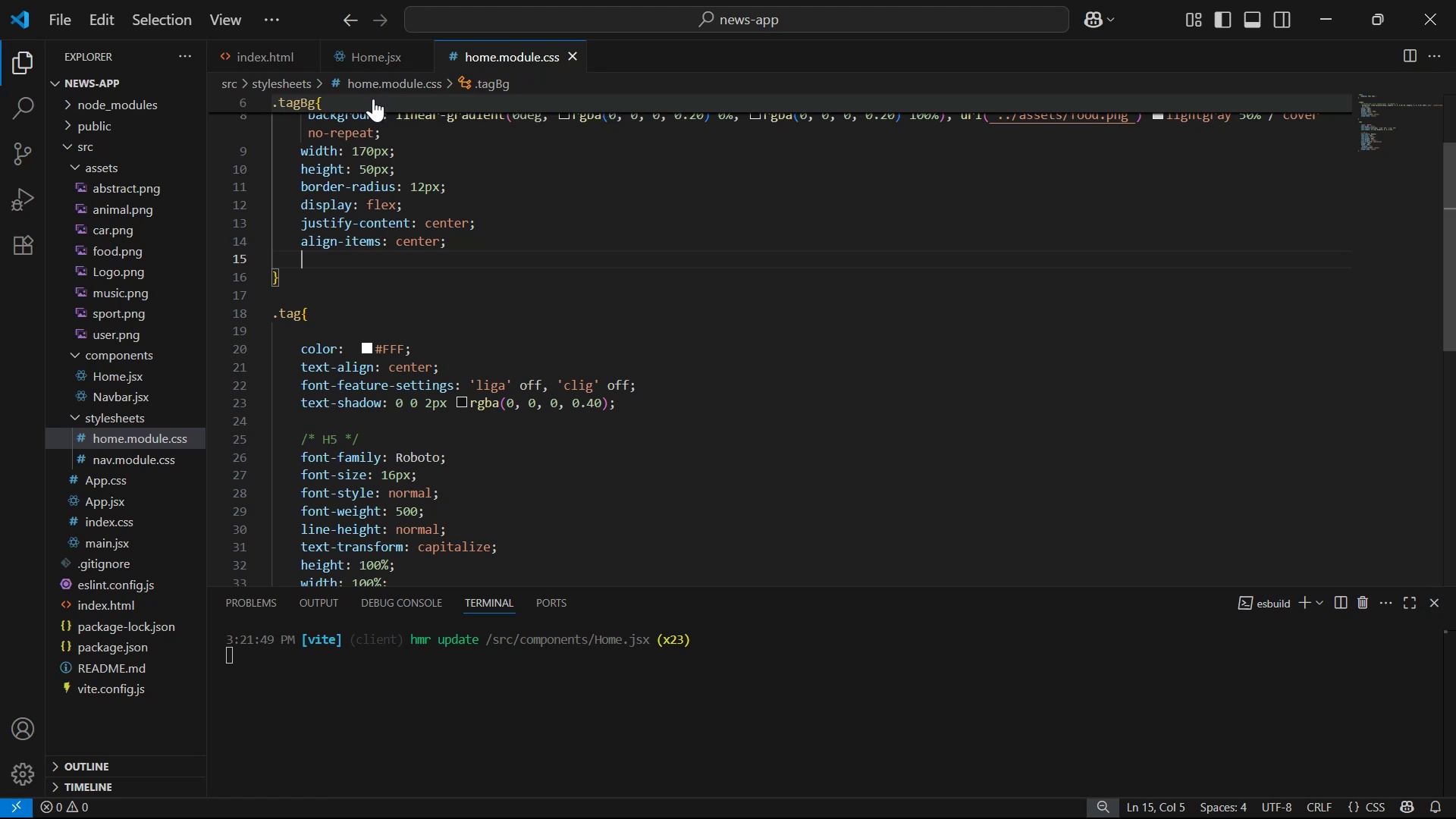 
scroll: coordinate [496, 224], scroll_direction: up, amount: 3.0
 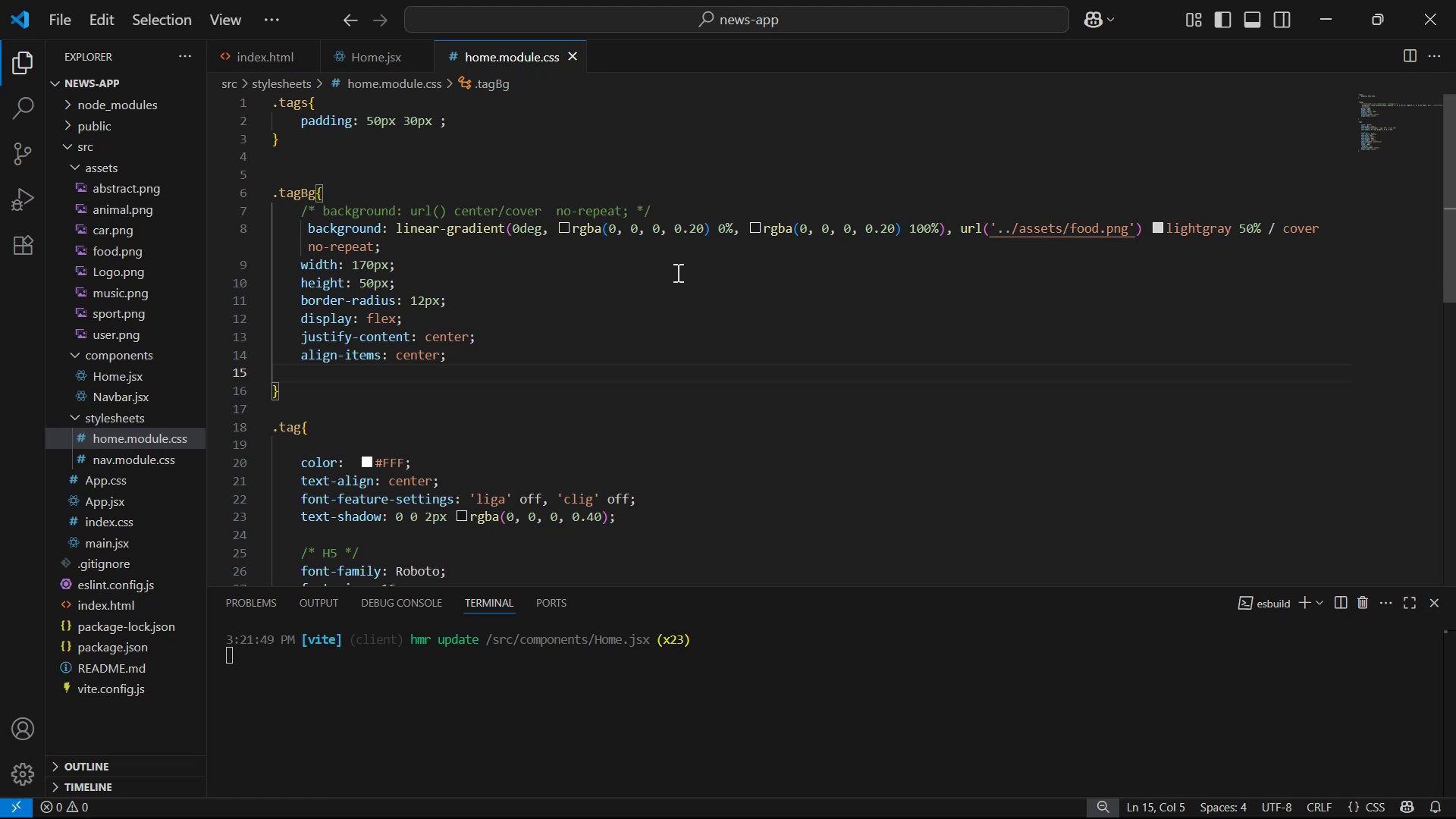 
wait(5.01)
 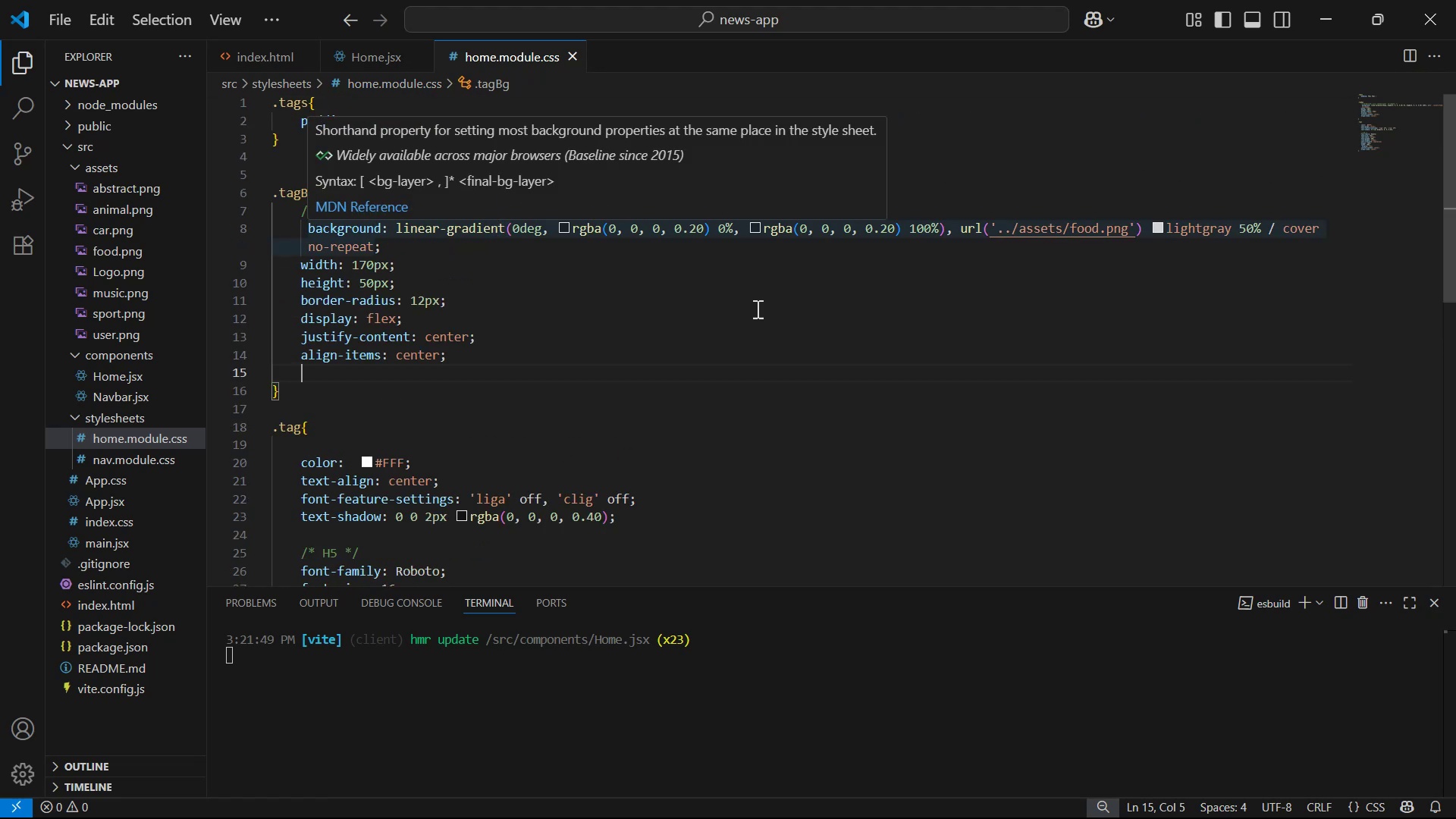 
key(Control+C)
 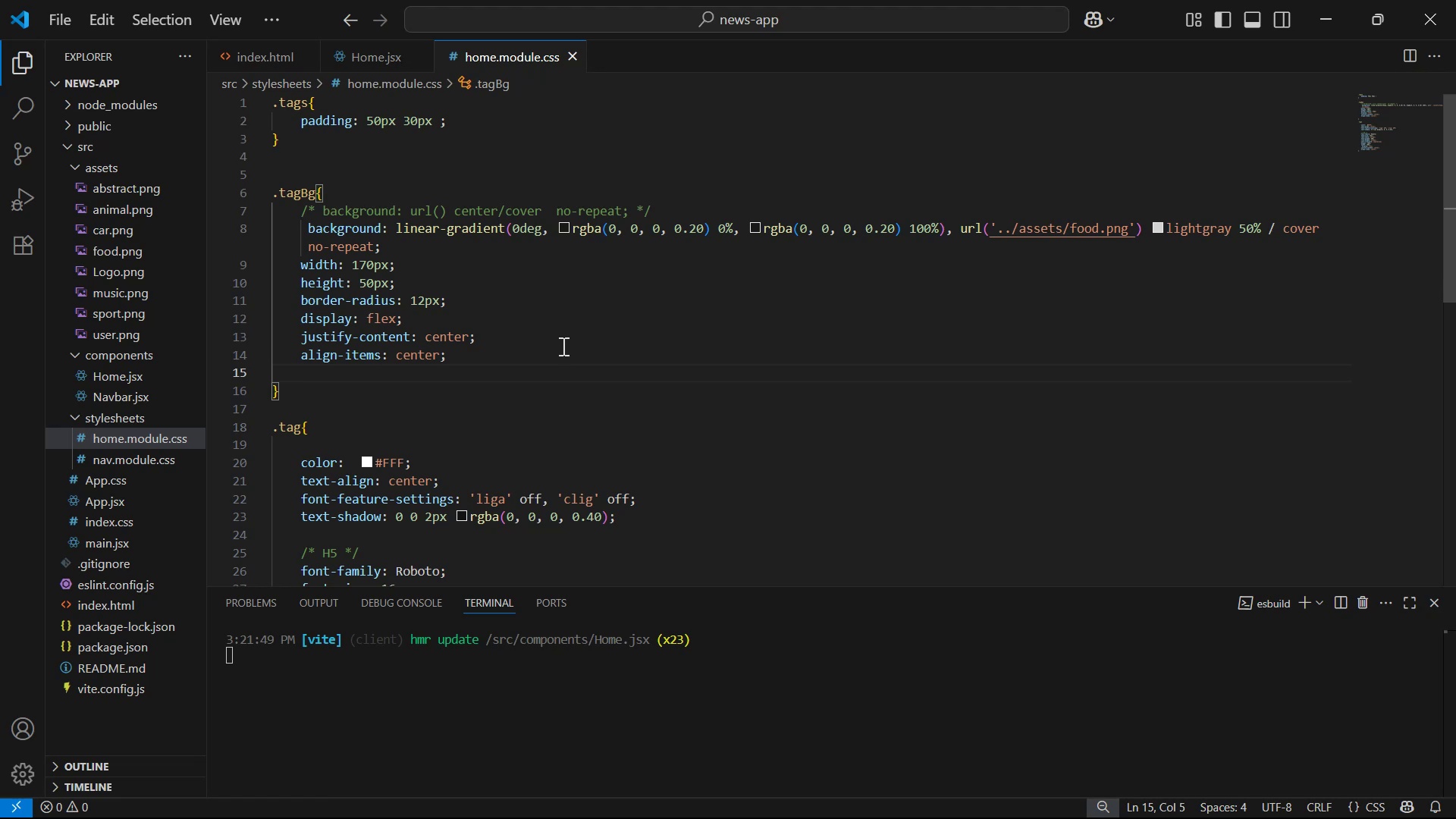 
key(Control+V)
 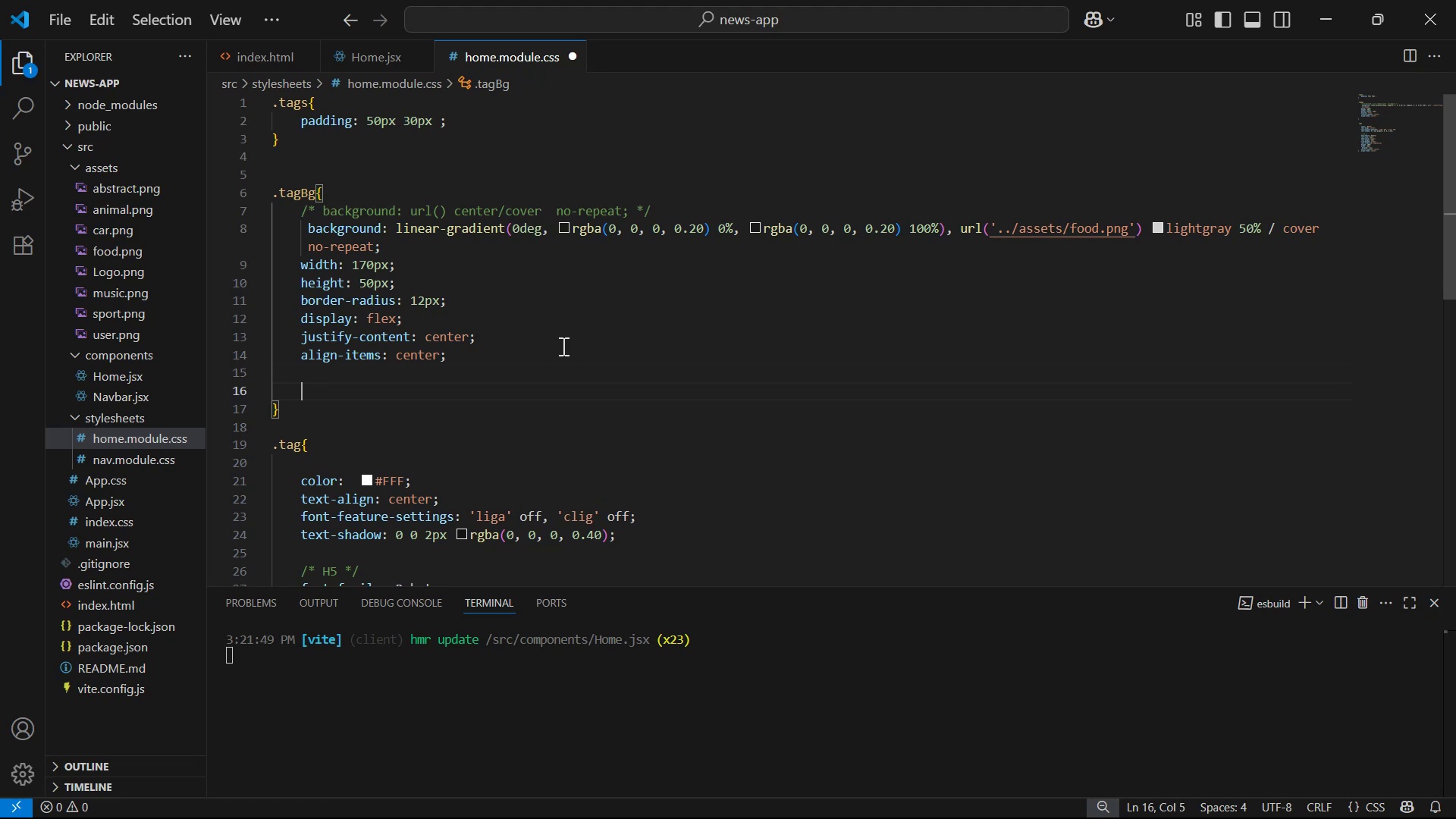 
key(Control+Z)
 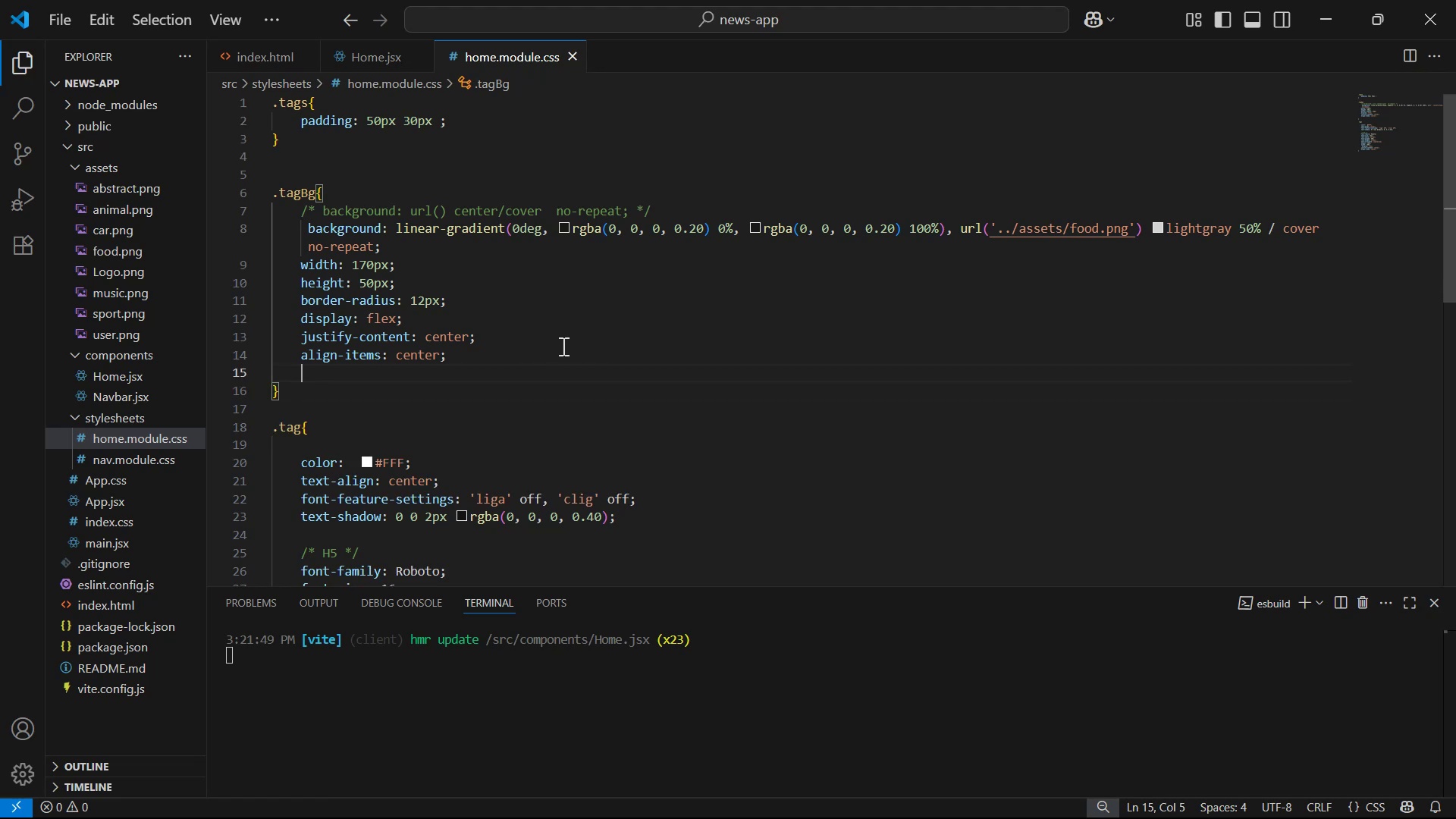 
key(Control+Z)
 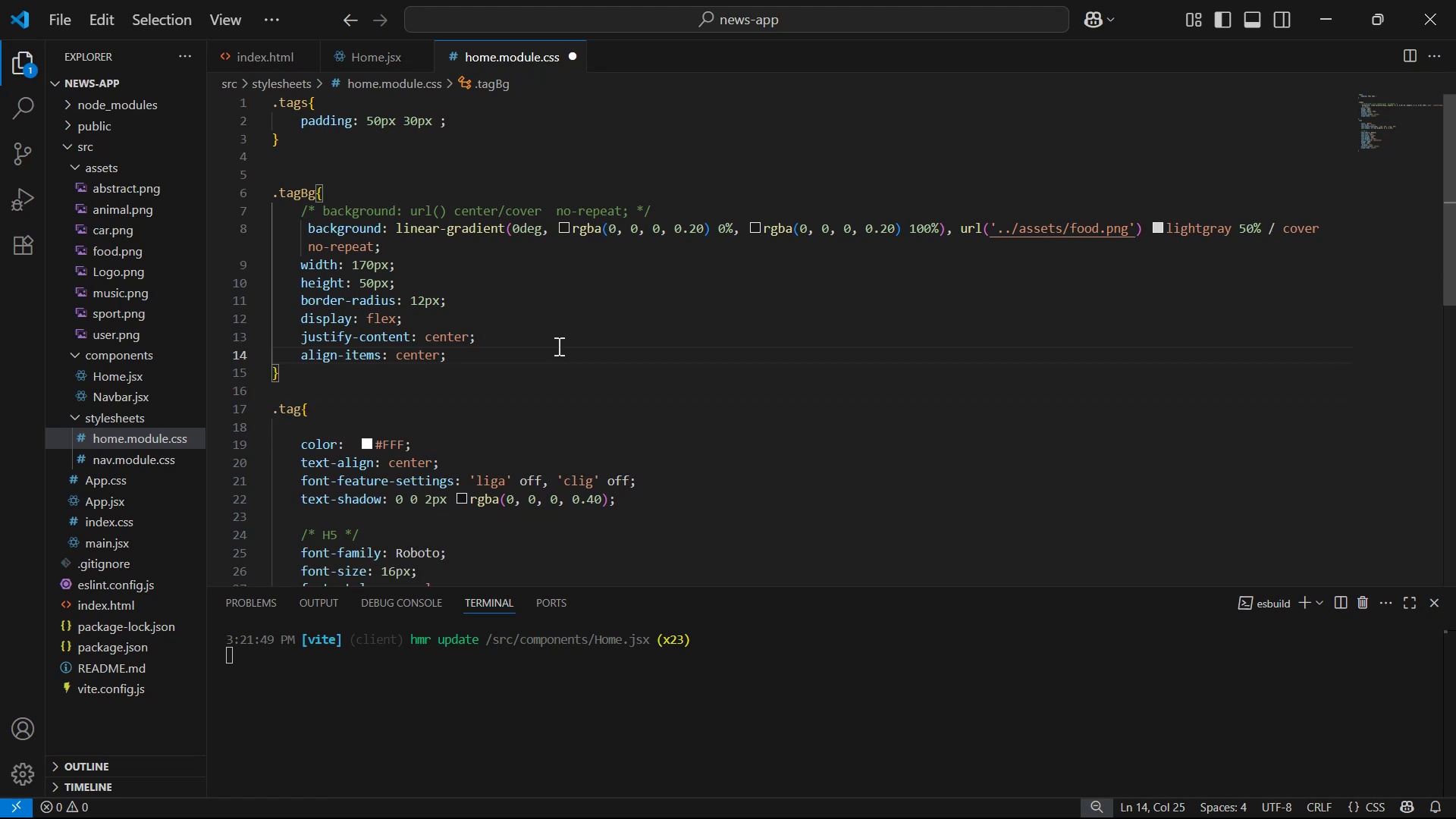 
key(Alt+AltLeft)
 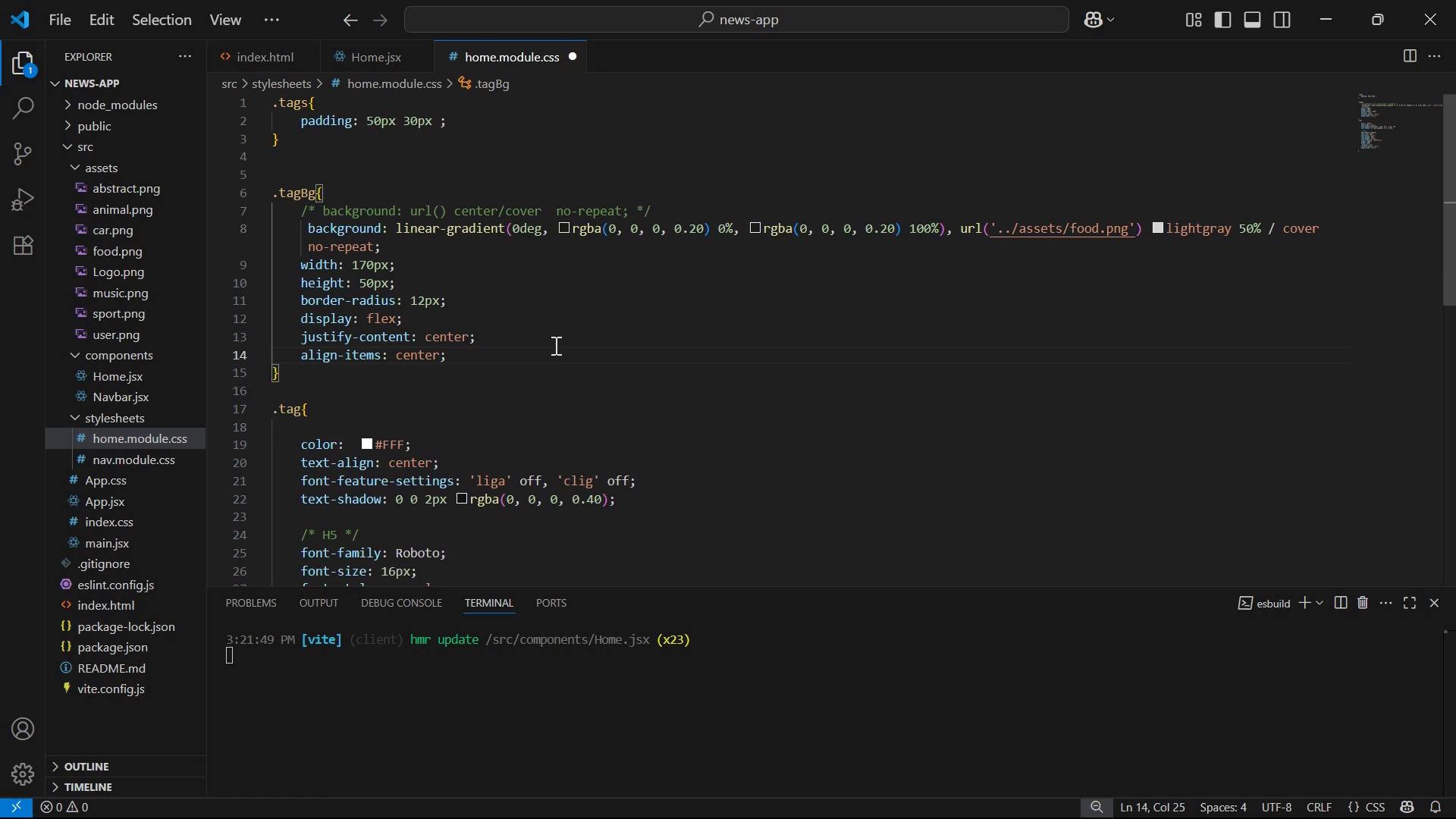 
key(Alt+Tab)
 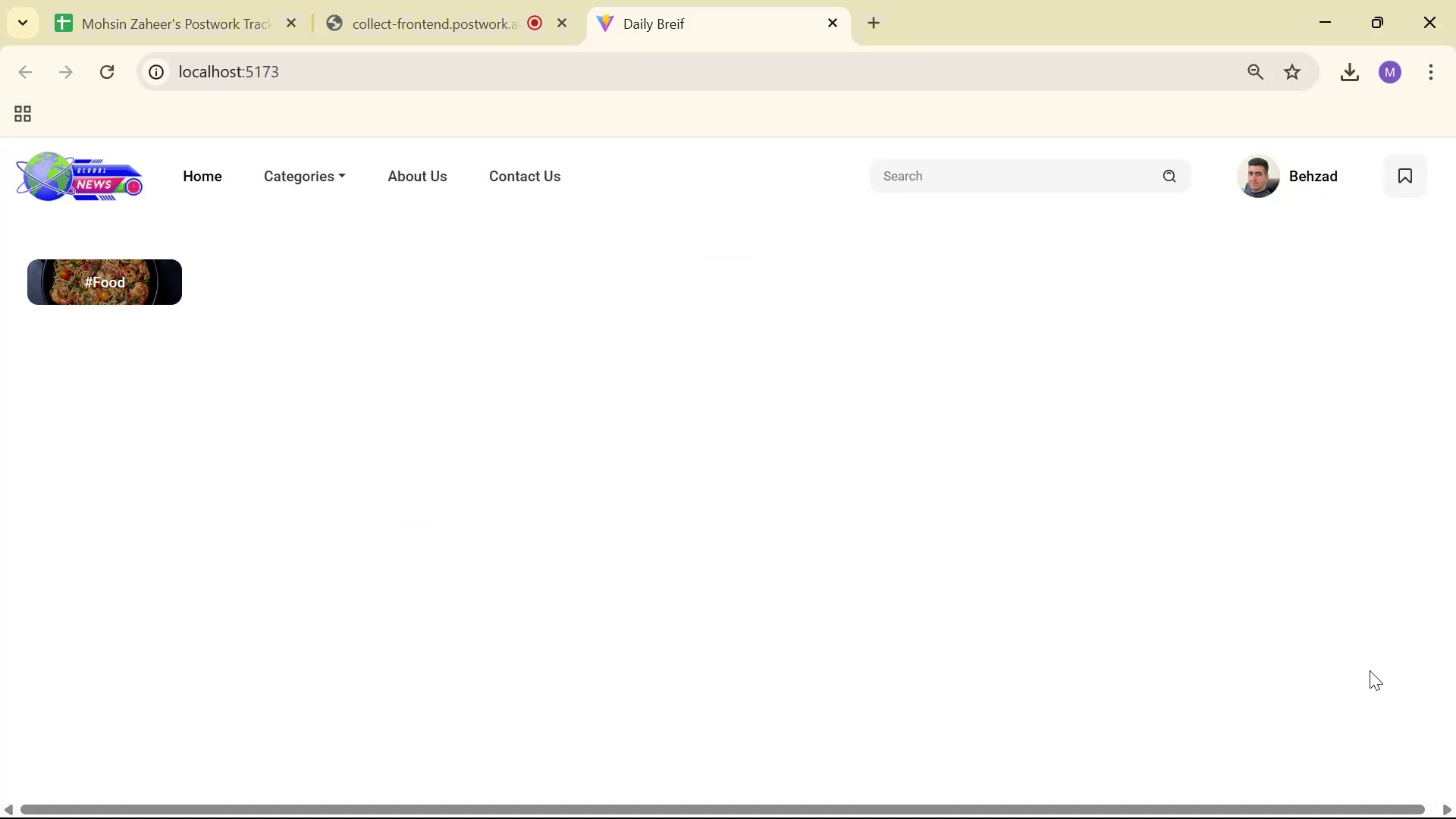 
key(Alt+Tab)
 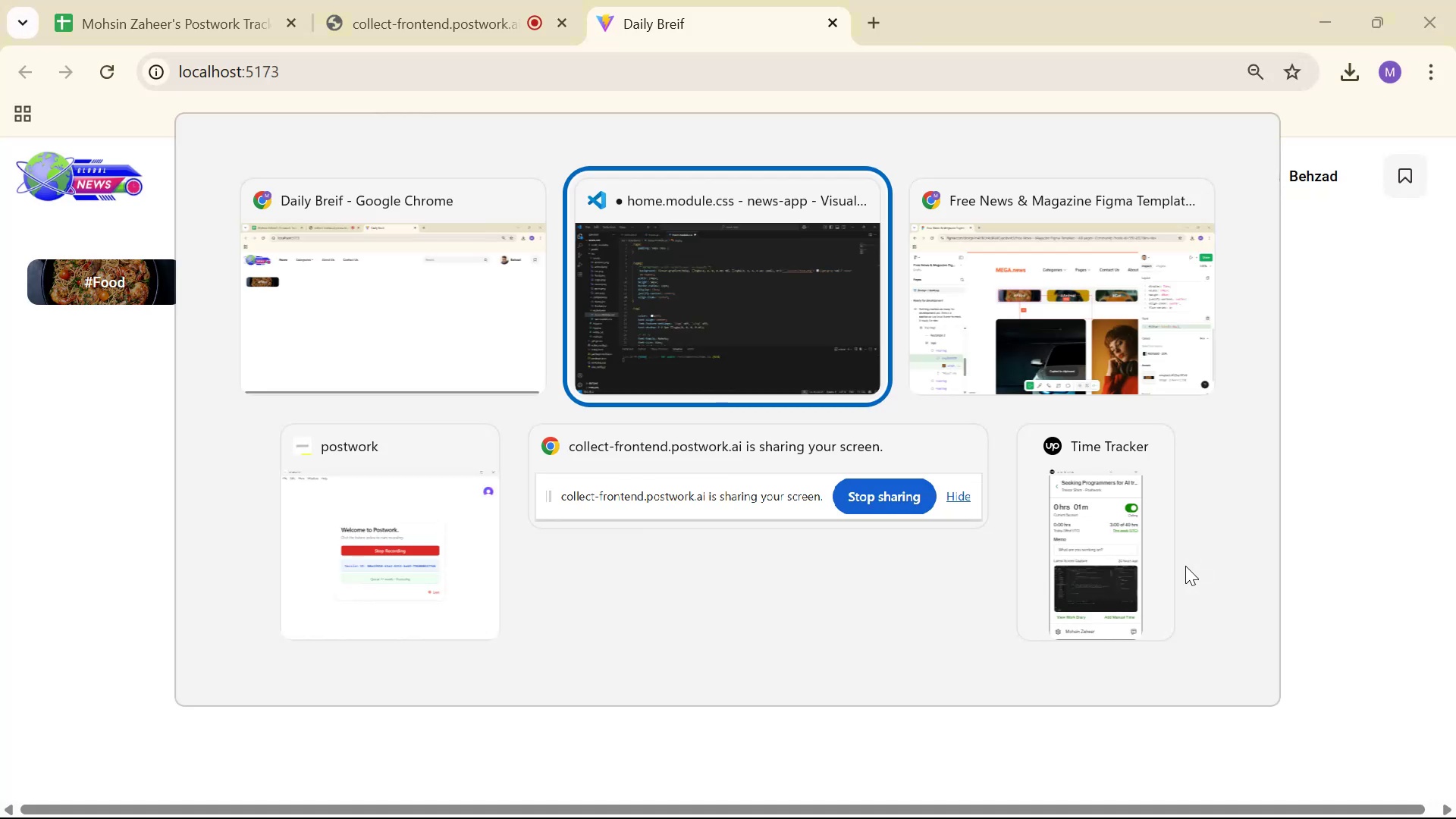 
key(Alt+Tab)
 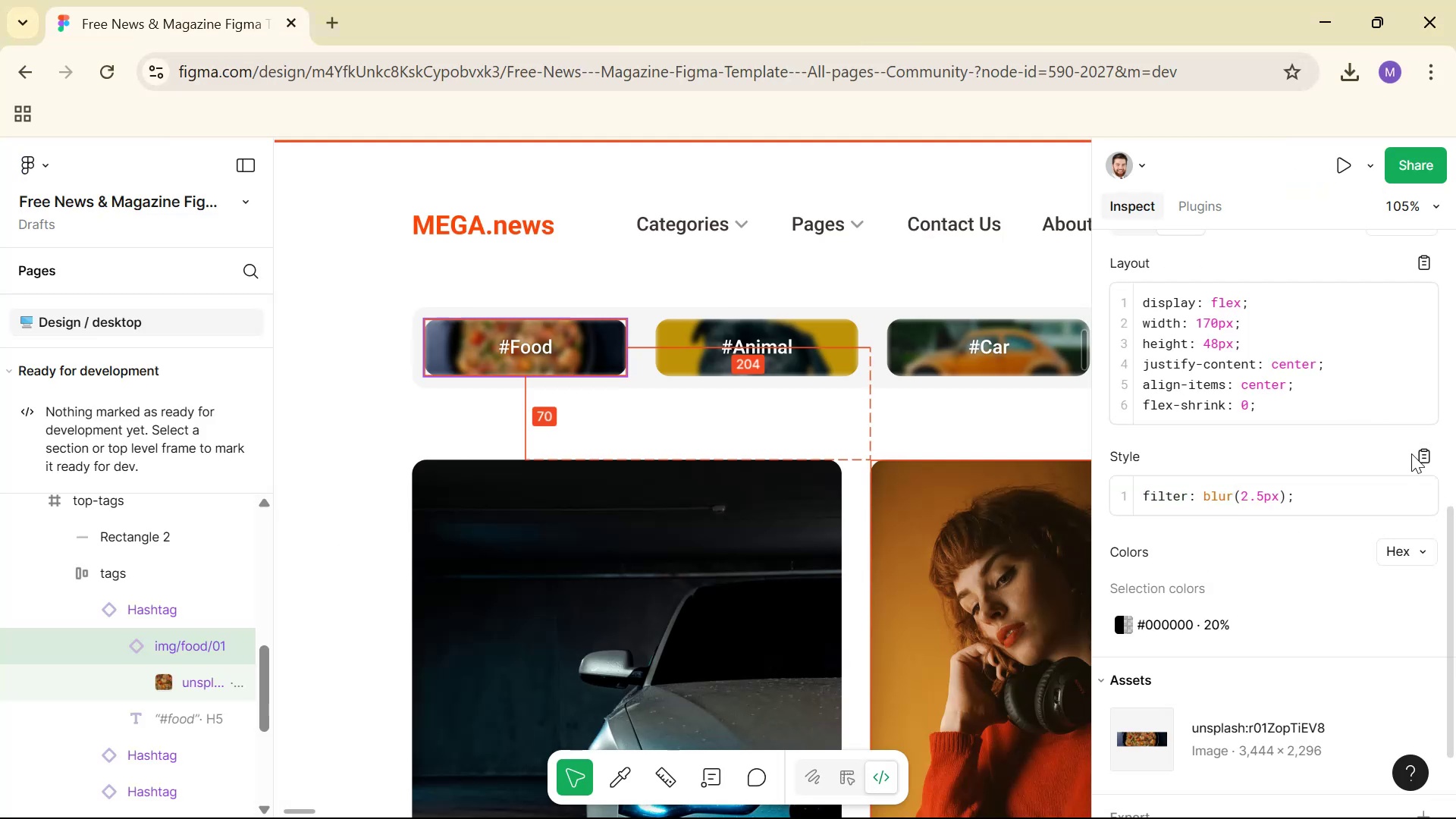 
left_click([1423, 457])
 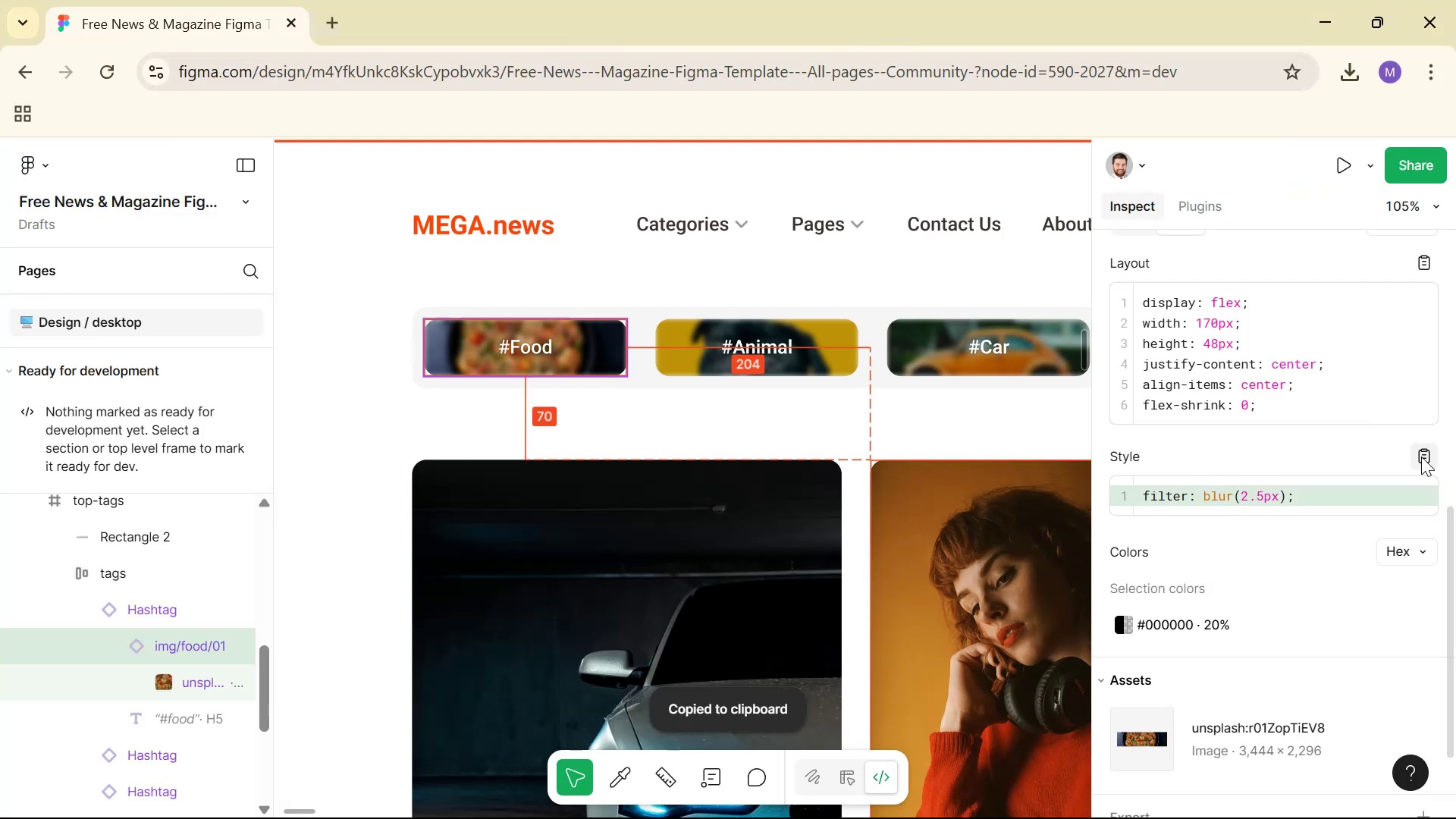 
hold_key(key=ControlLeft, duration=0.99)
scroll: coordinate [602, 474], scroll_direction: down, amount: 3.0
 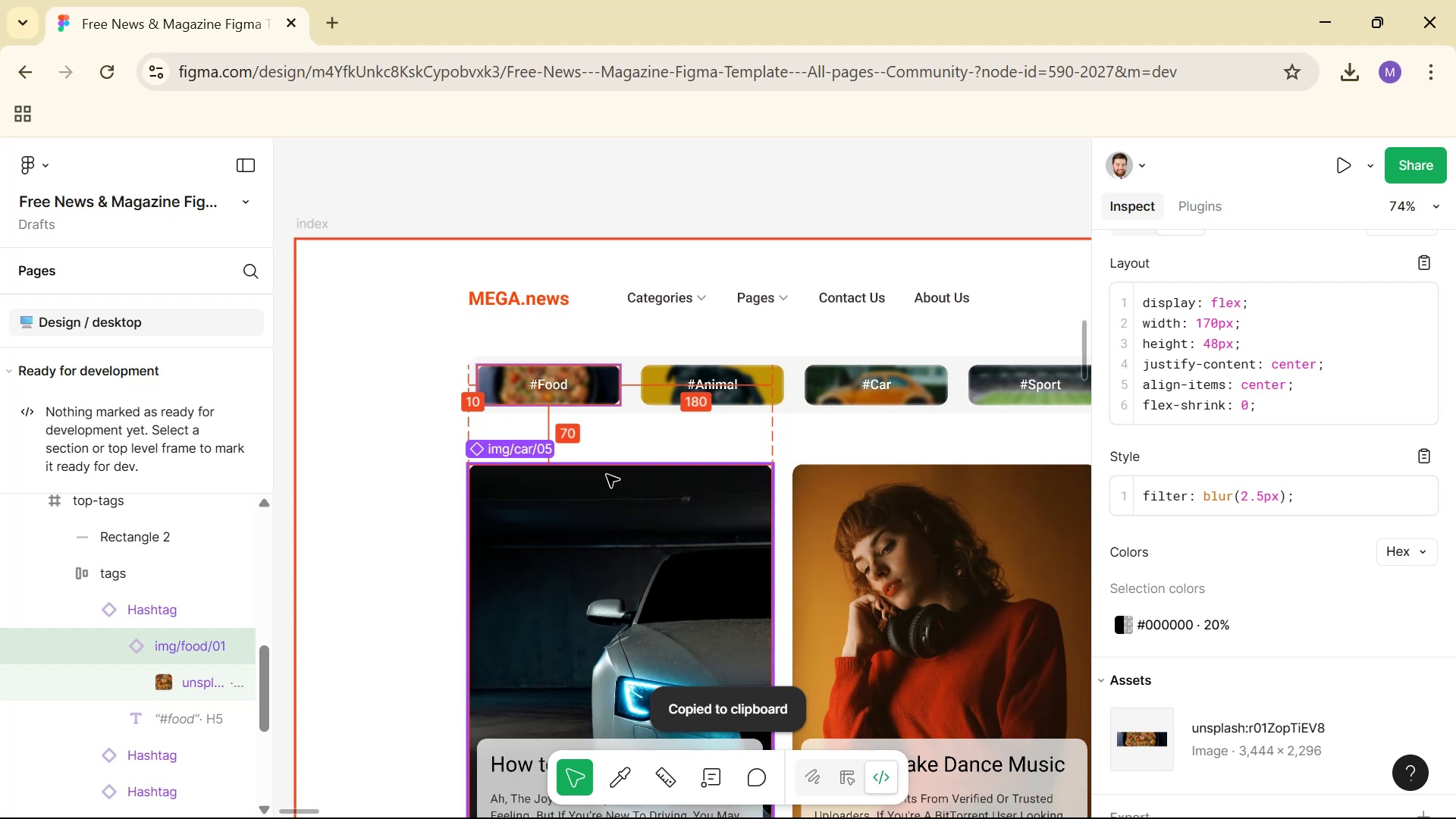 
key(Alt+Tab)
 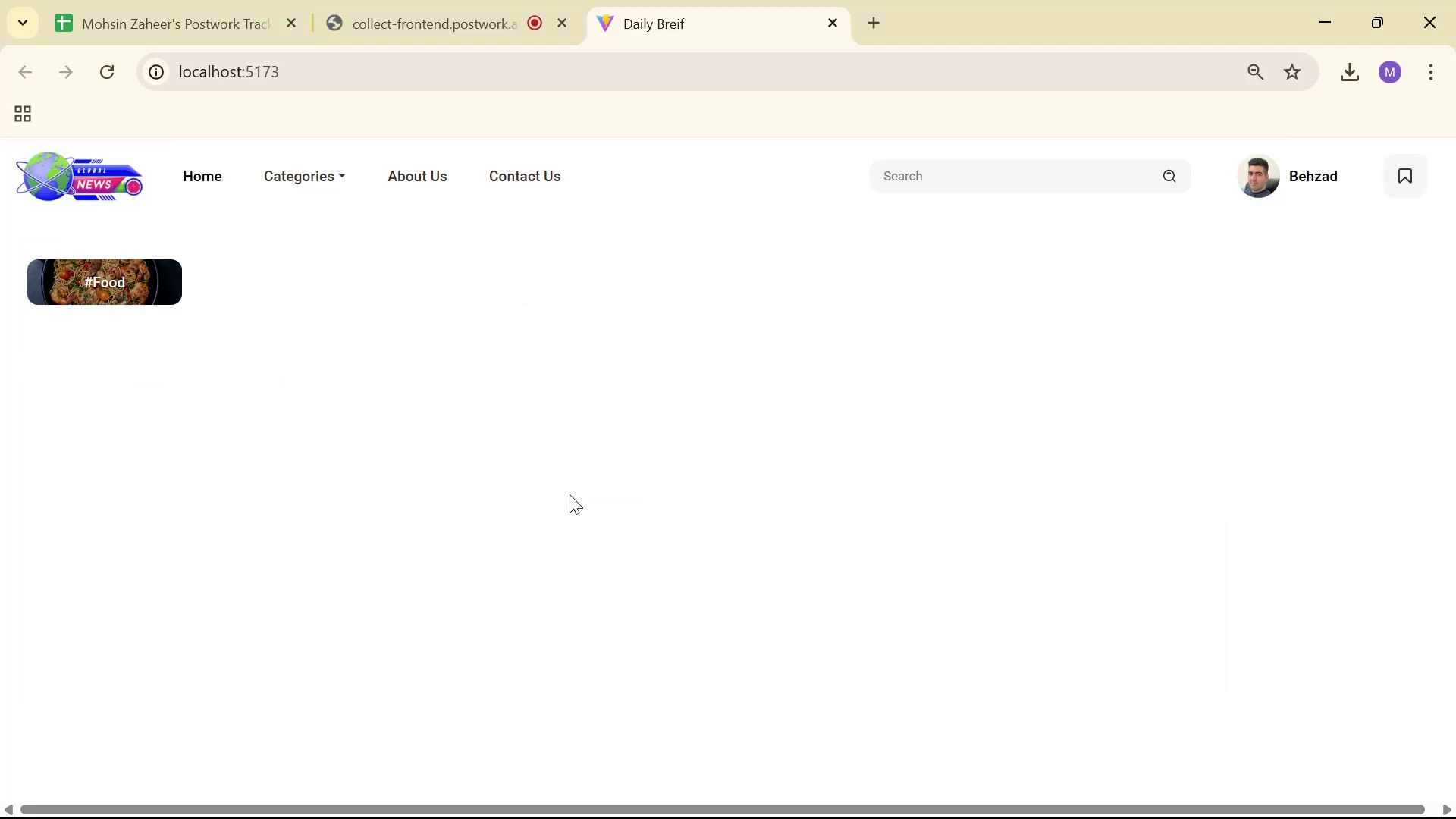 
key(Alt+Tab)
 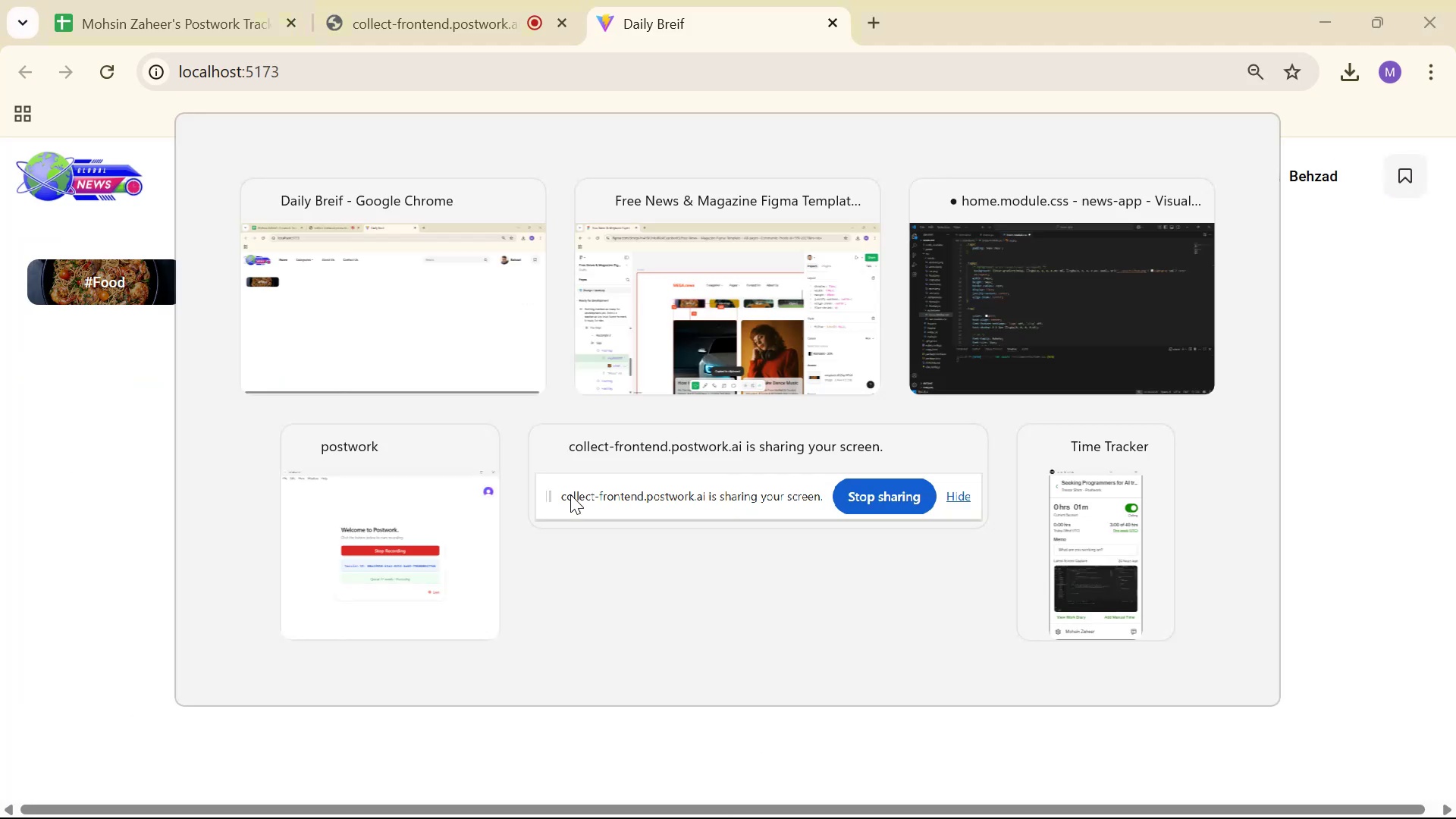 
key(Alt+Tab)
 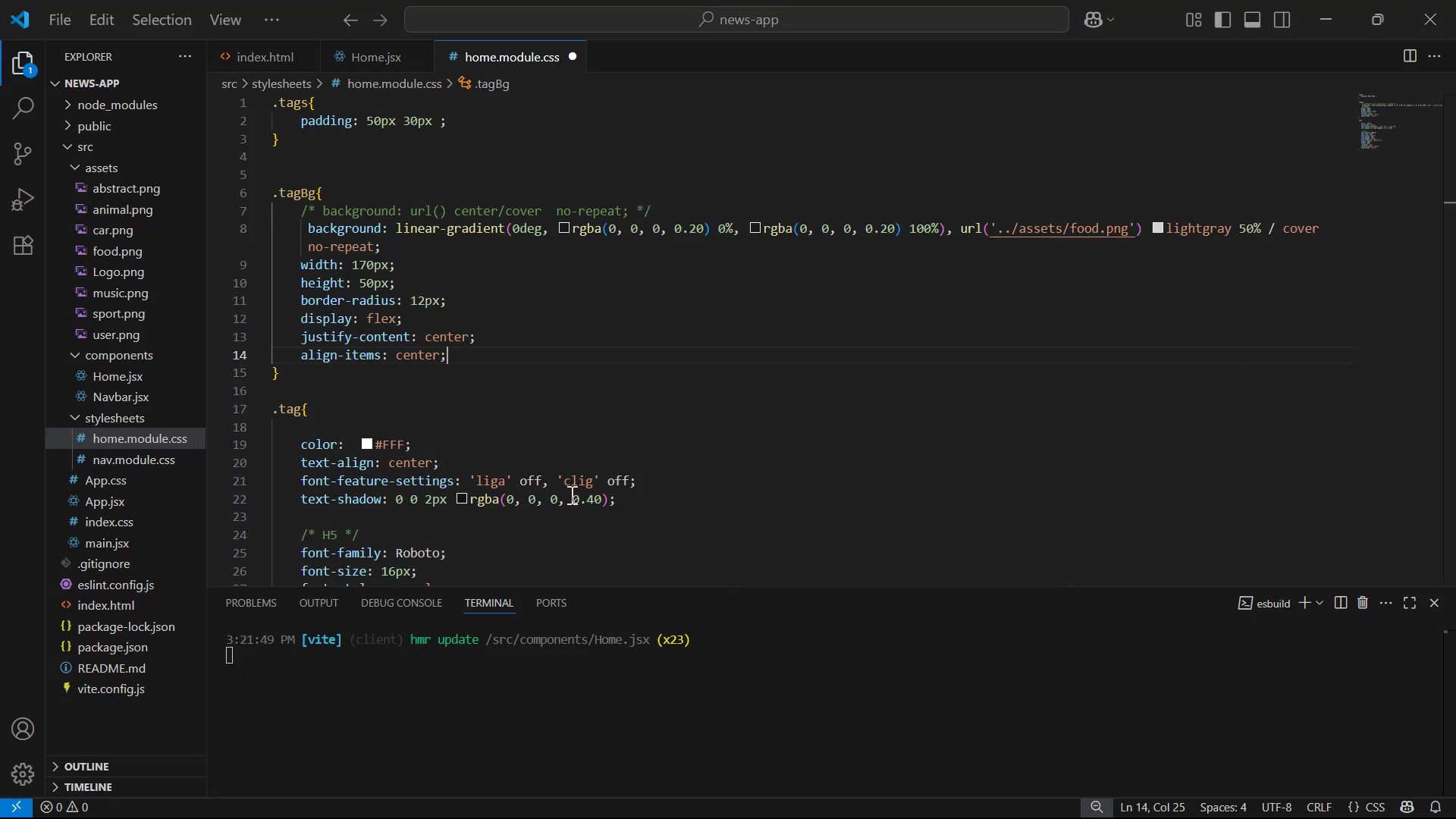 
key(Enter)
 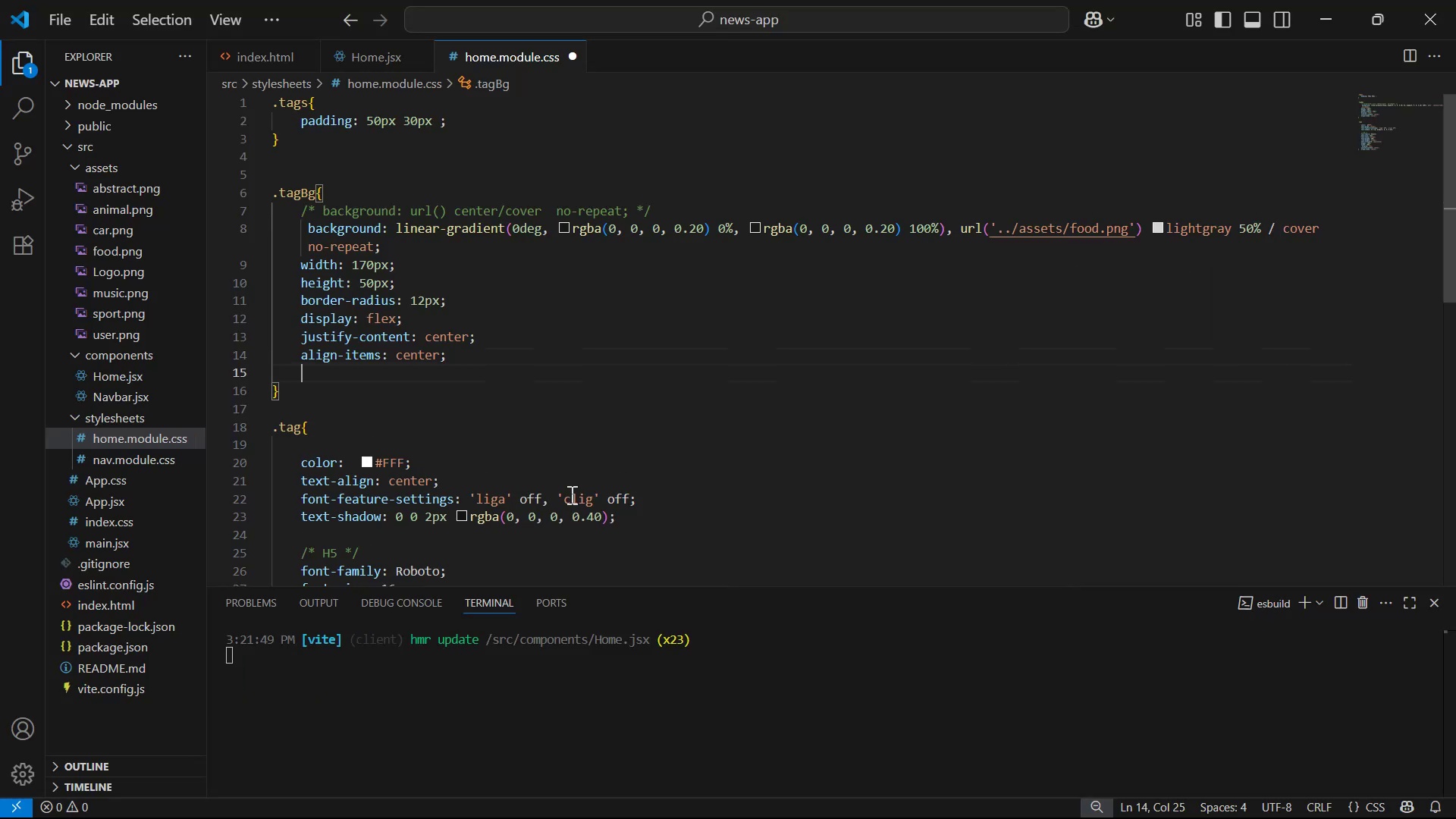 
key(Enter)
 